 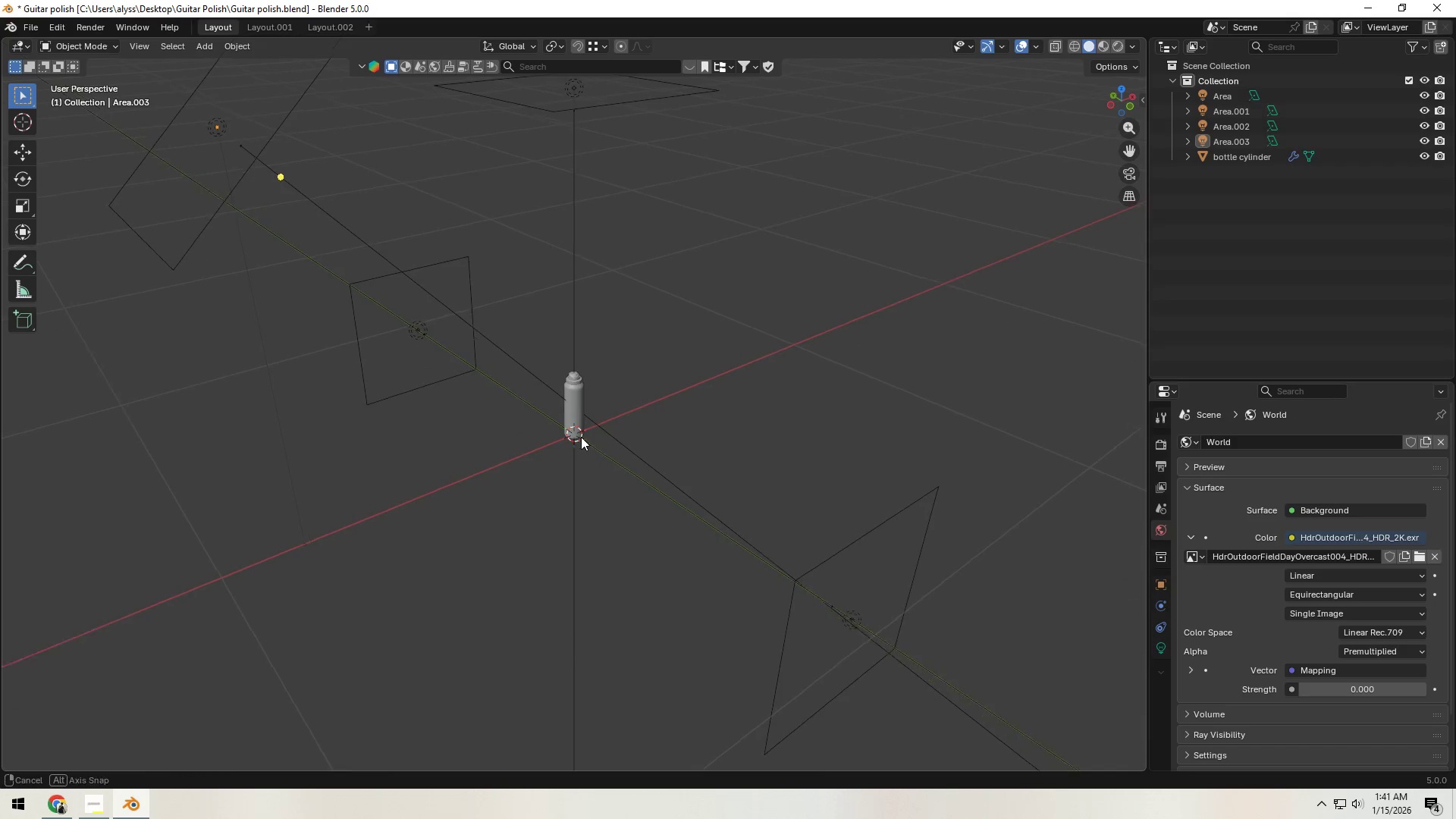 
scroll: coordinate [724, 446], scroll_direction: down, amount: 4.0
 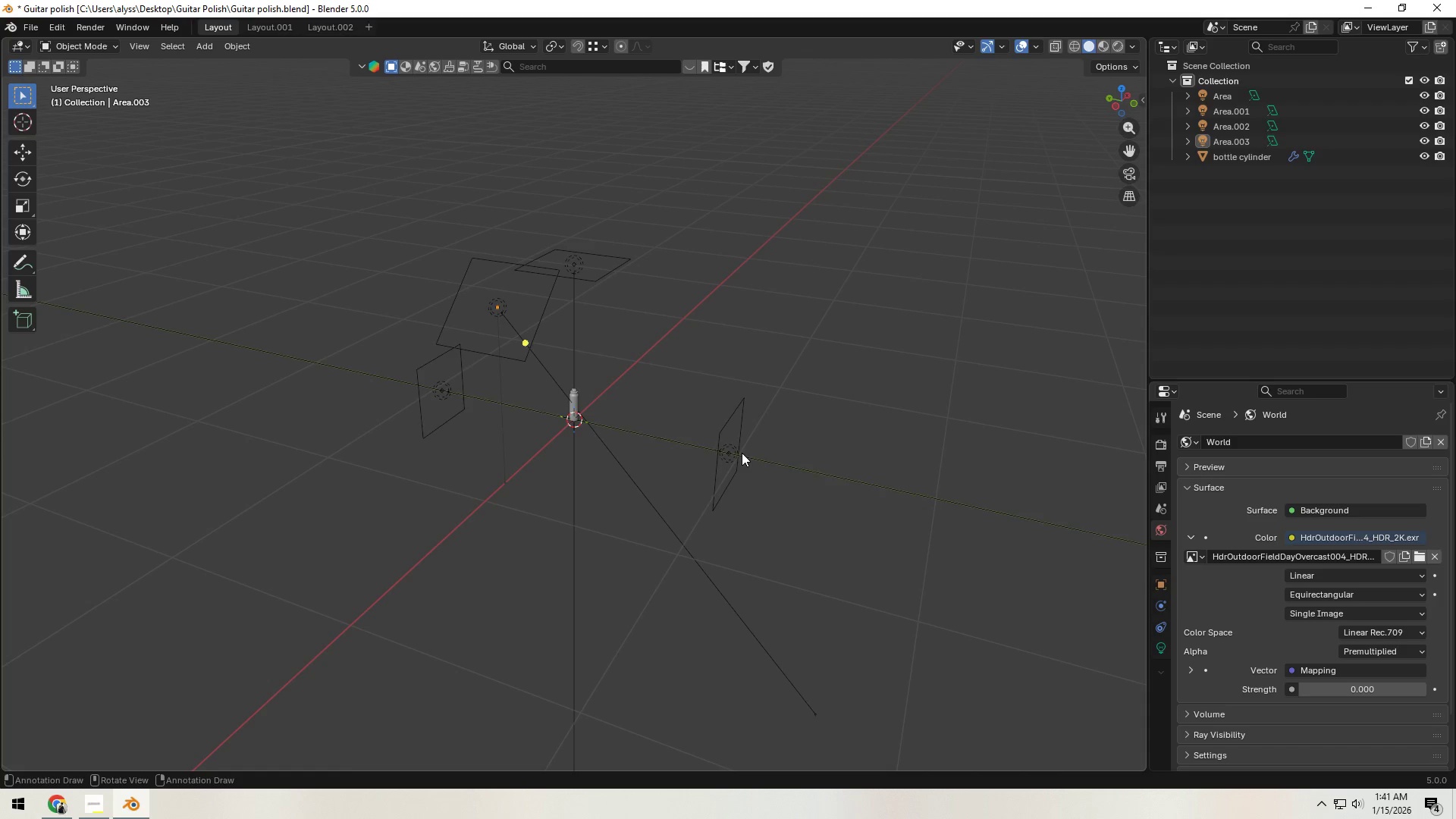 
left_click([738, 453])
 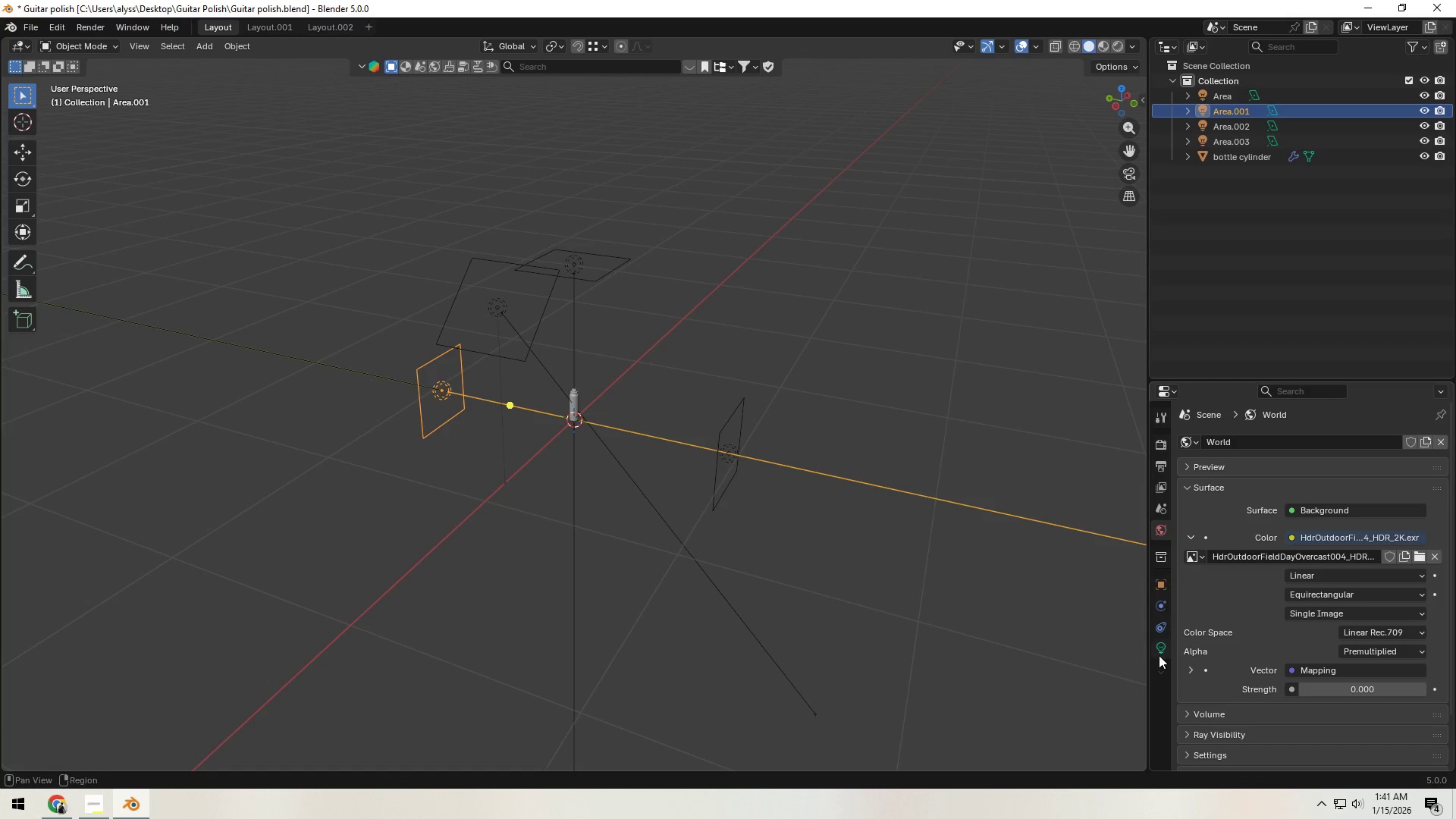 
left_click([1159, 651])
 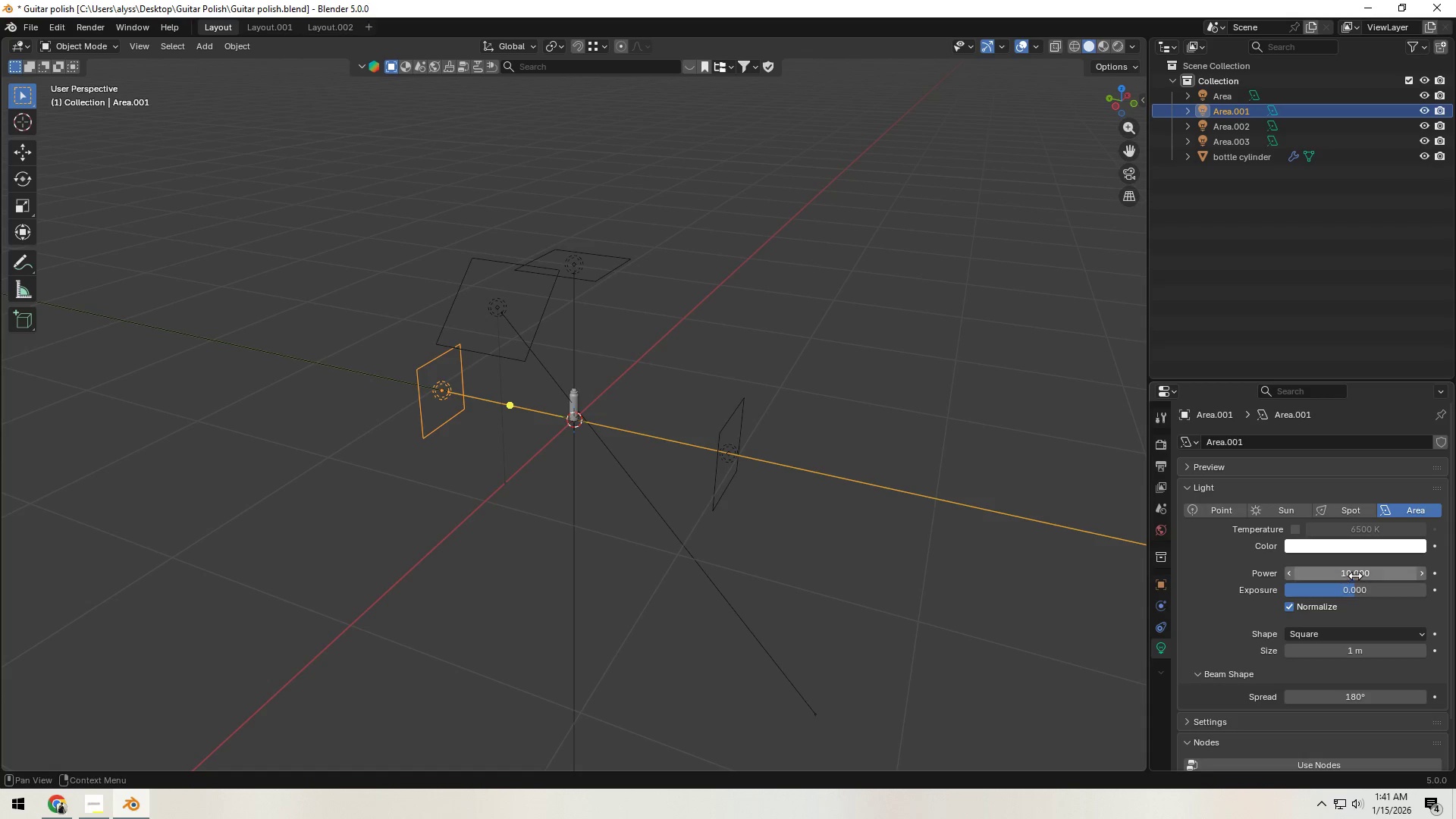 
left_click([1355, 576])
 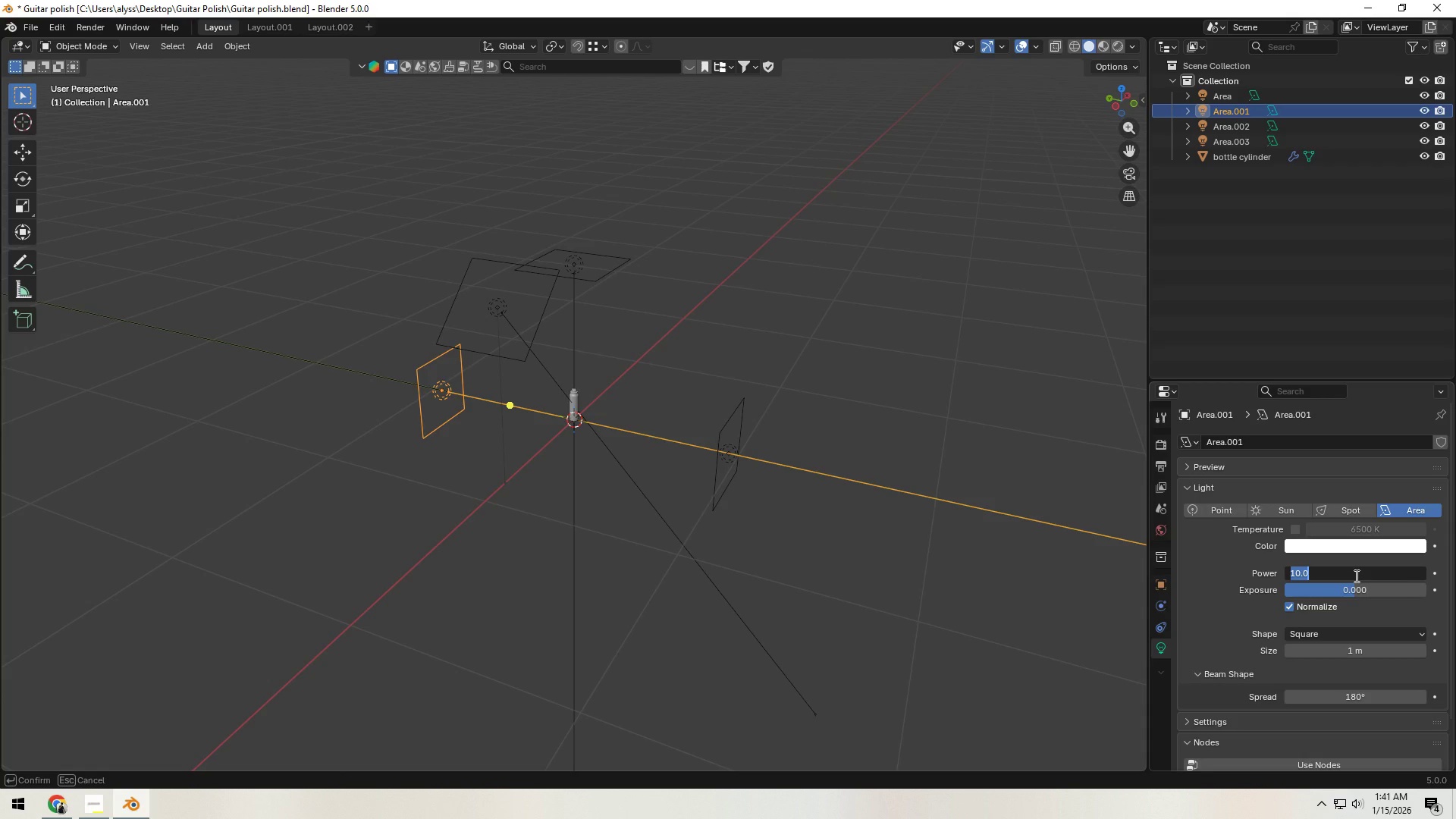 
key(Numpad5)
 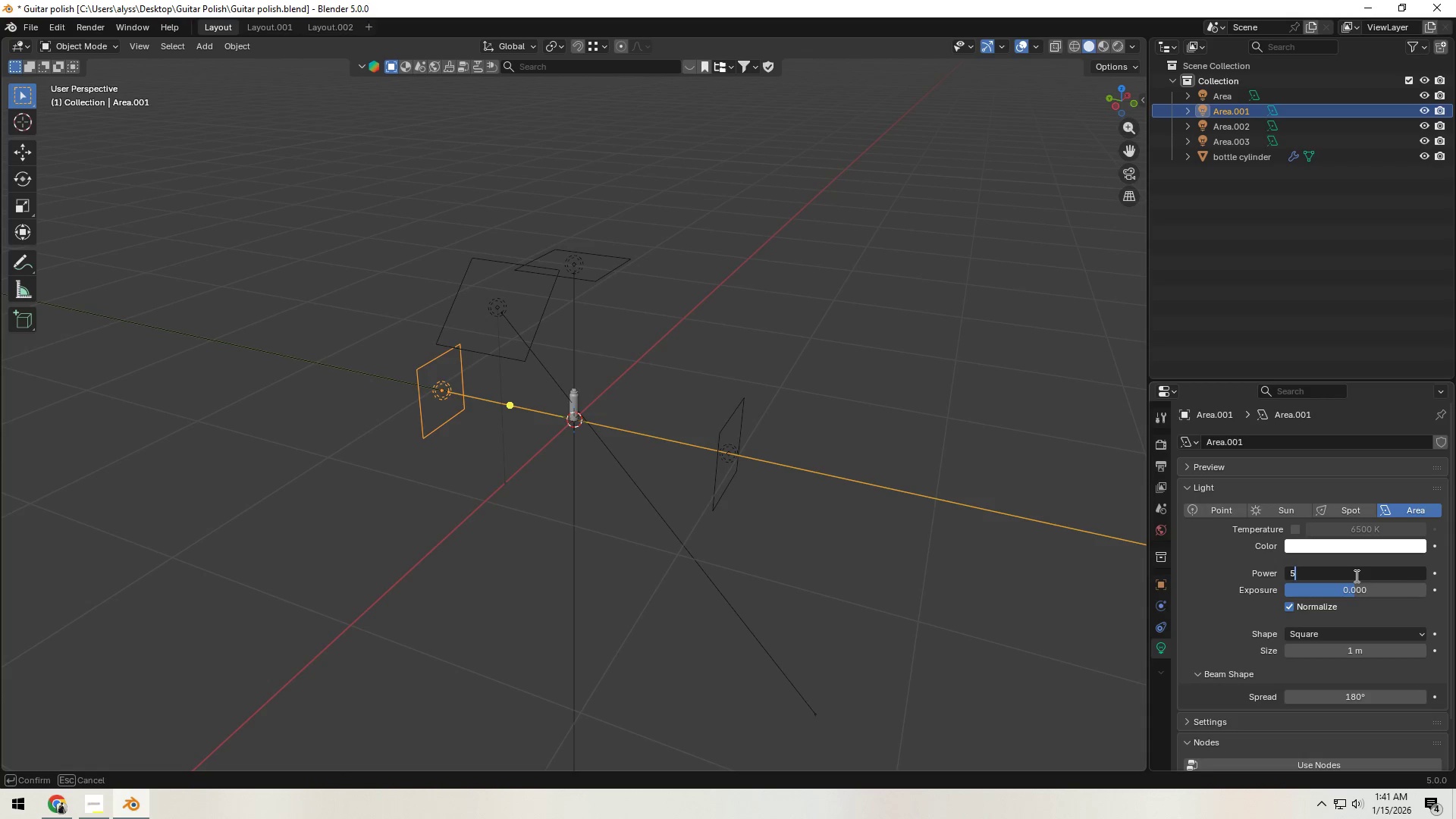 
key(Numpad0)
 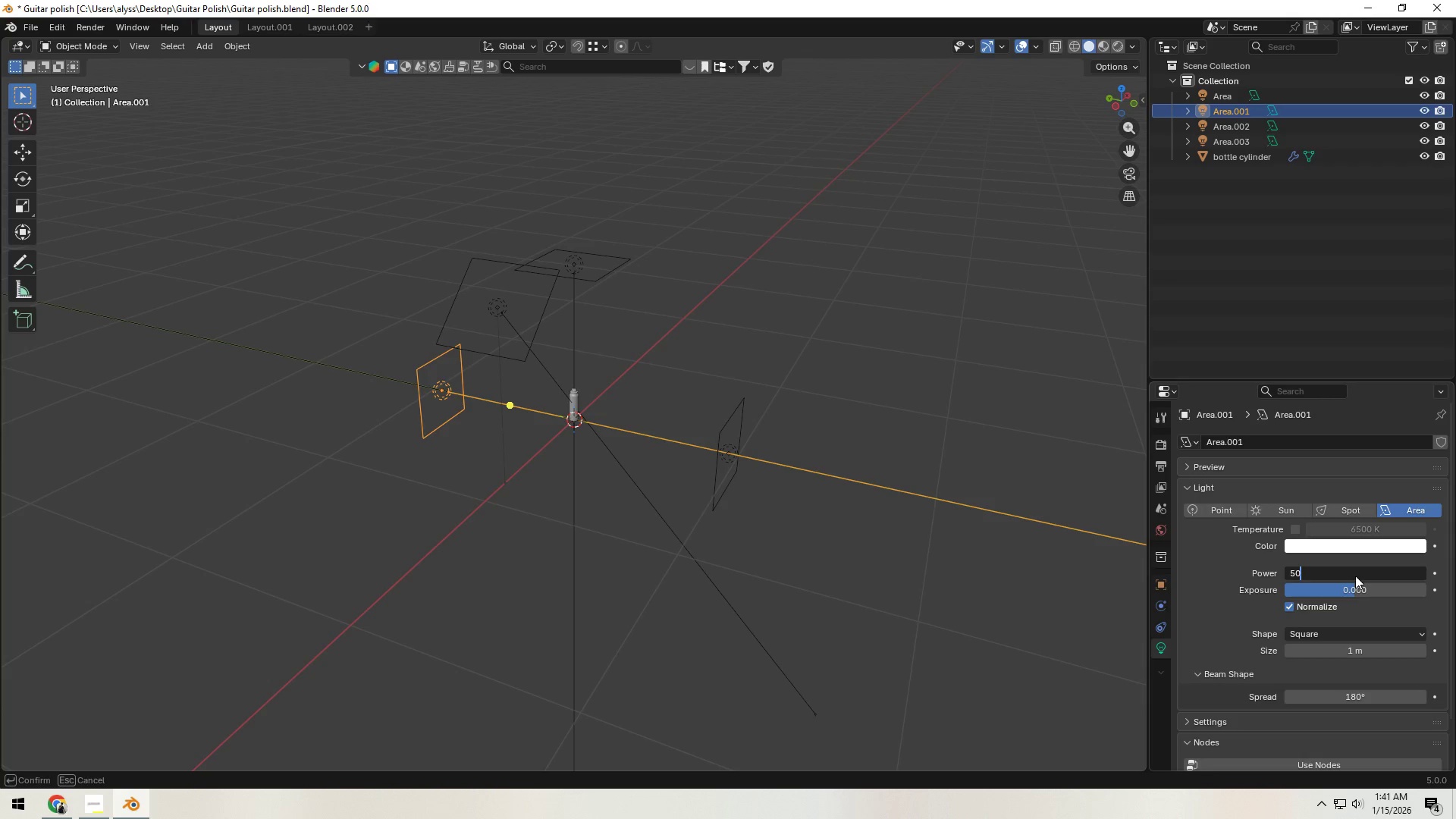 
key(NumpadEnter)
 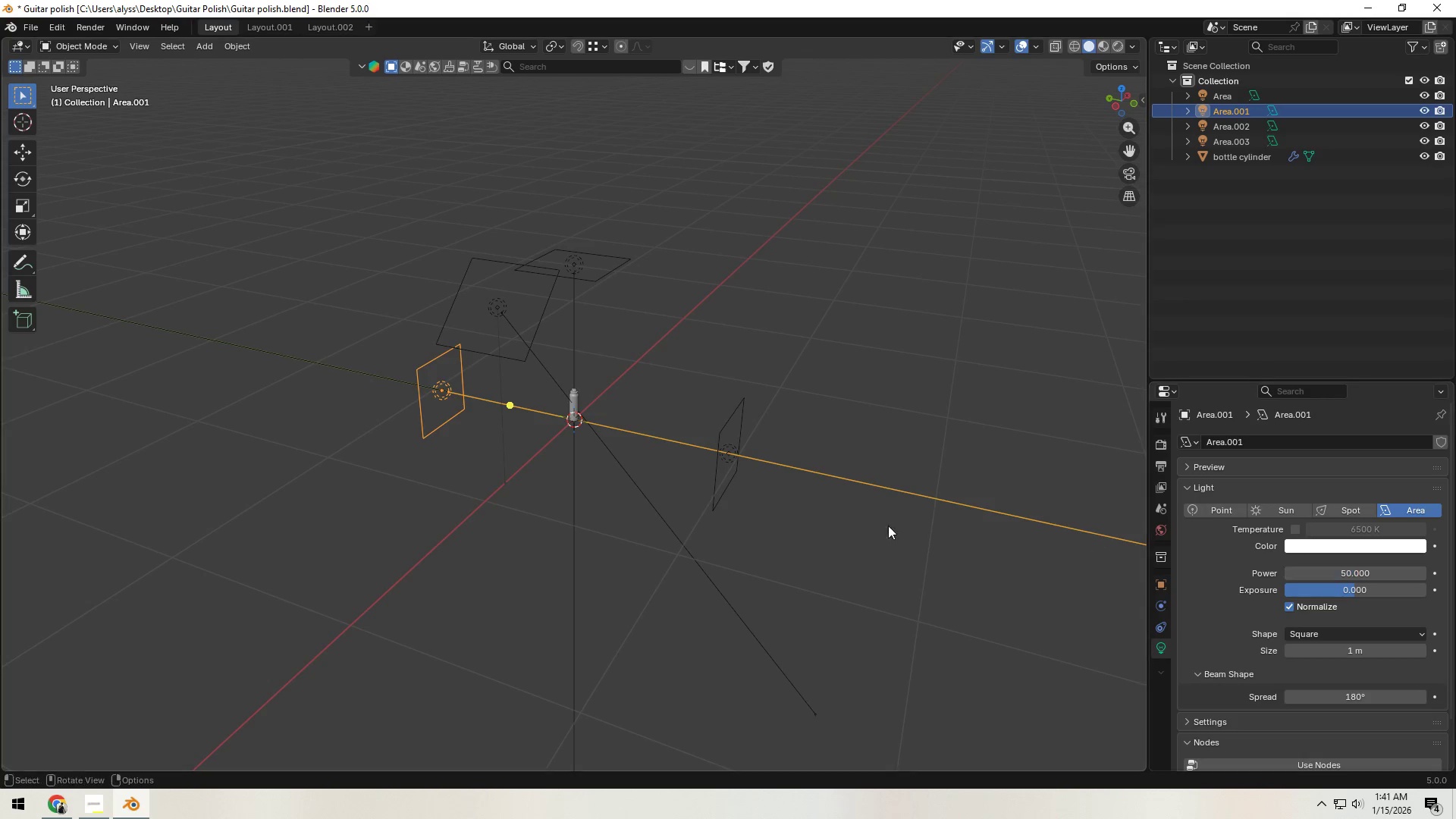 
key(A)
 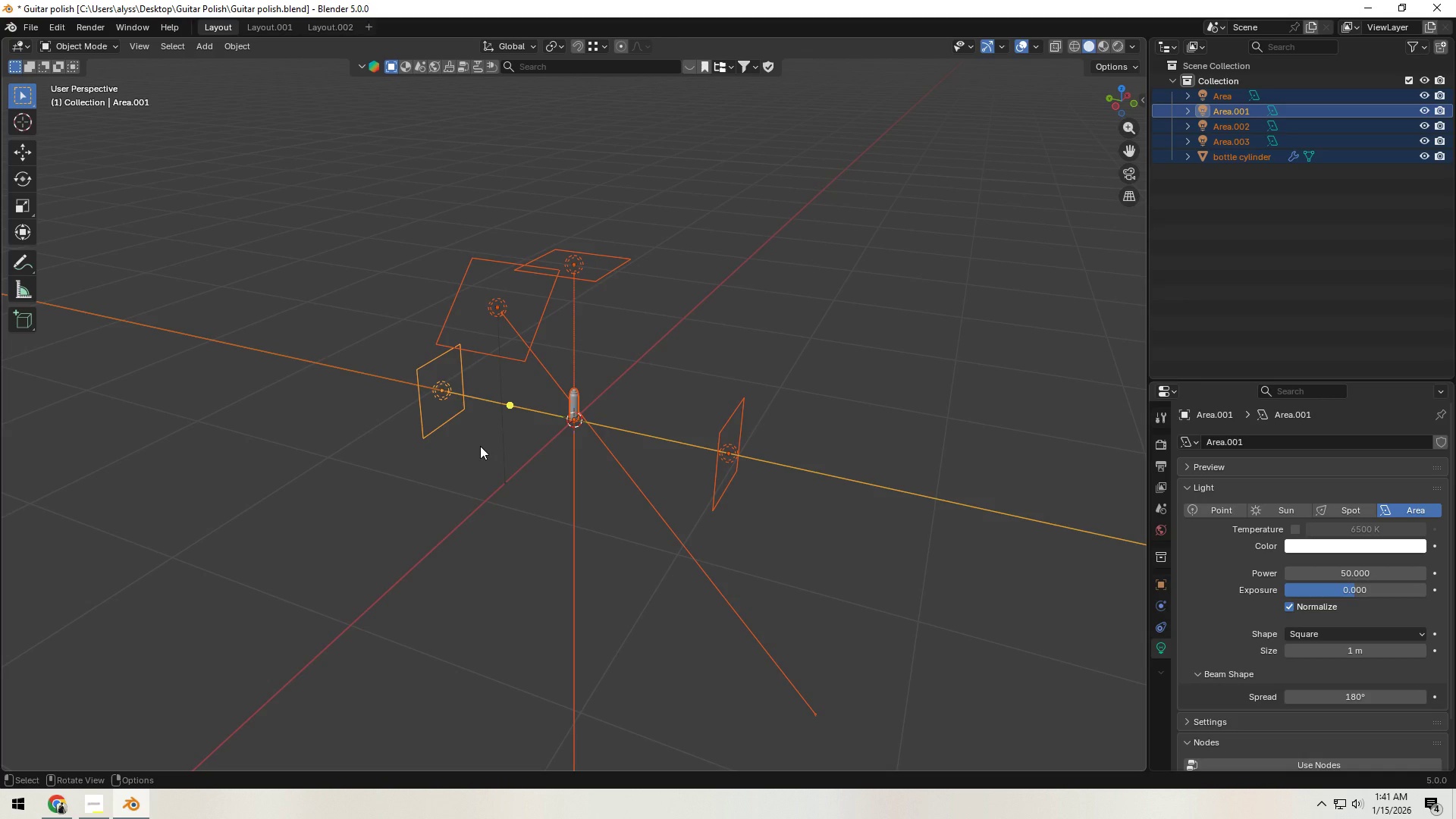 
key(Control+L)
 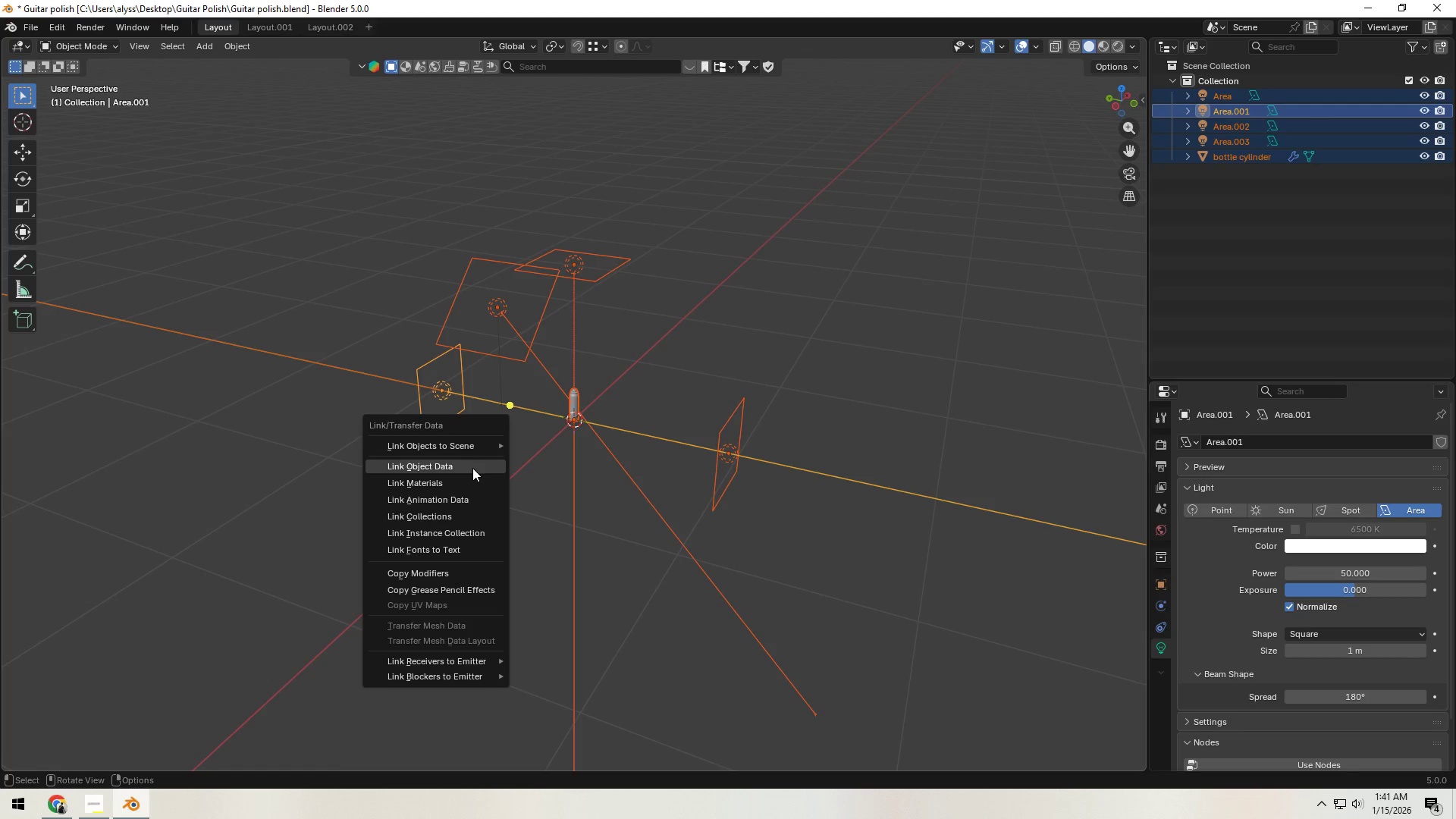 
mouse_move([479, 524])
 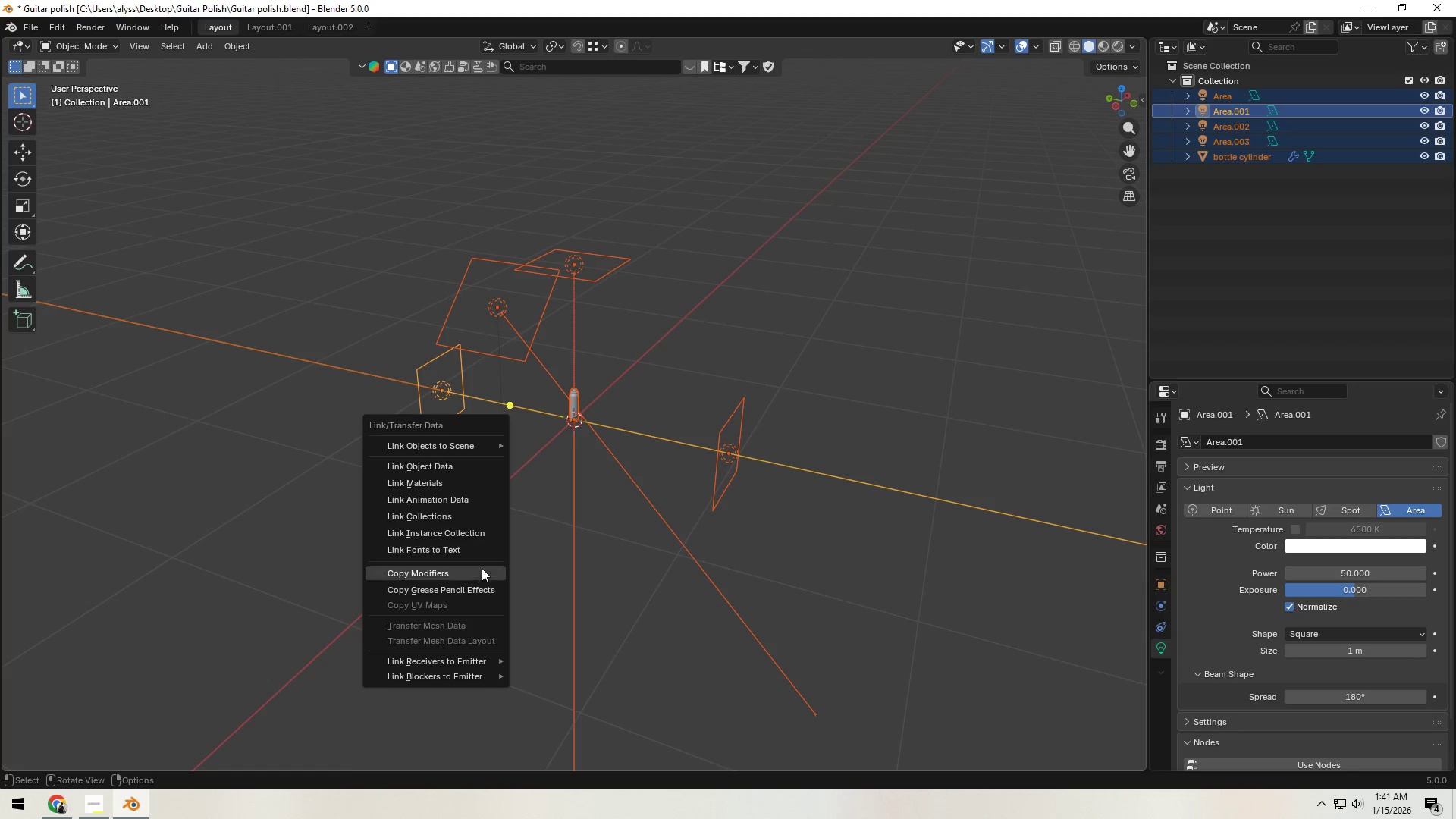 
mouse_move([486, 604])
 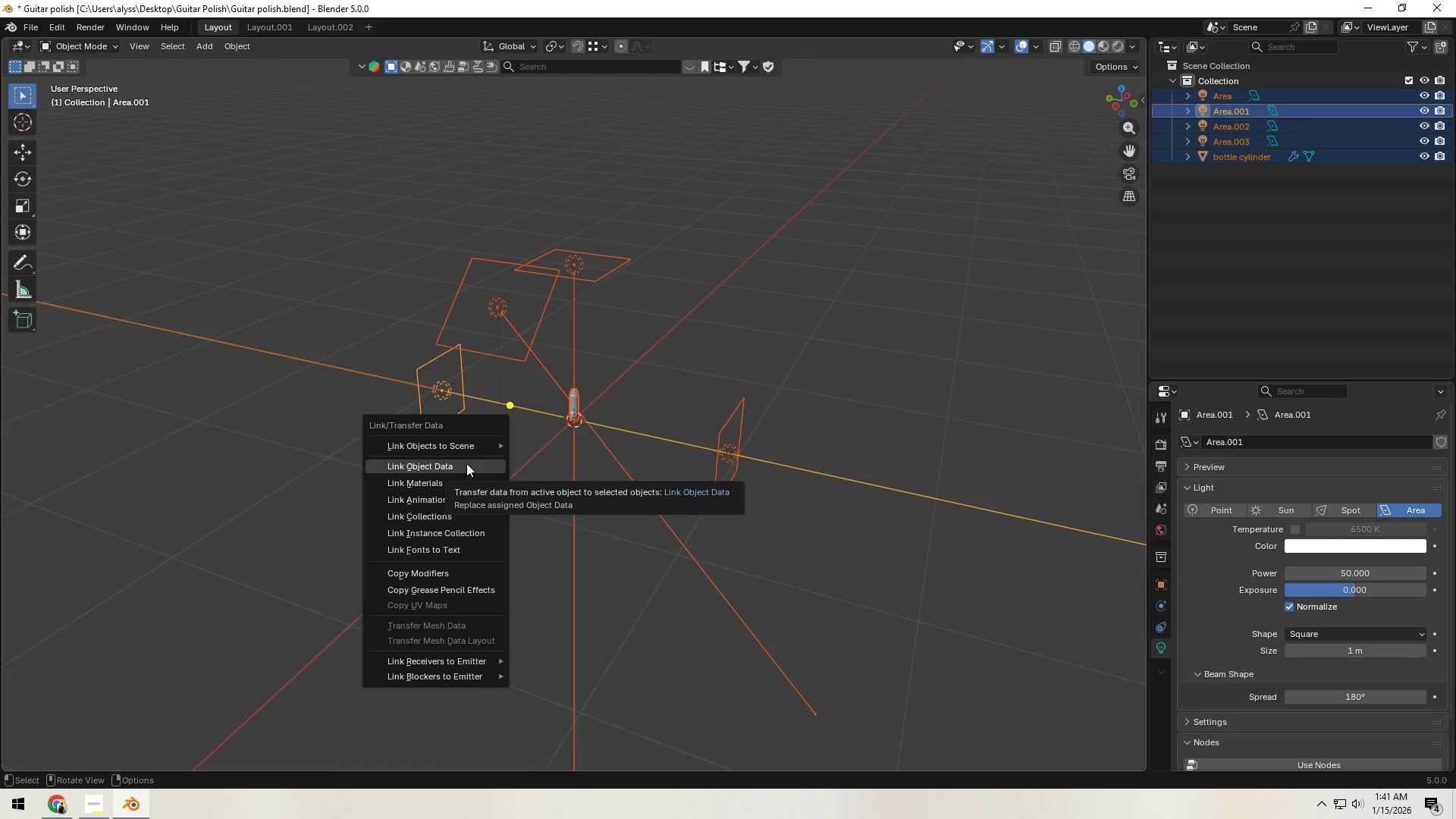 
left_click([466, 463])
 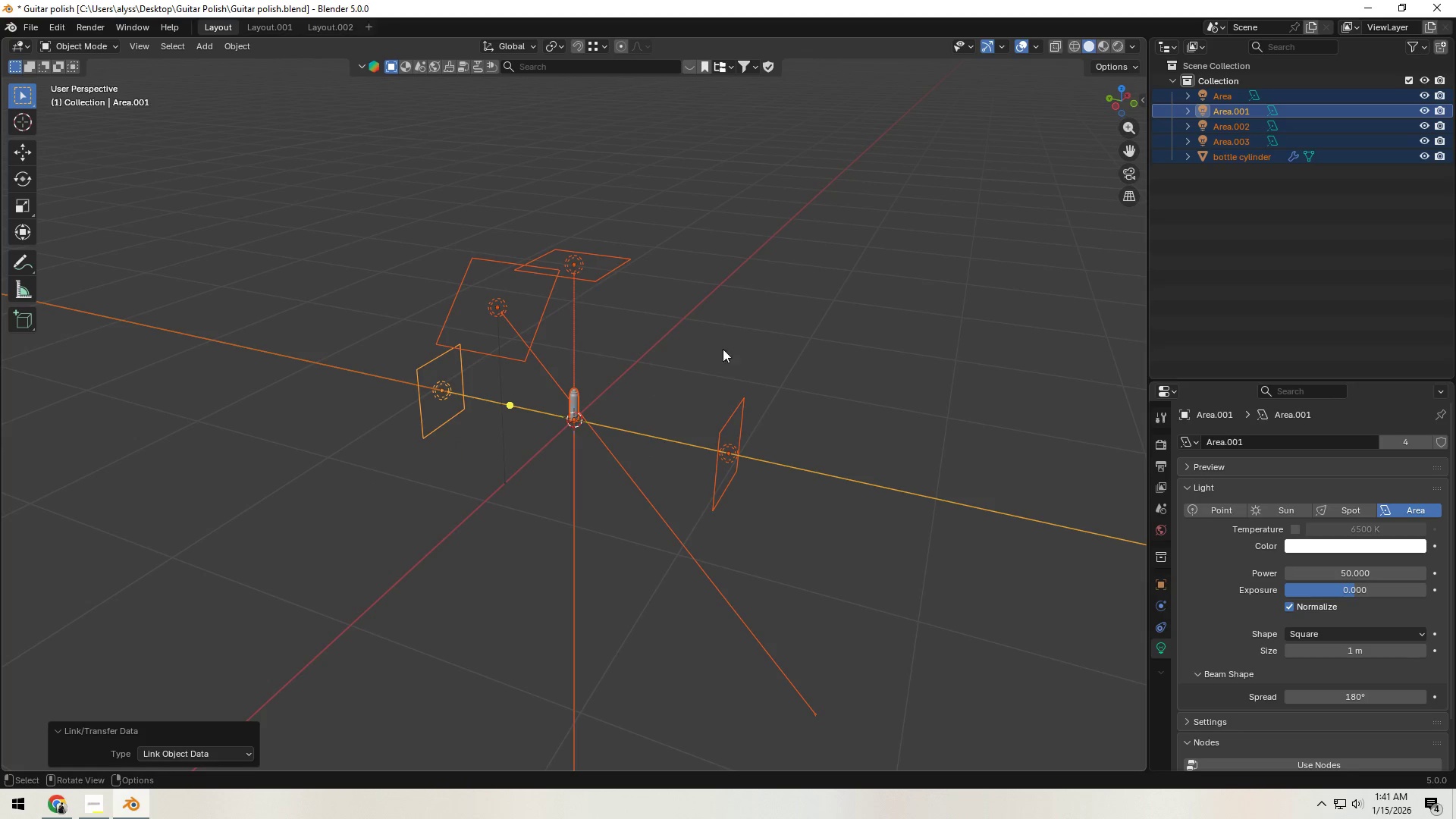 
left_click([750, 334])
 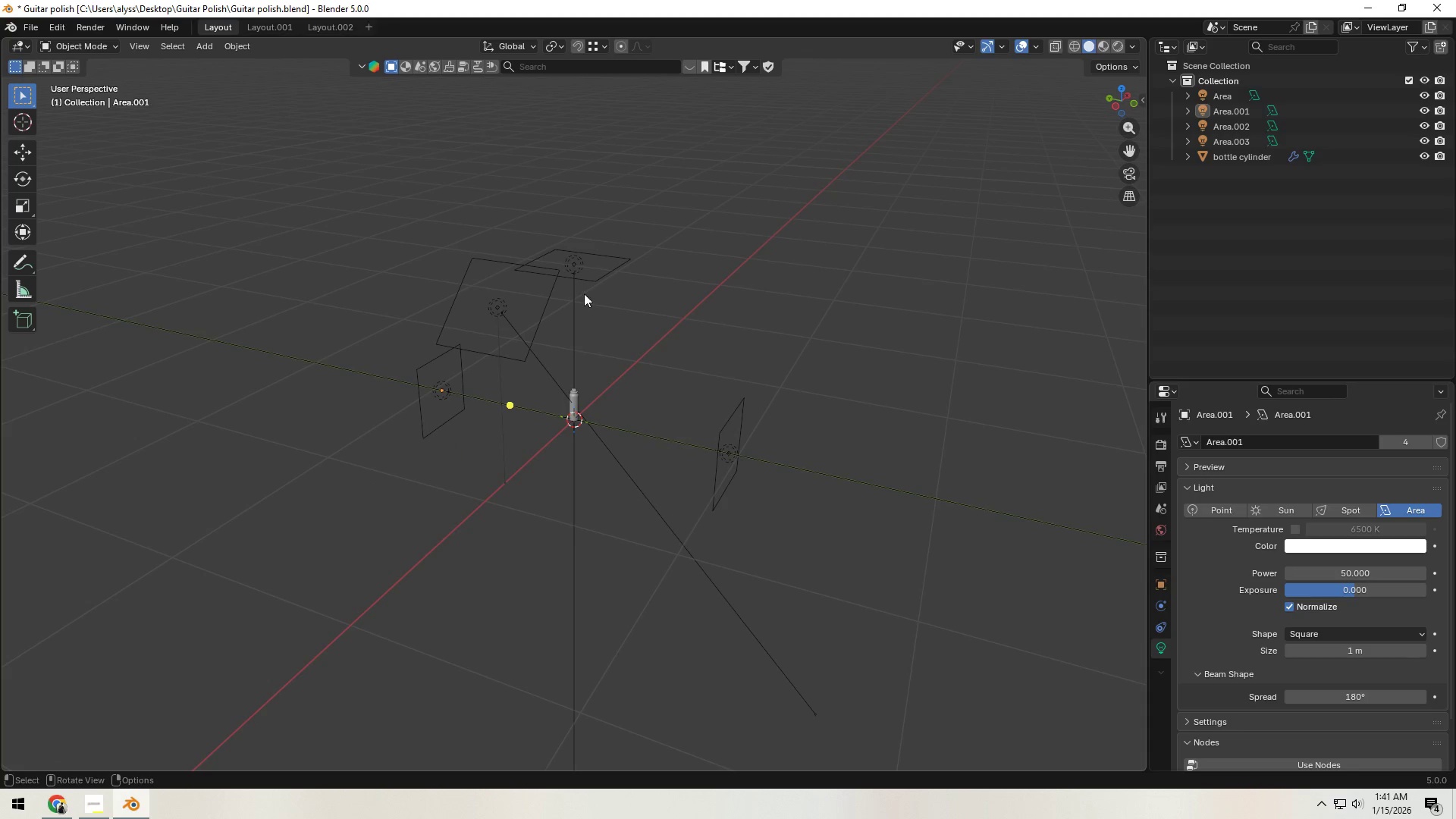 
left_click([586, 269])
 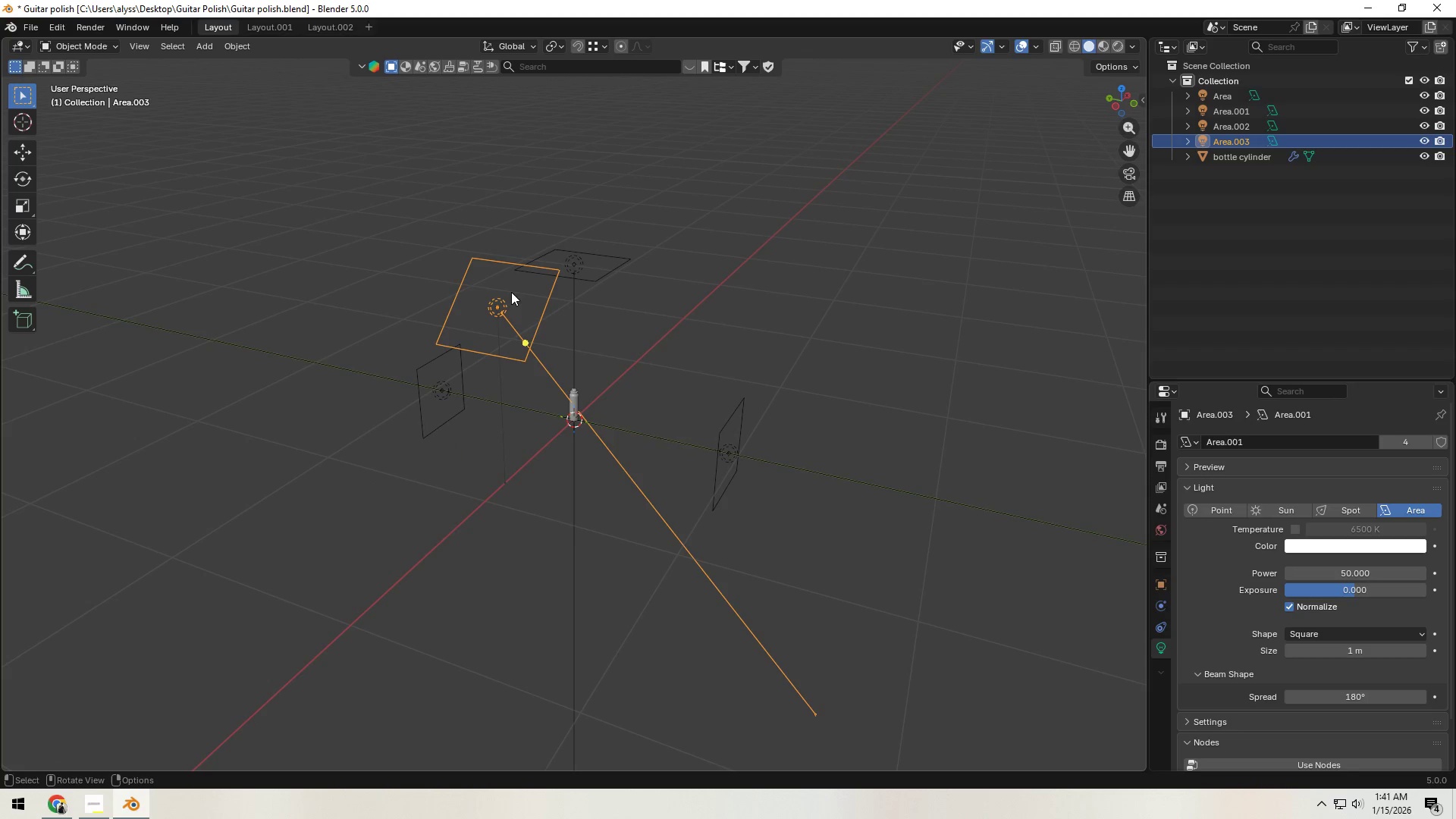 
double_click([701, 380])
 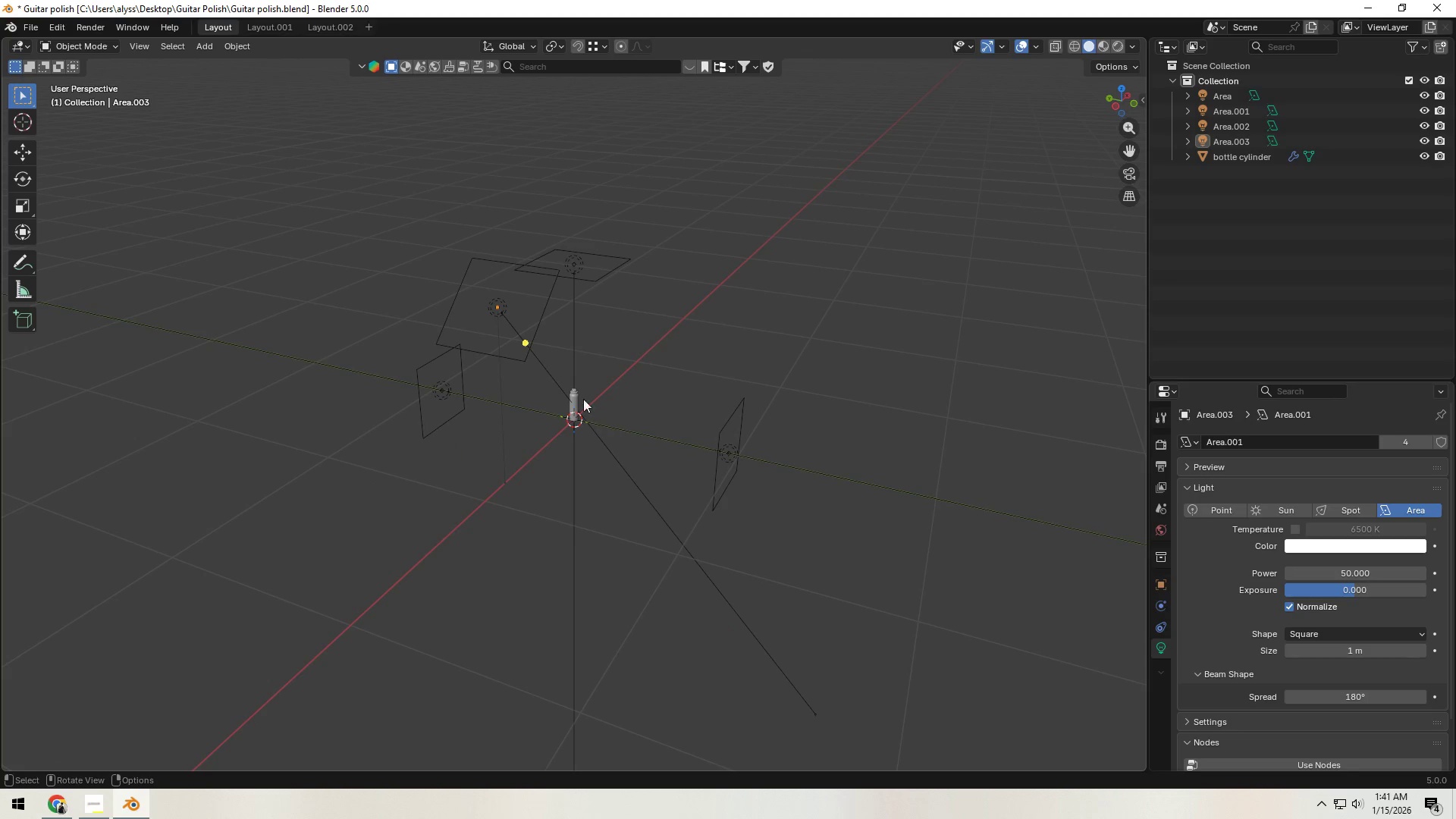 
left_click([577, 397])
 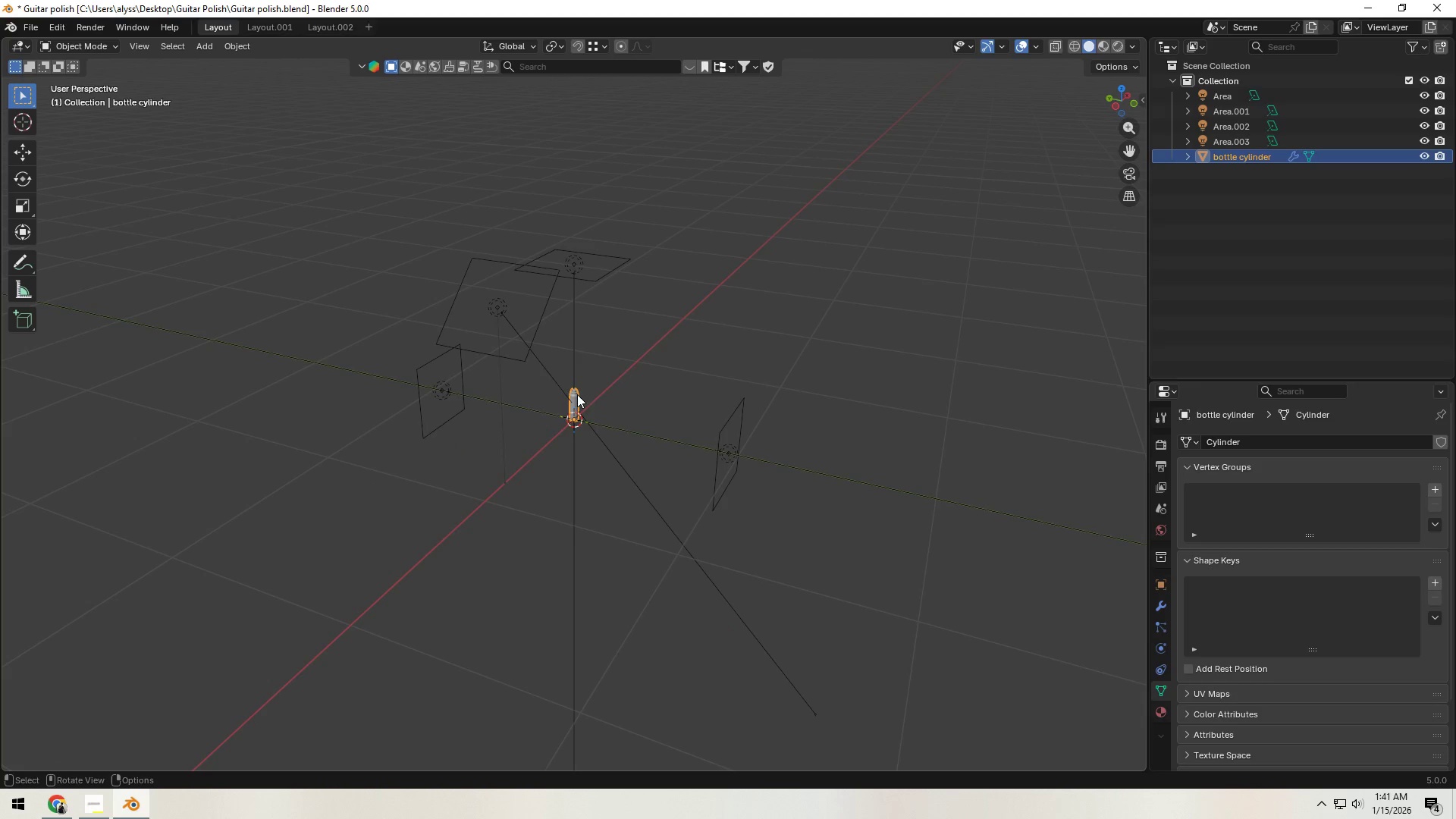 
key(Backquote)
 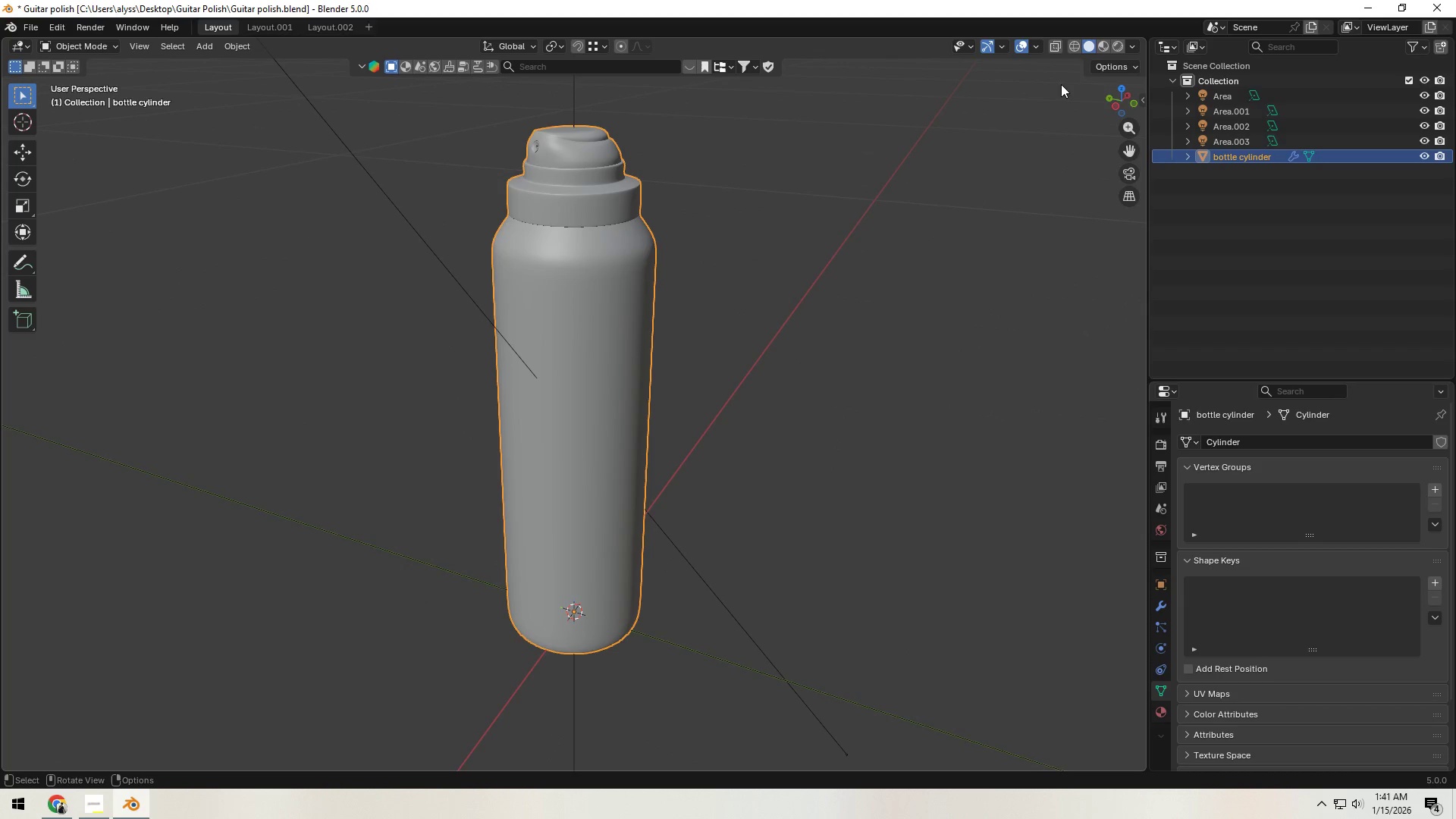 
left_click([1116, 49])
 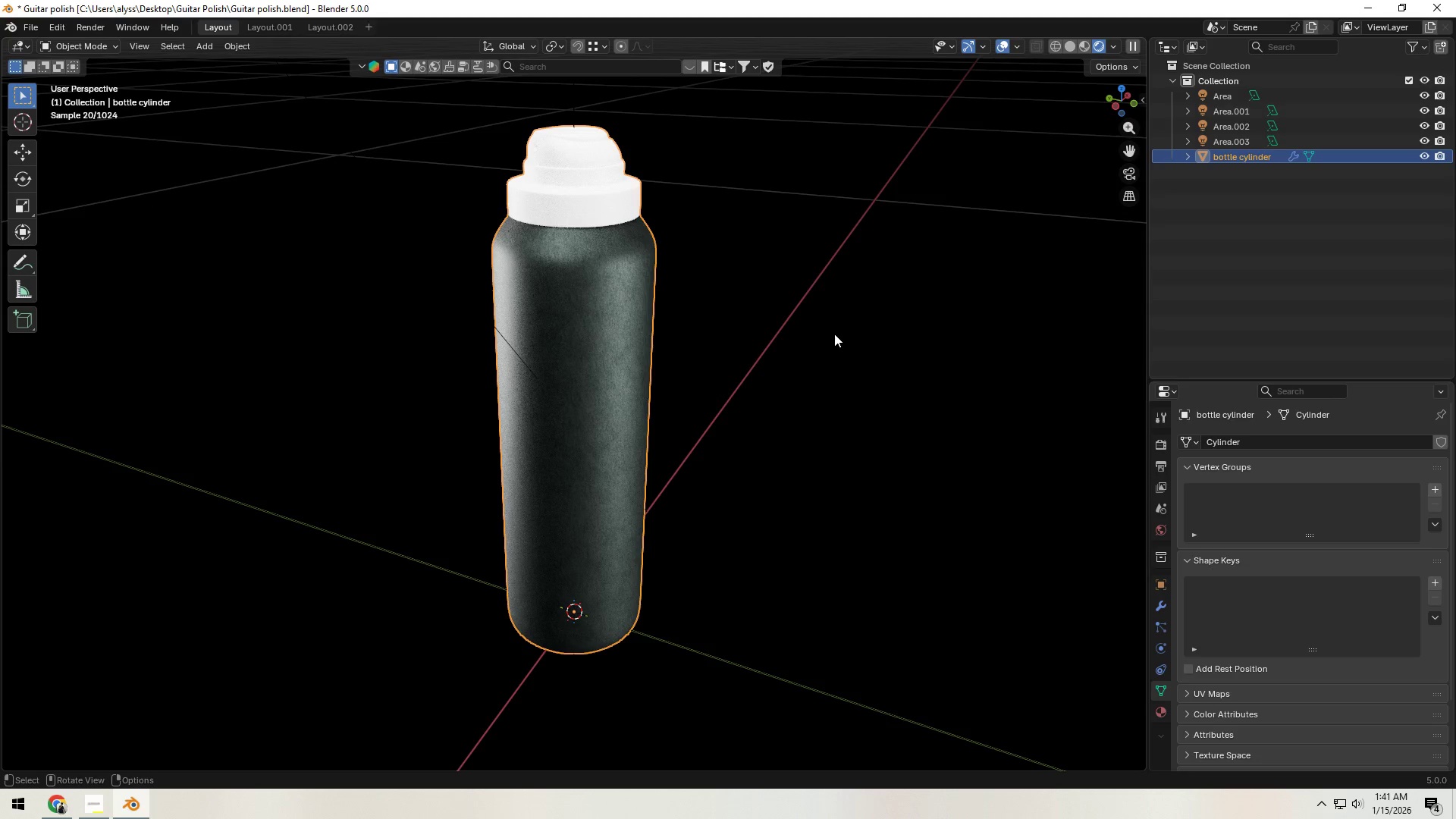 
left_click([834, 334])
 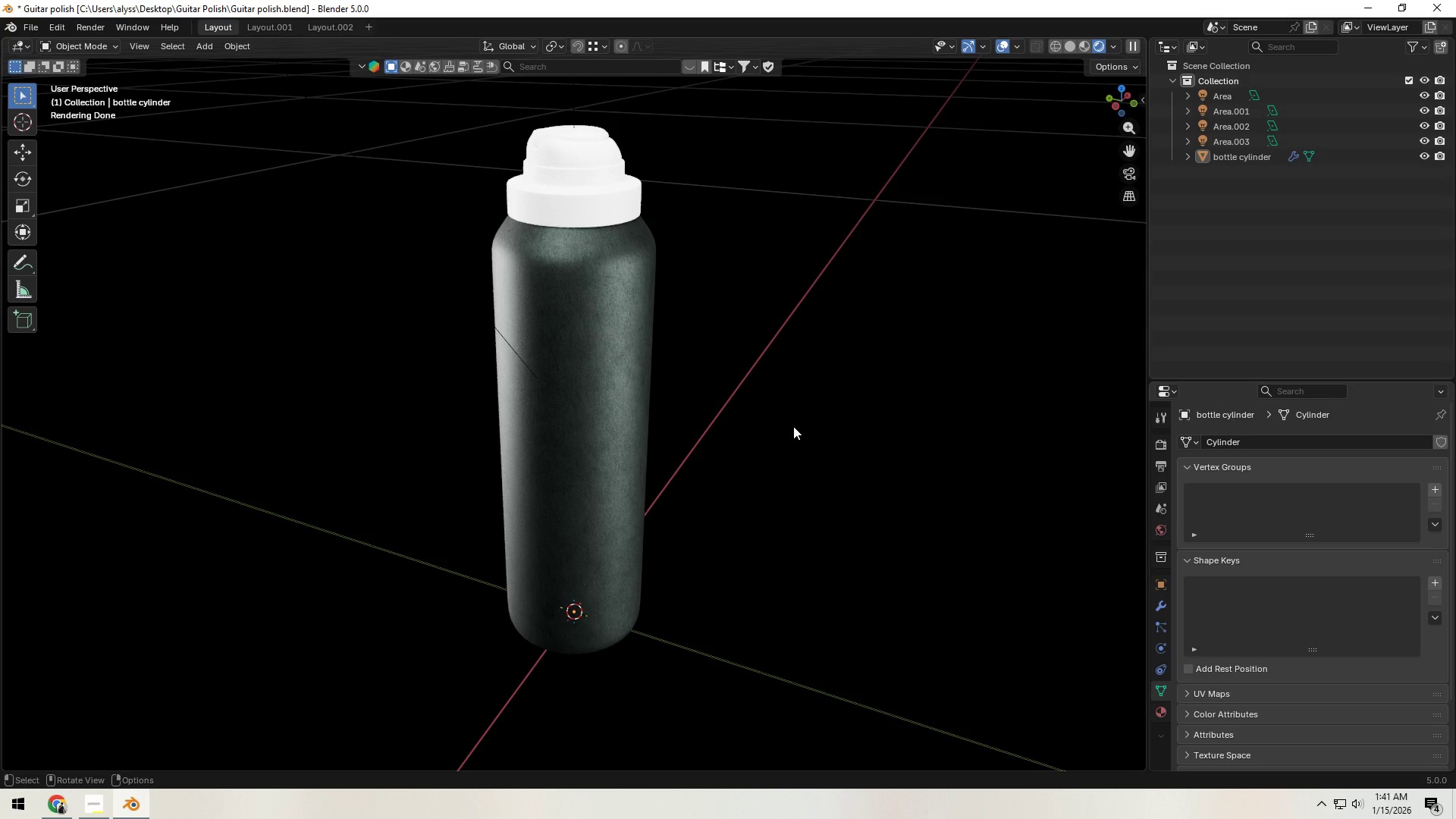 
scroll: coordinate [783, 431], scroll_direction: down, amount: 5.0
 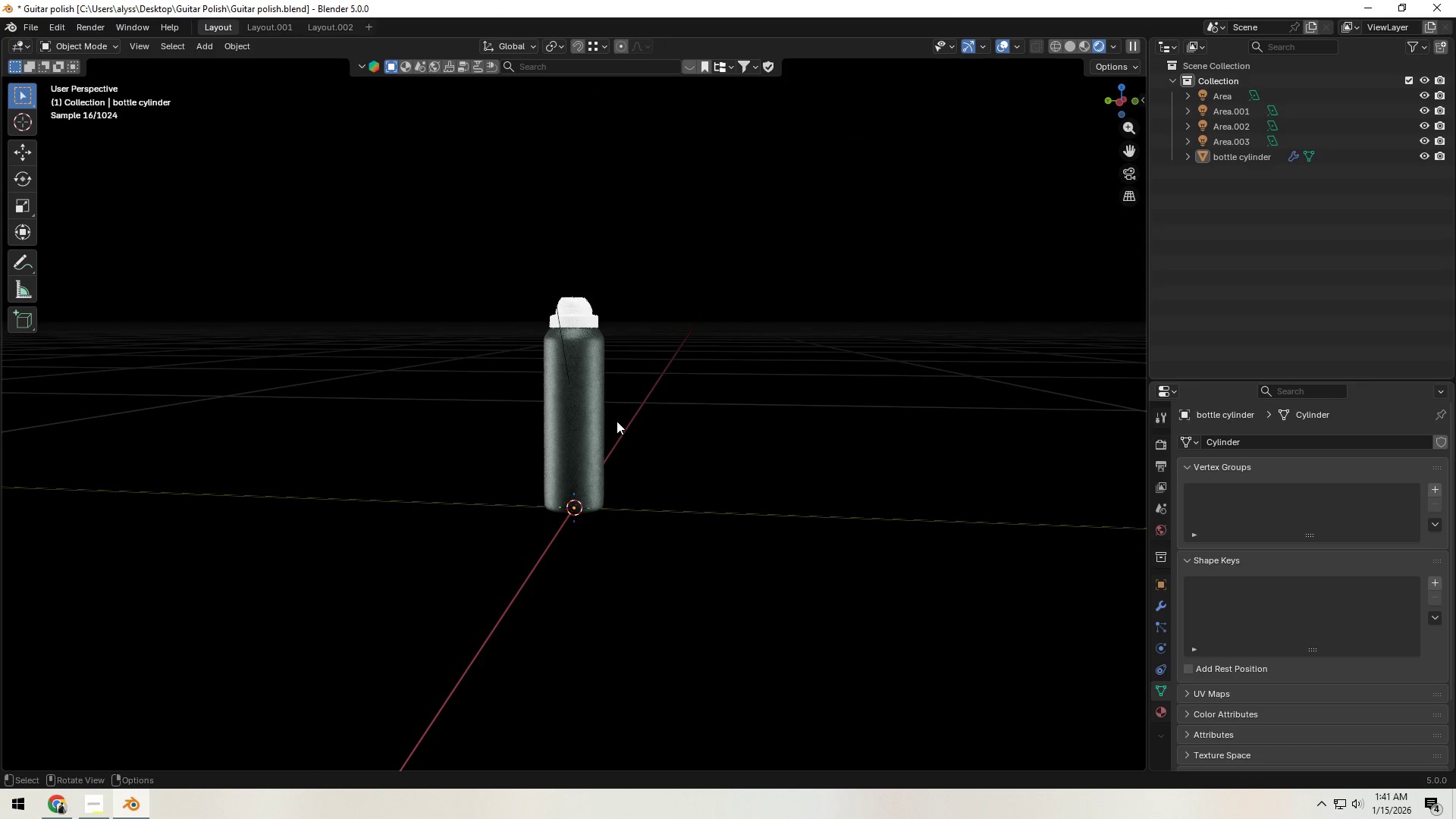 
scroll: coordinate [625, 420], scroll_direction: up, amount: 6.0
 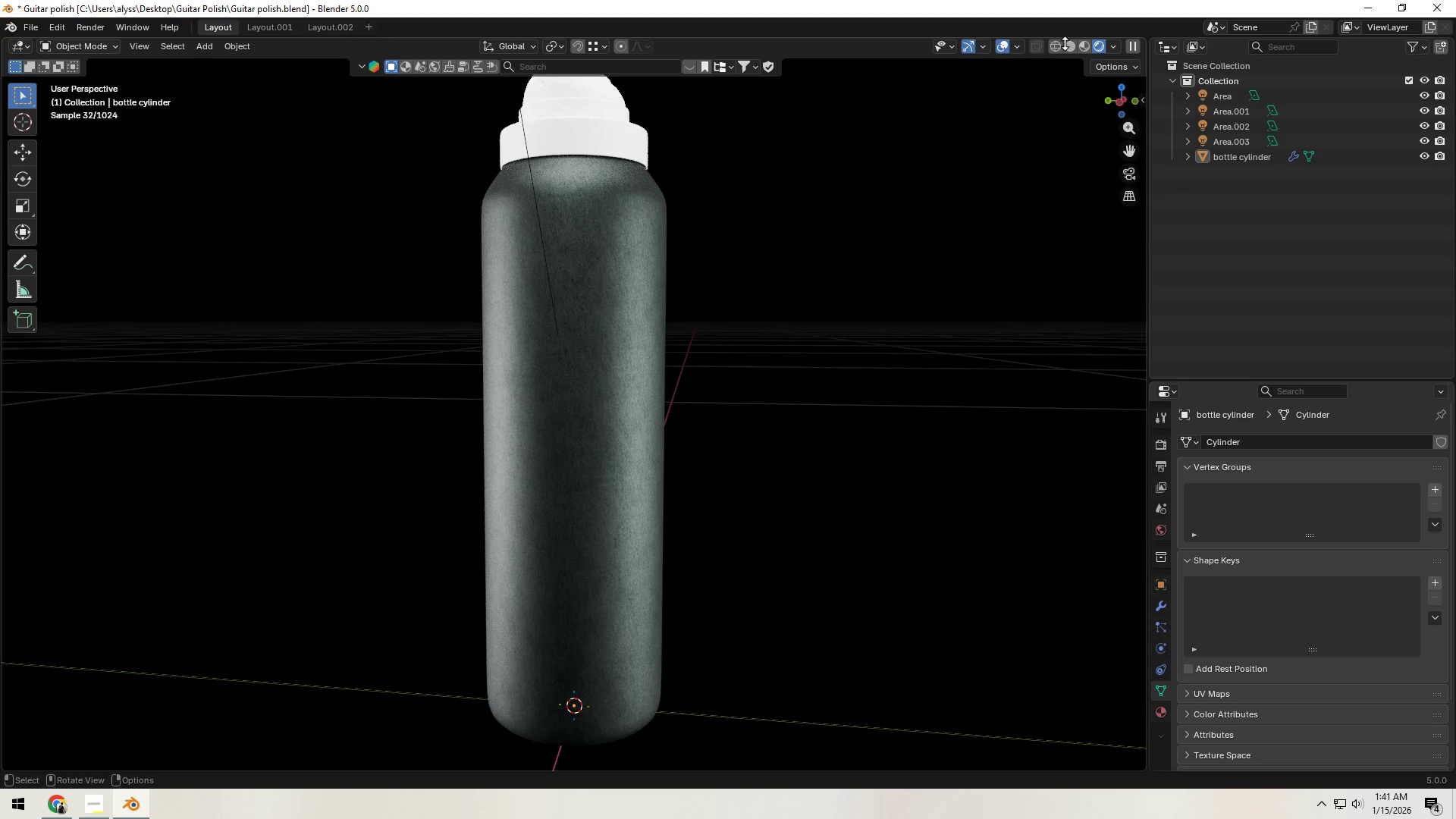 
wait(5.05)
 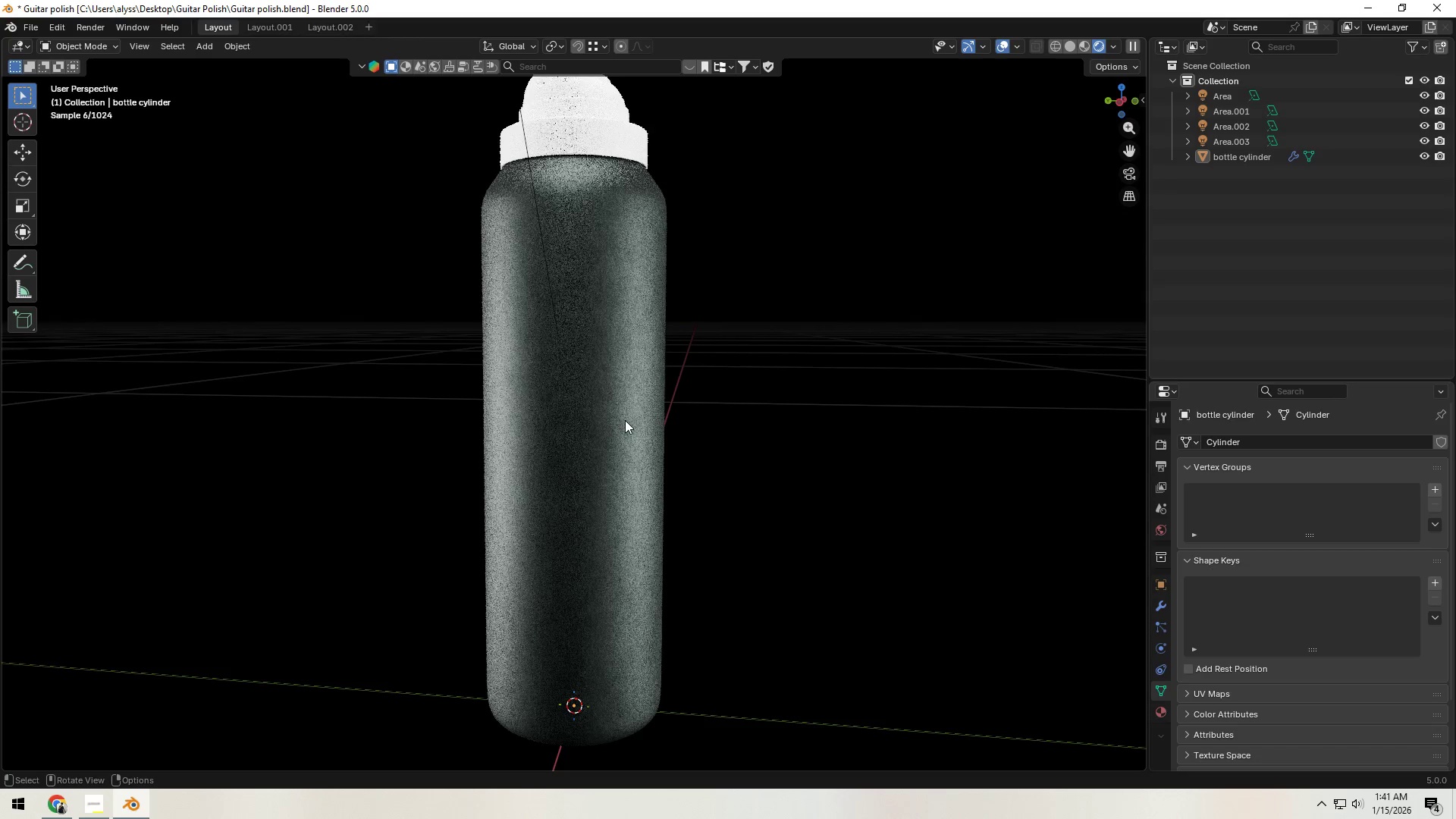 
left_click([968, 119])
 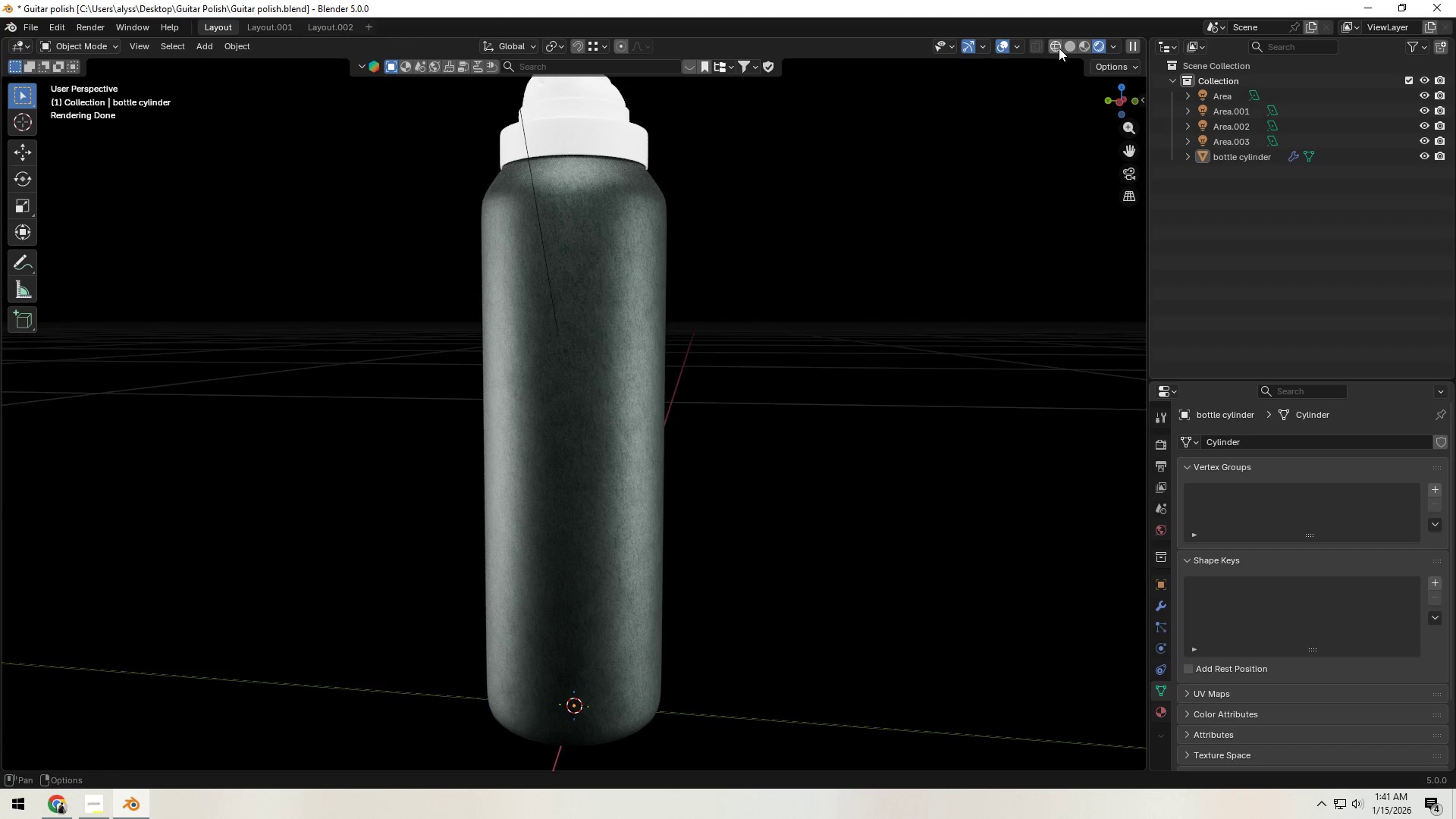 
left_click([1067, 45])
 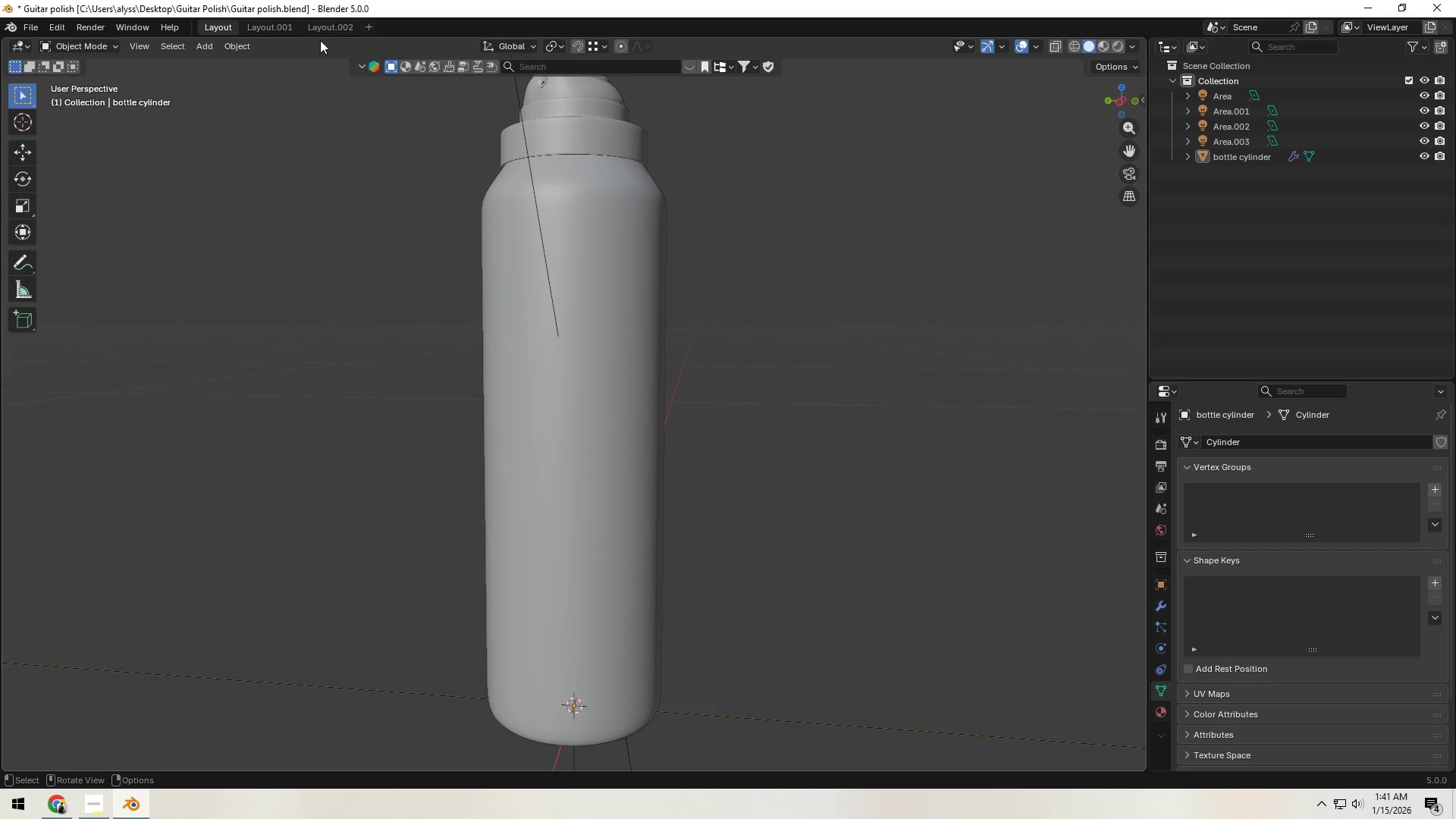 
left_click([289, 32])
 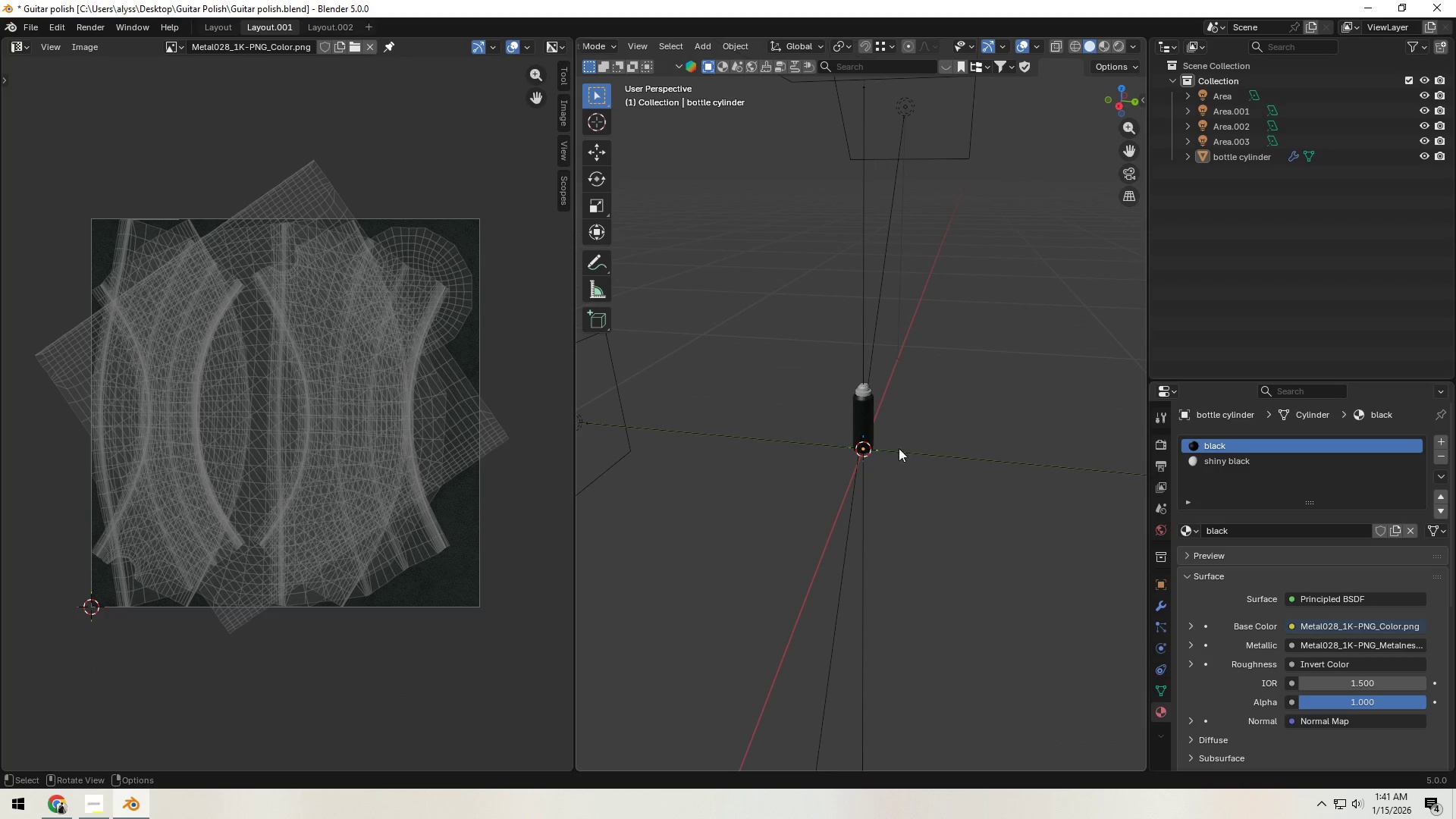 
left_click([870, 419])
 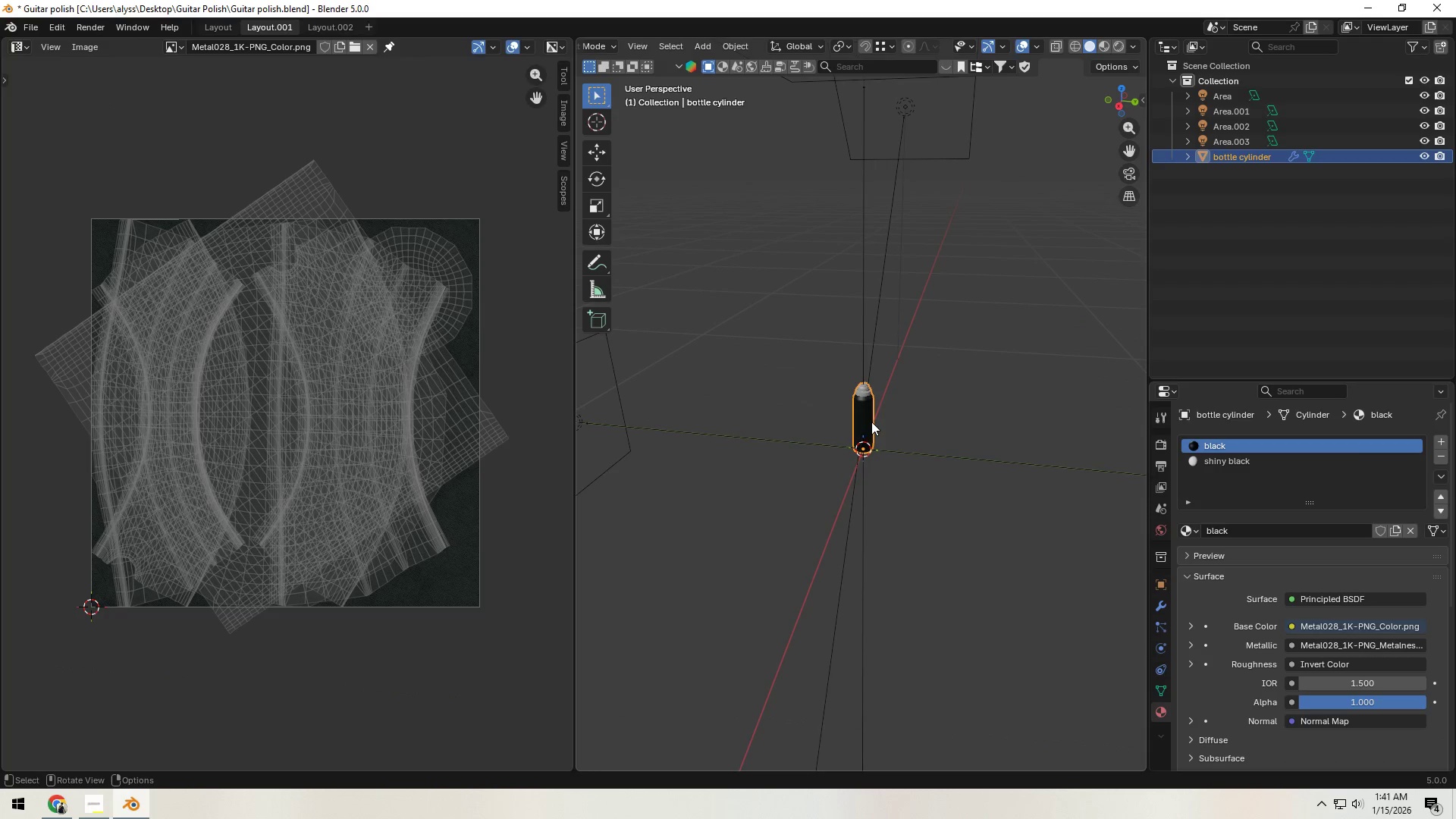 
key(Tab)
 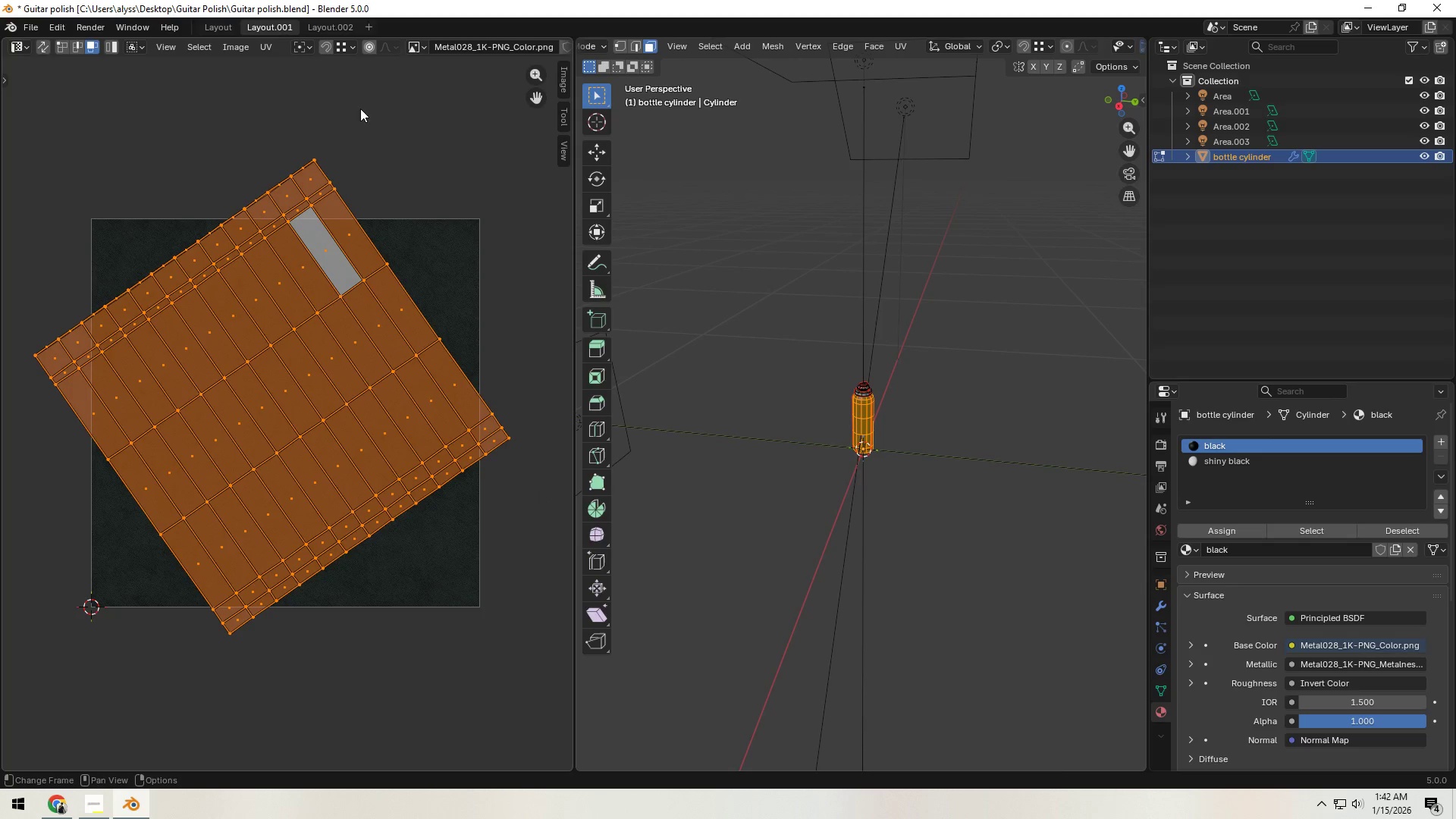 
mouse_move([337, 47])
 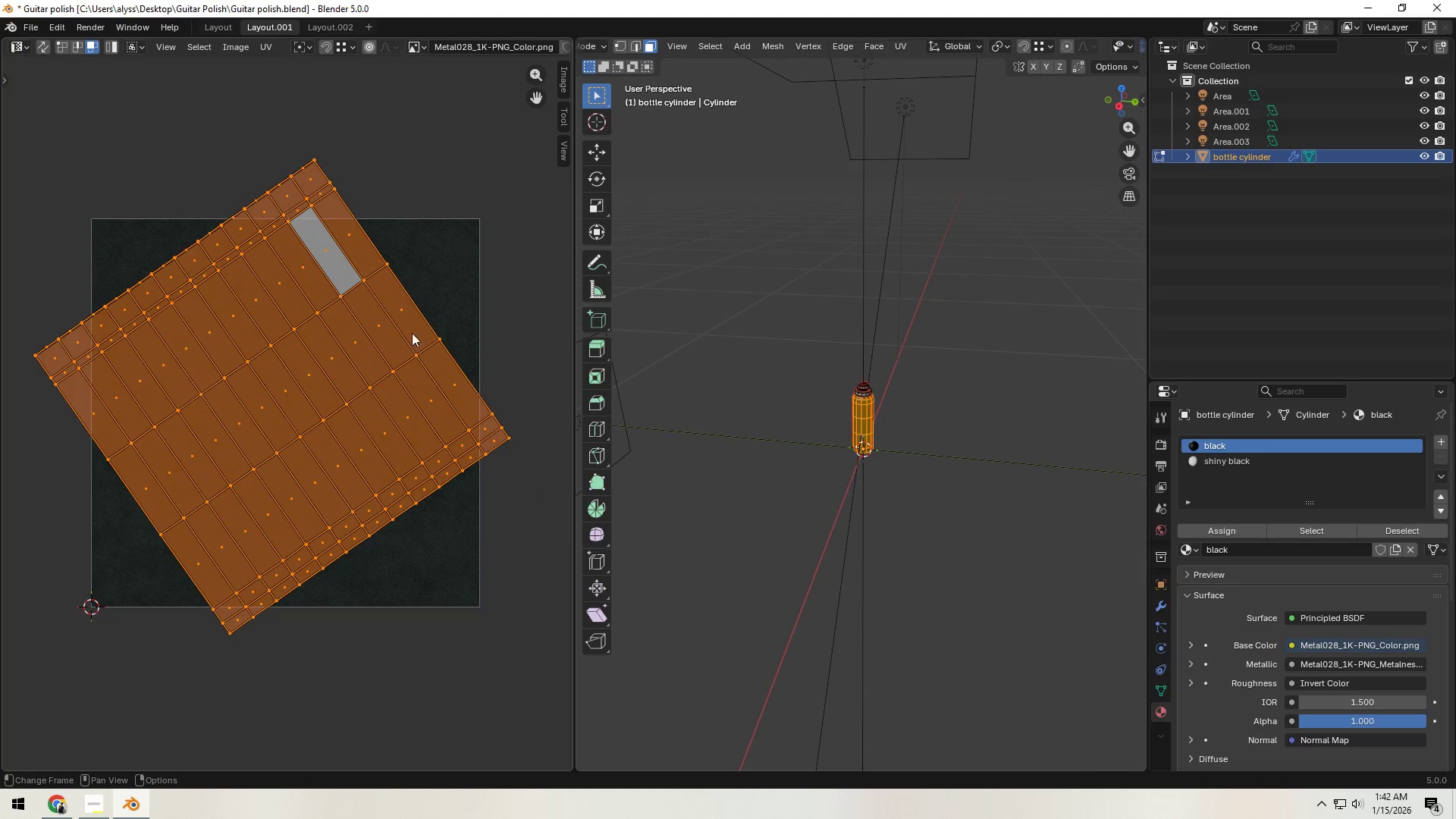 
key(R)
 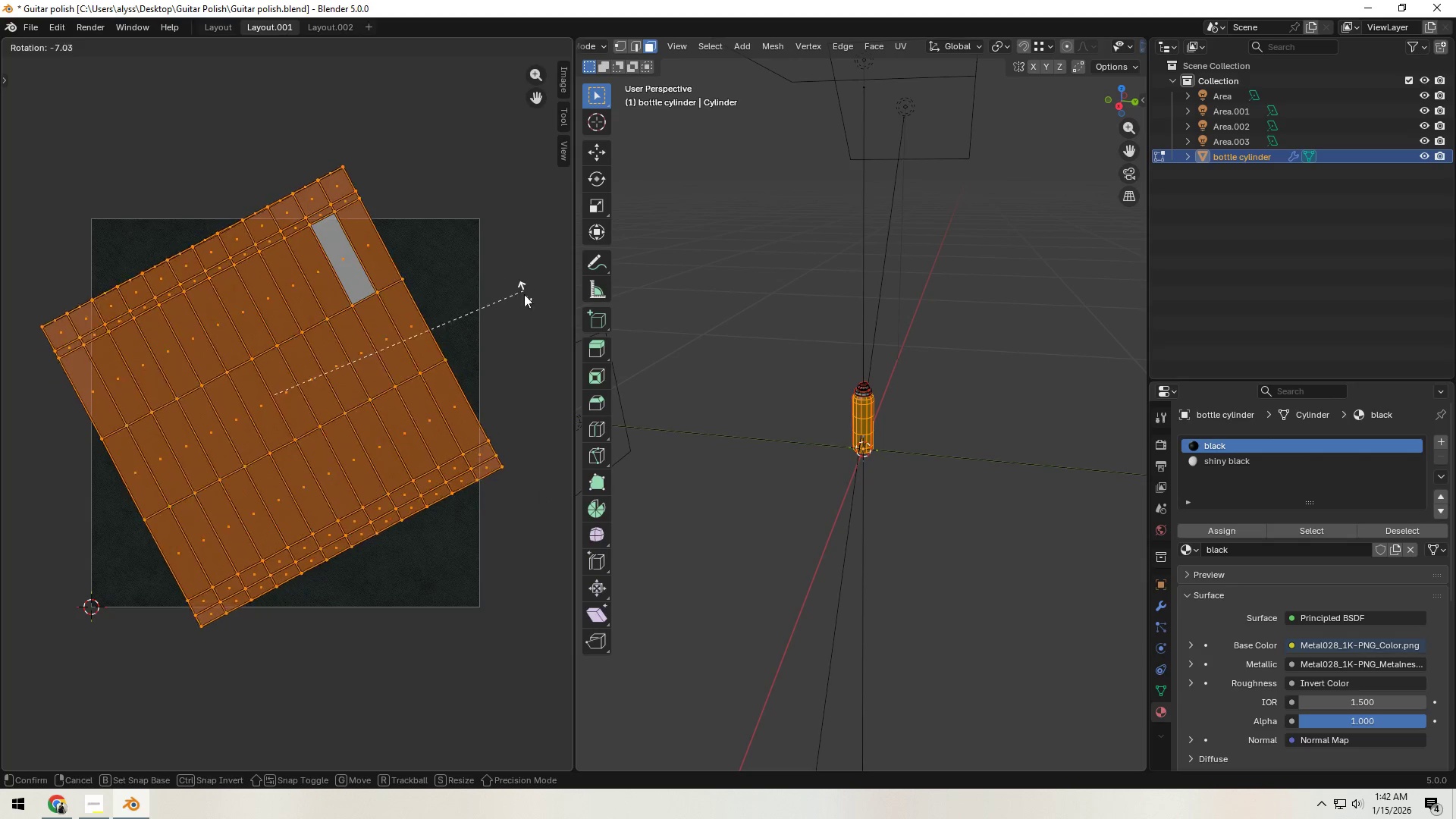 
hold_key(key=ControlLeft, duration=1.14)
left_click([526, 419])
 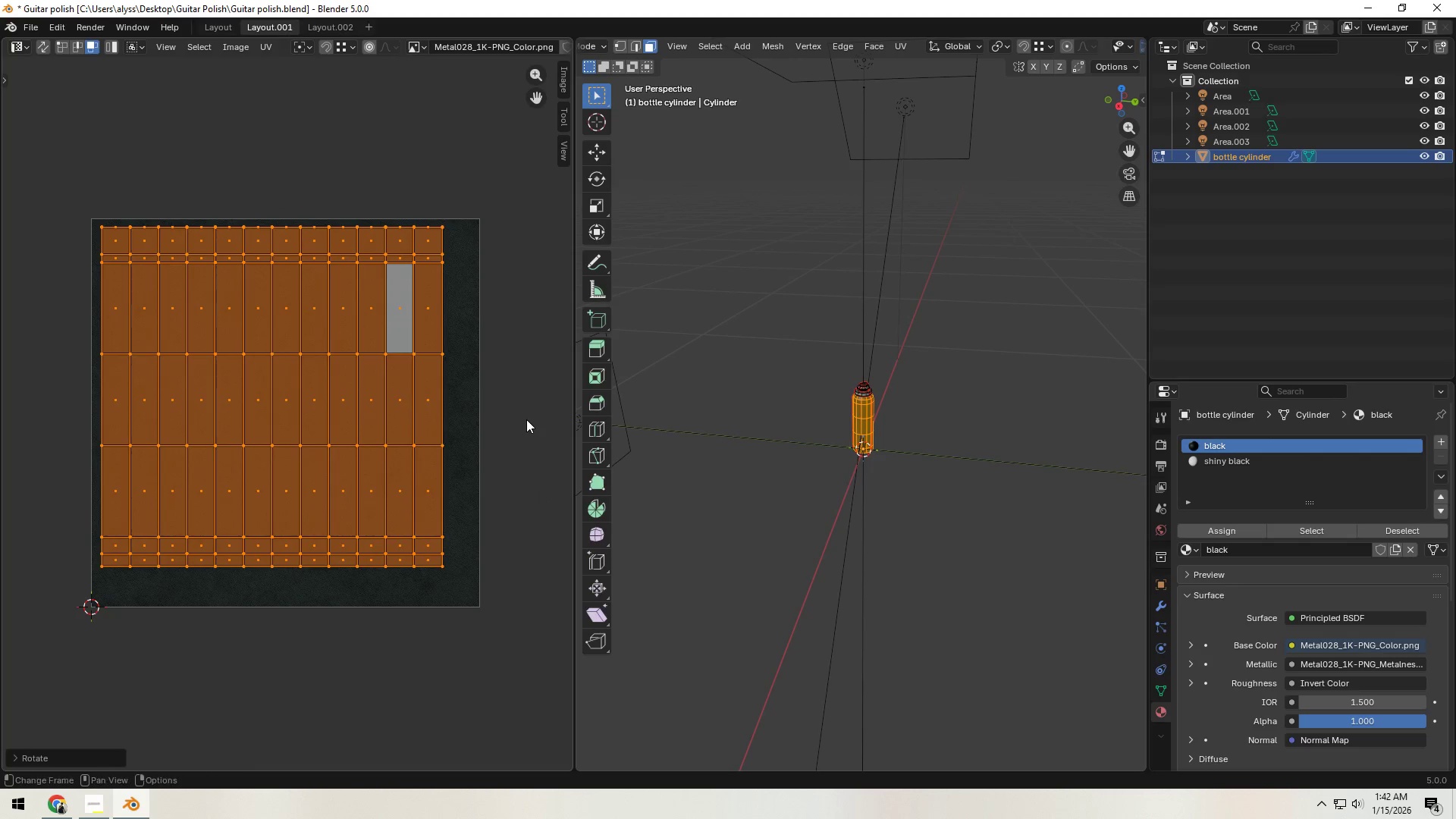 
hold_key(key=ControlLeft, duration=22.5)
 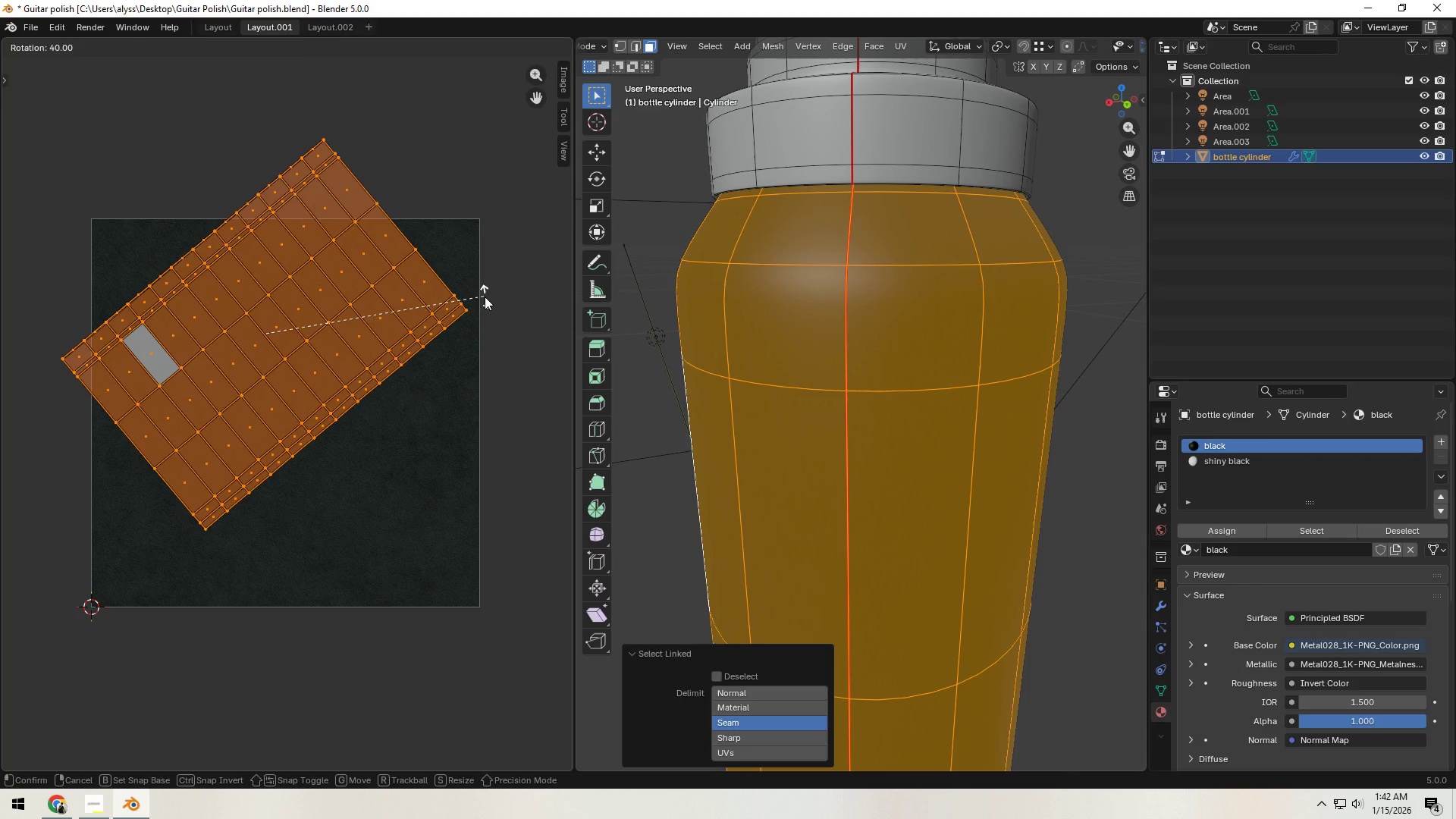 
type(szy)
 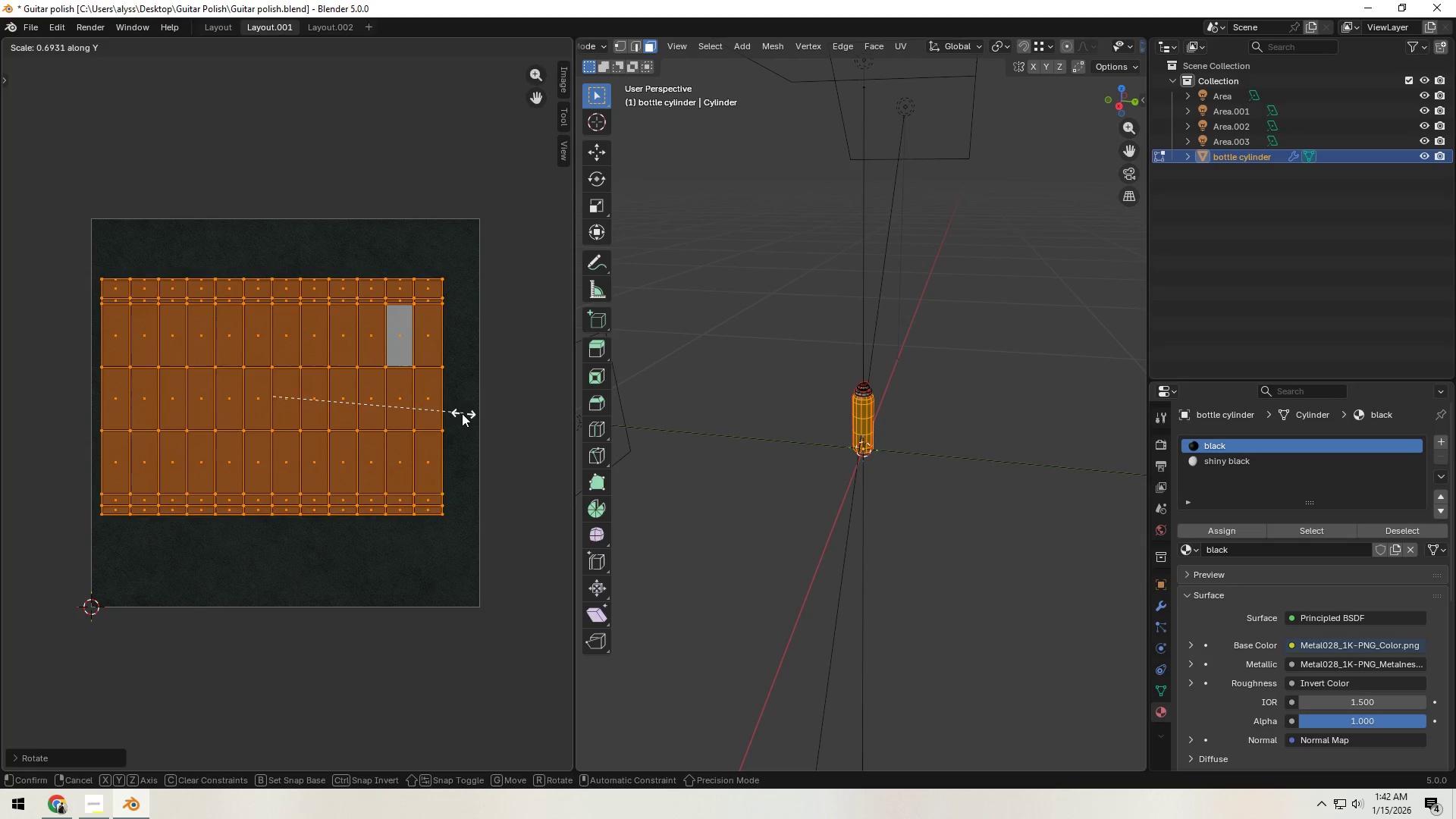 
left_click([453, 413])
 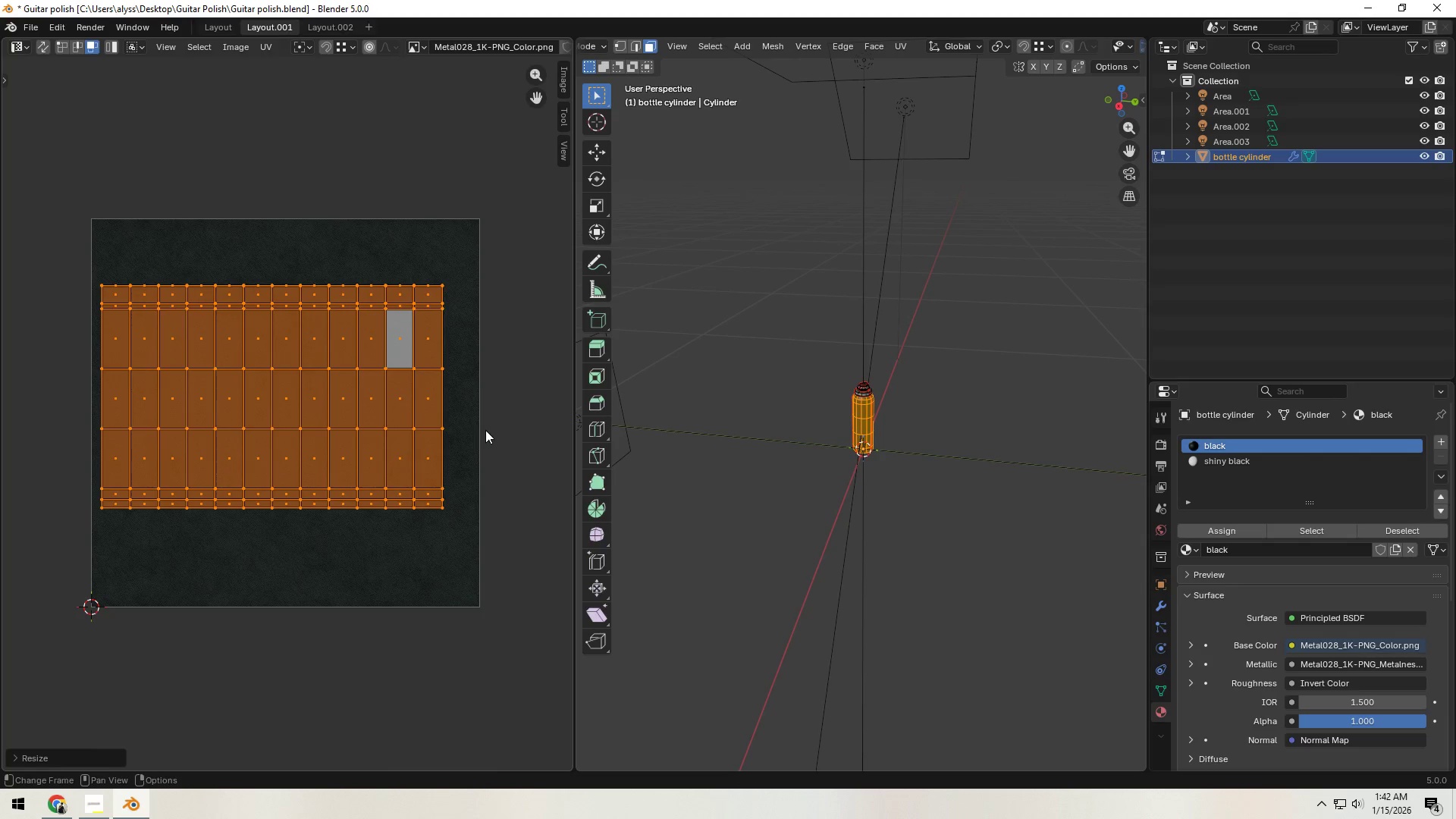 
key(R)
 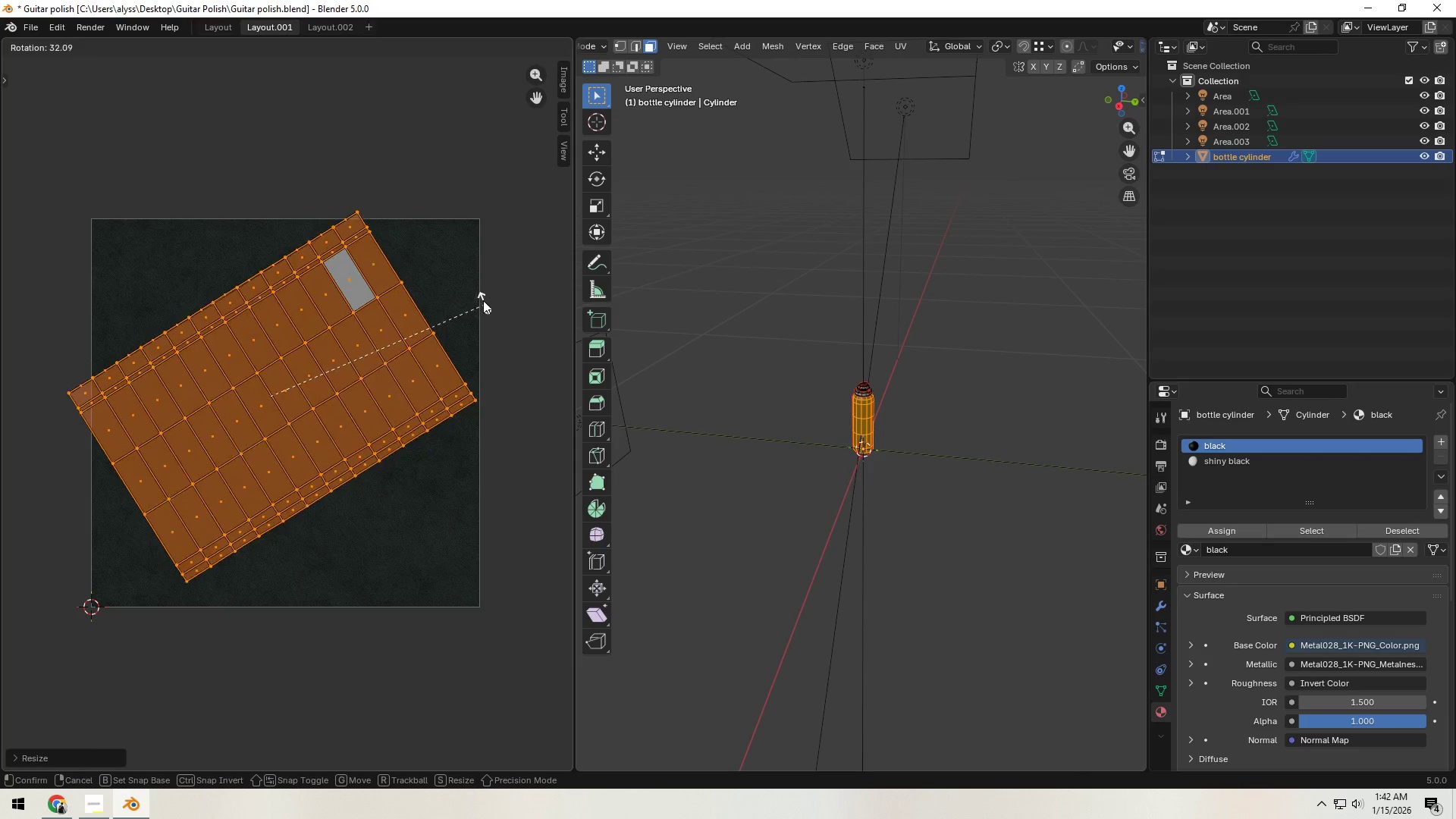 
key(Meta+MetaLeft)
 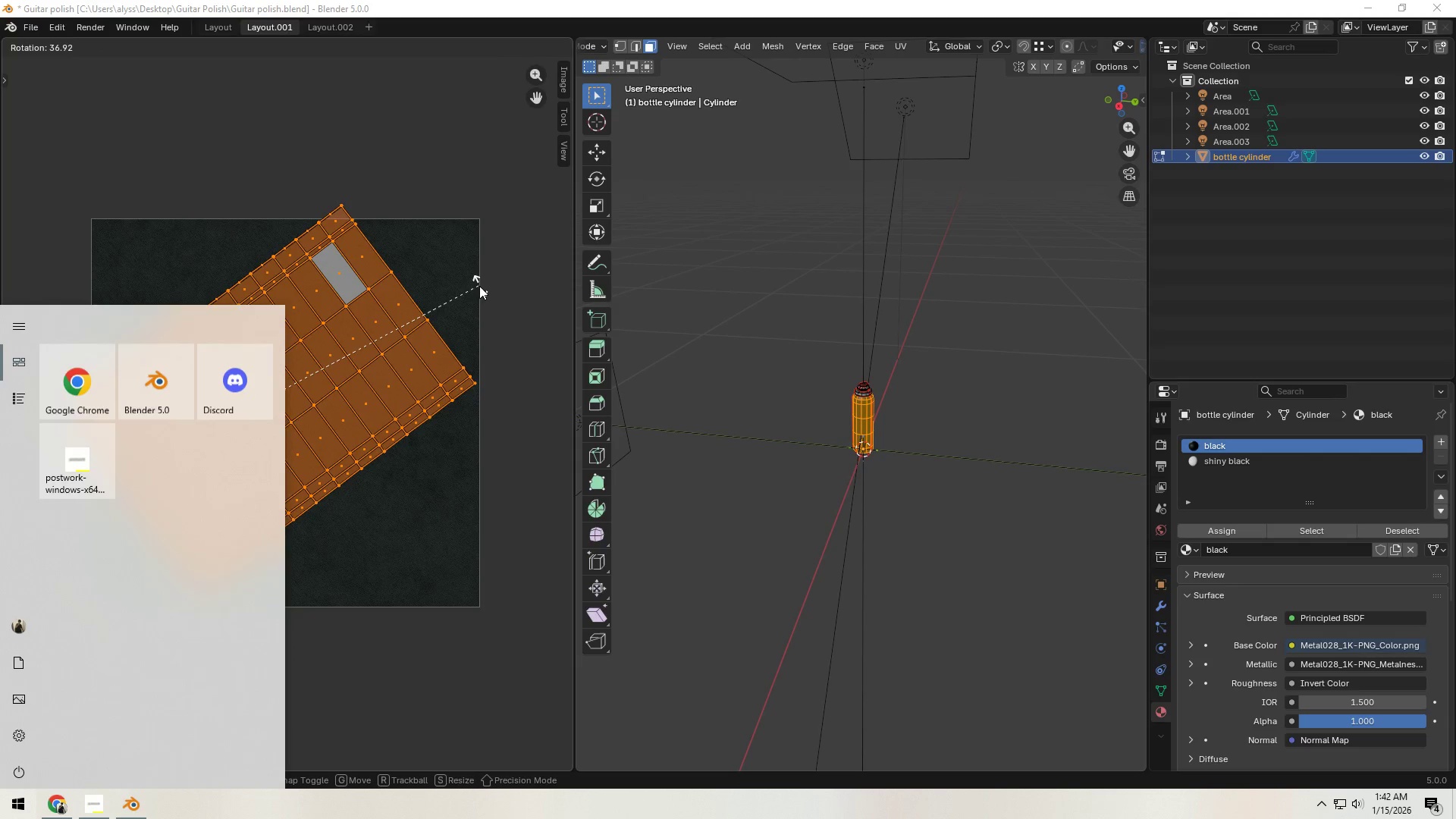 
right_click([479, 286])
 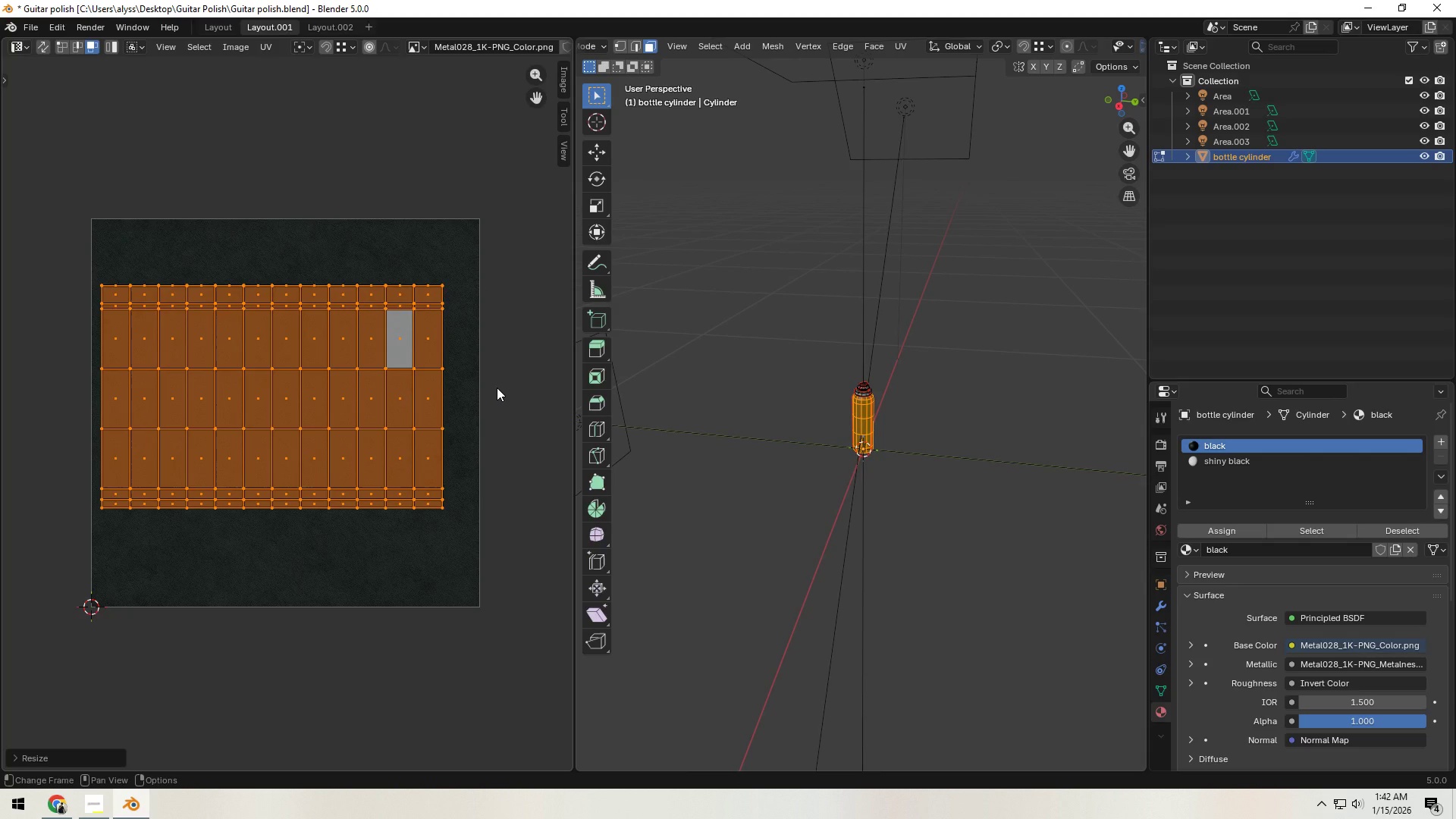 
key(G)
 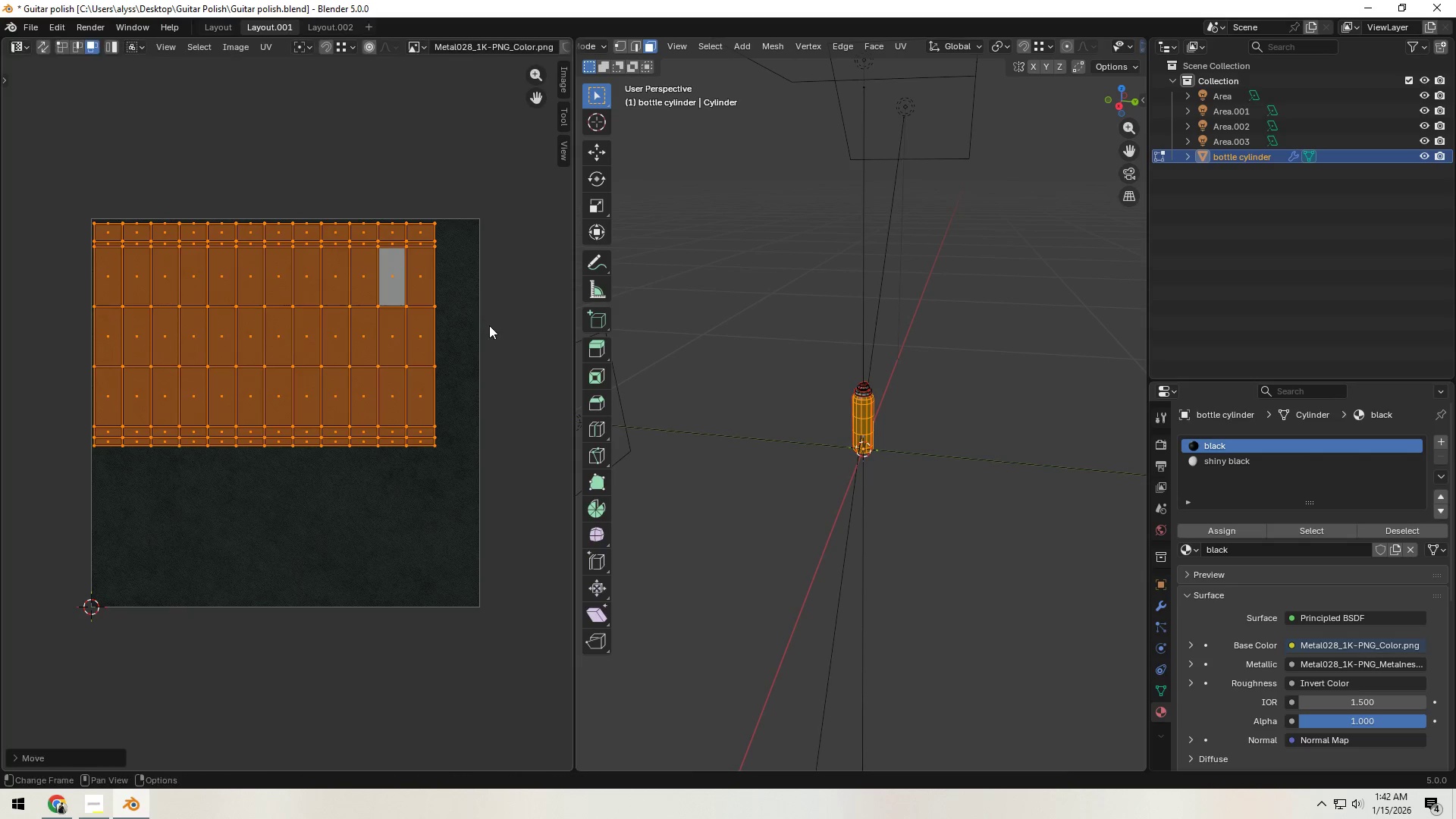 
double_click([971, 497])
 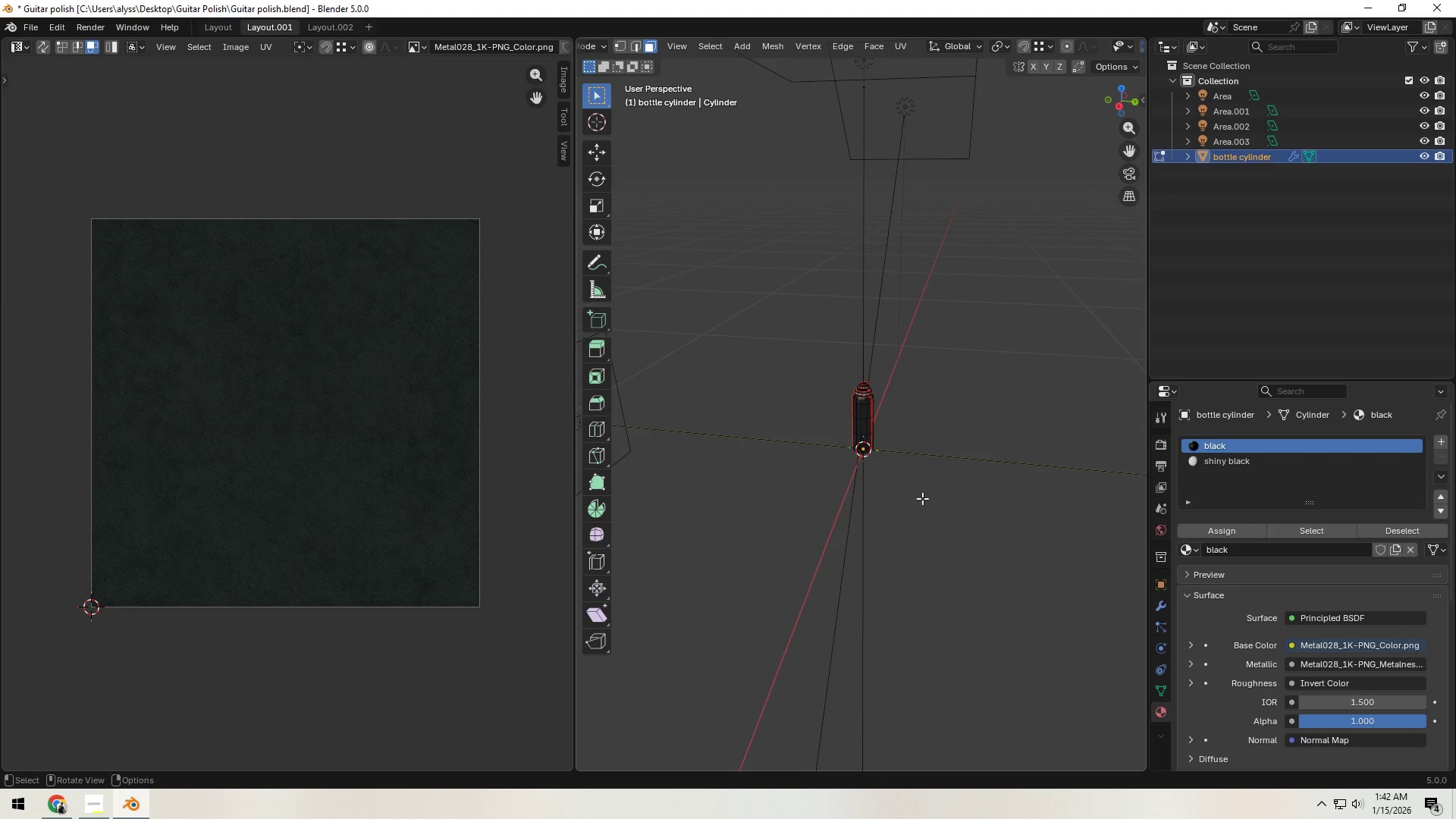 
scroll: coordinate [920, 503], scroll_direction: up, amount: 15.0
 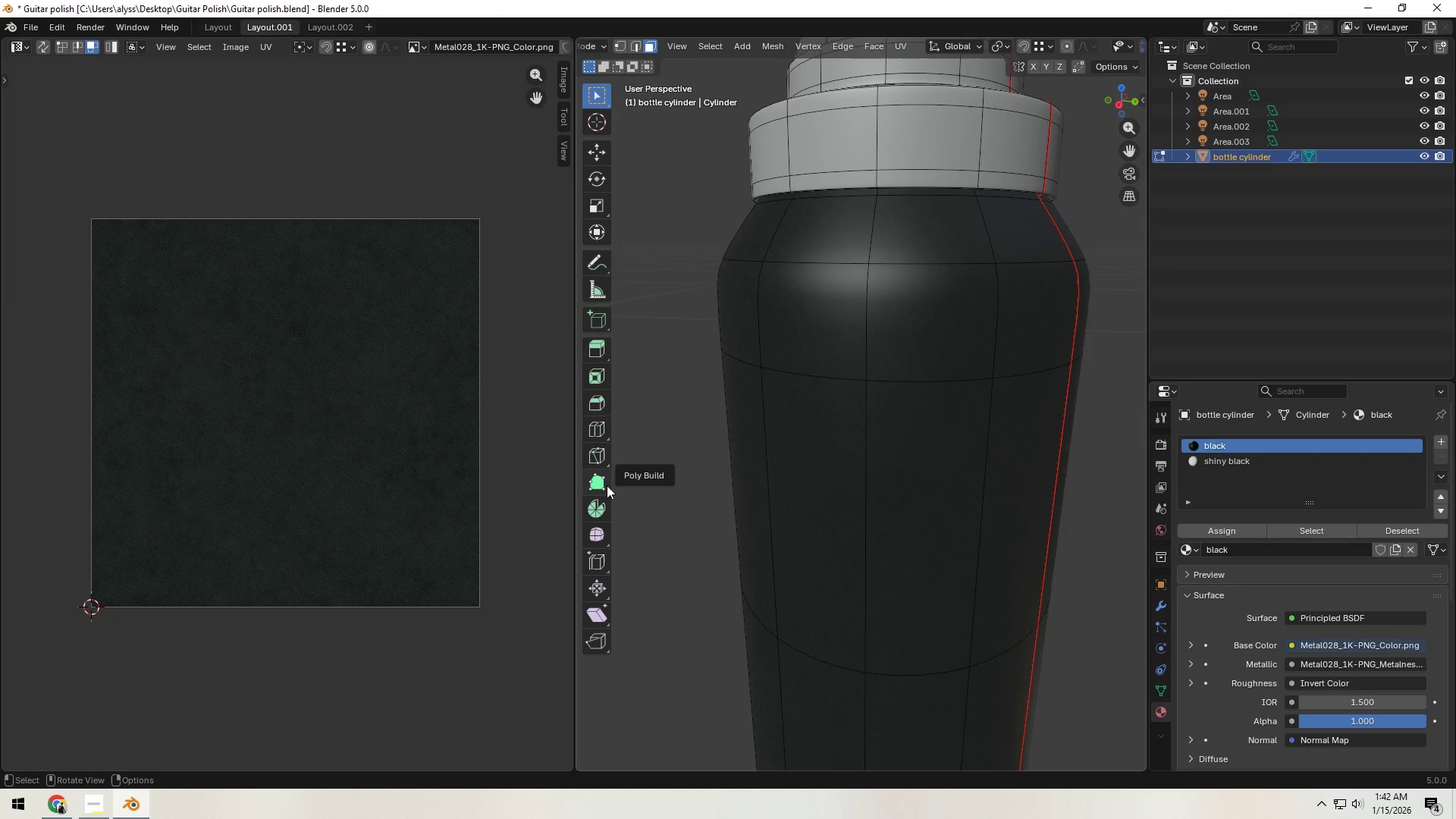 
key(Tab)
 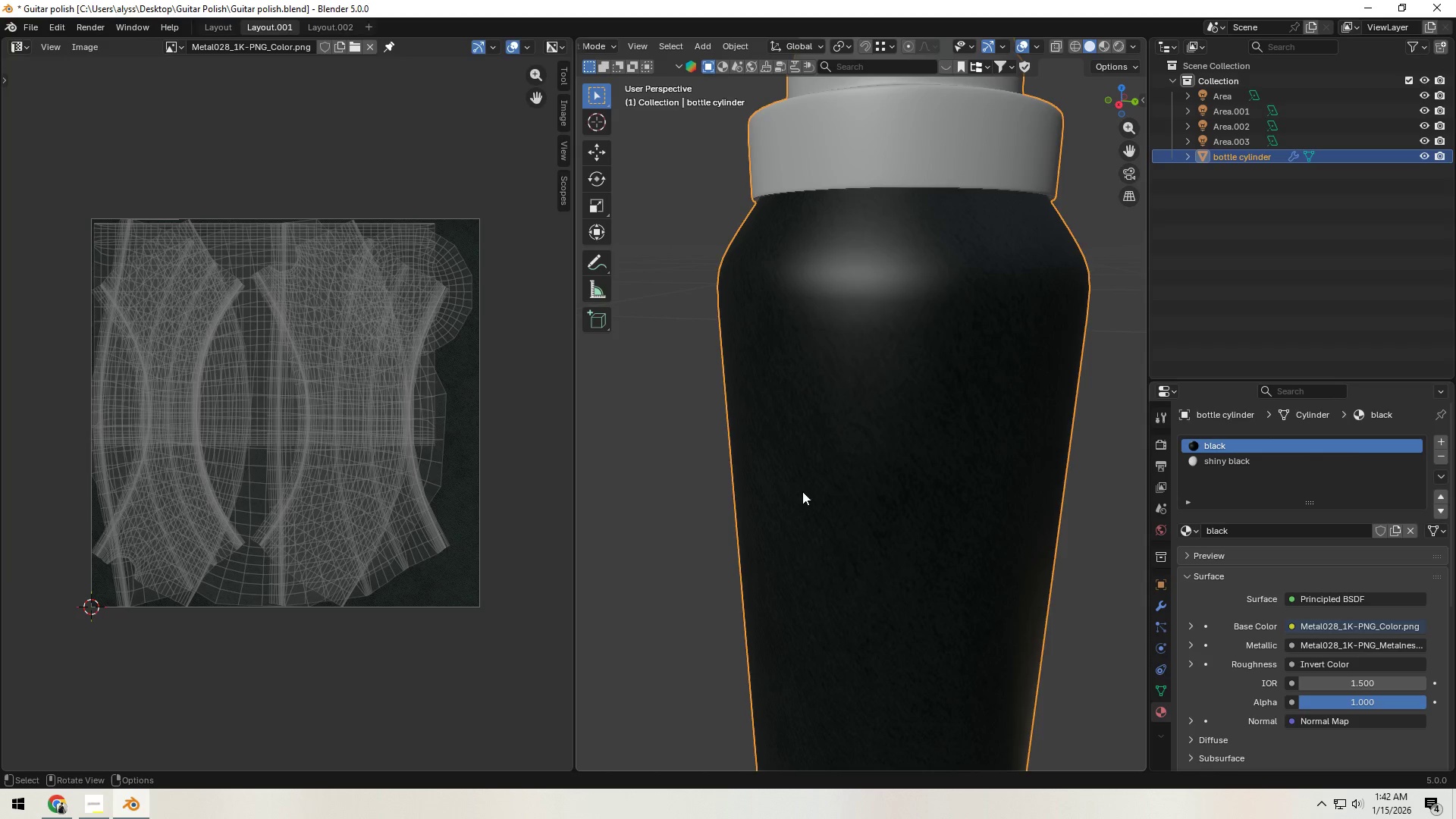 
key(Tab)
 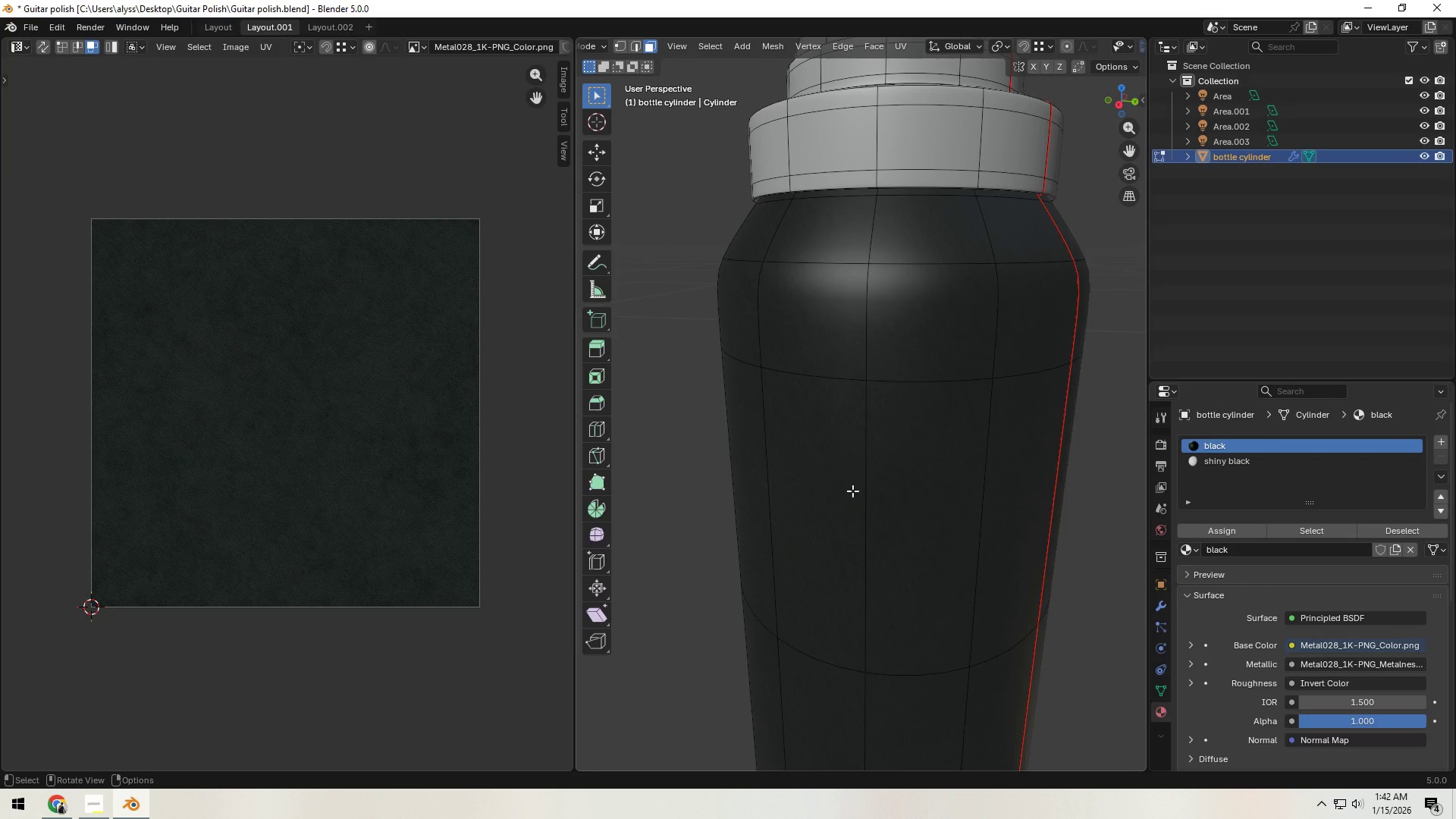 
left_click([852, 491])
 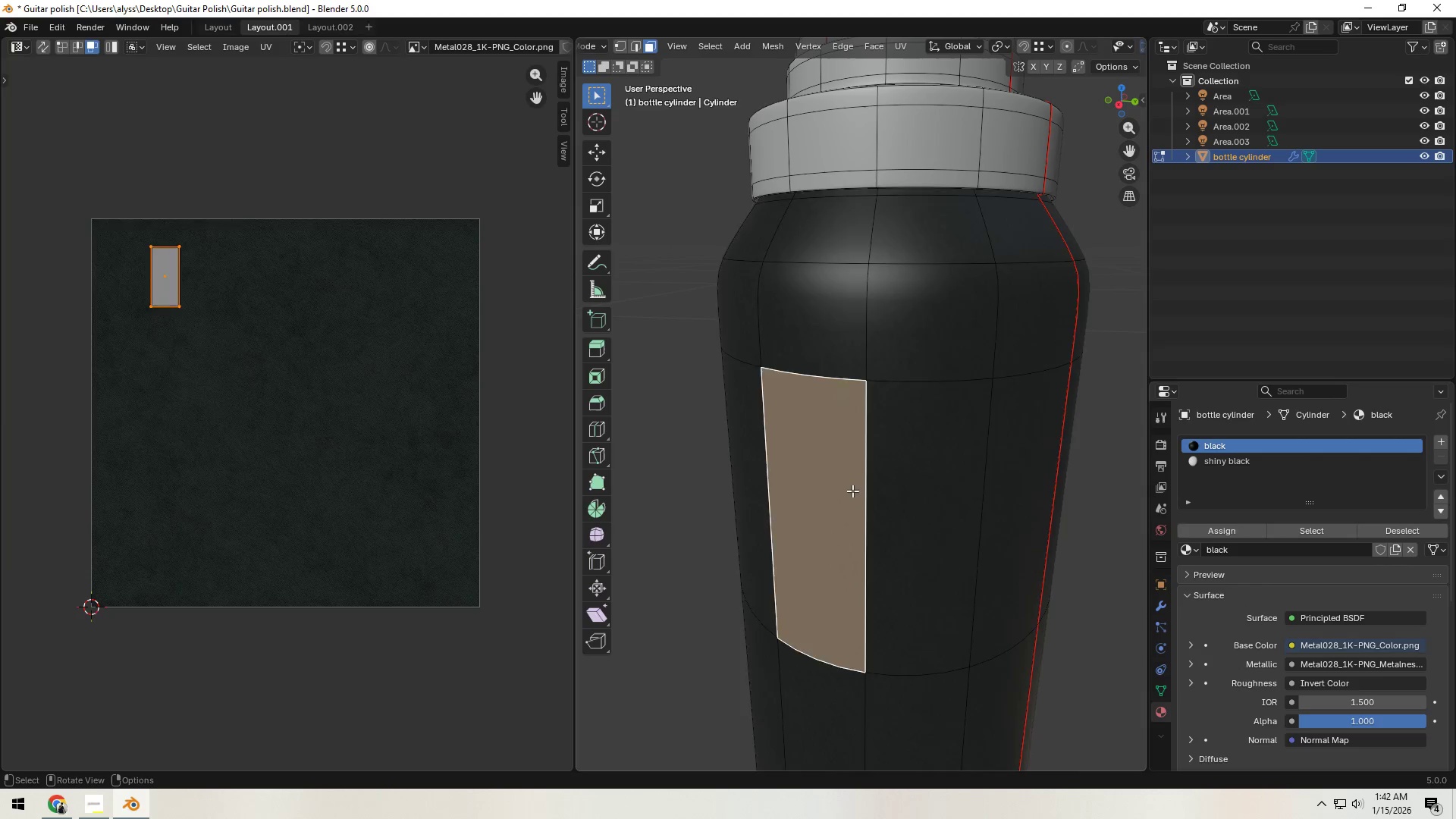 
key(L)
 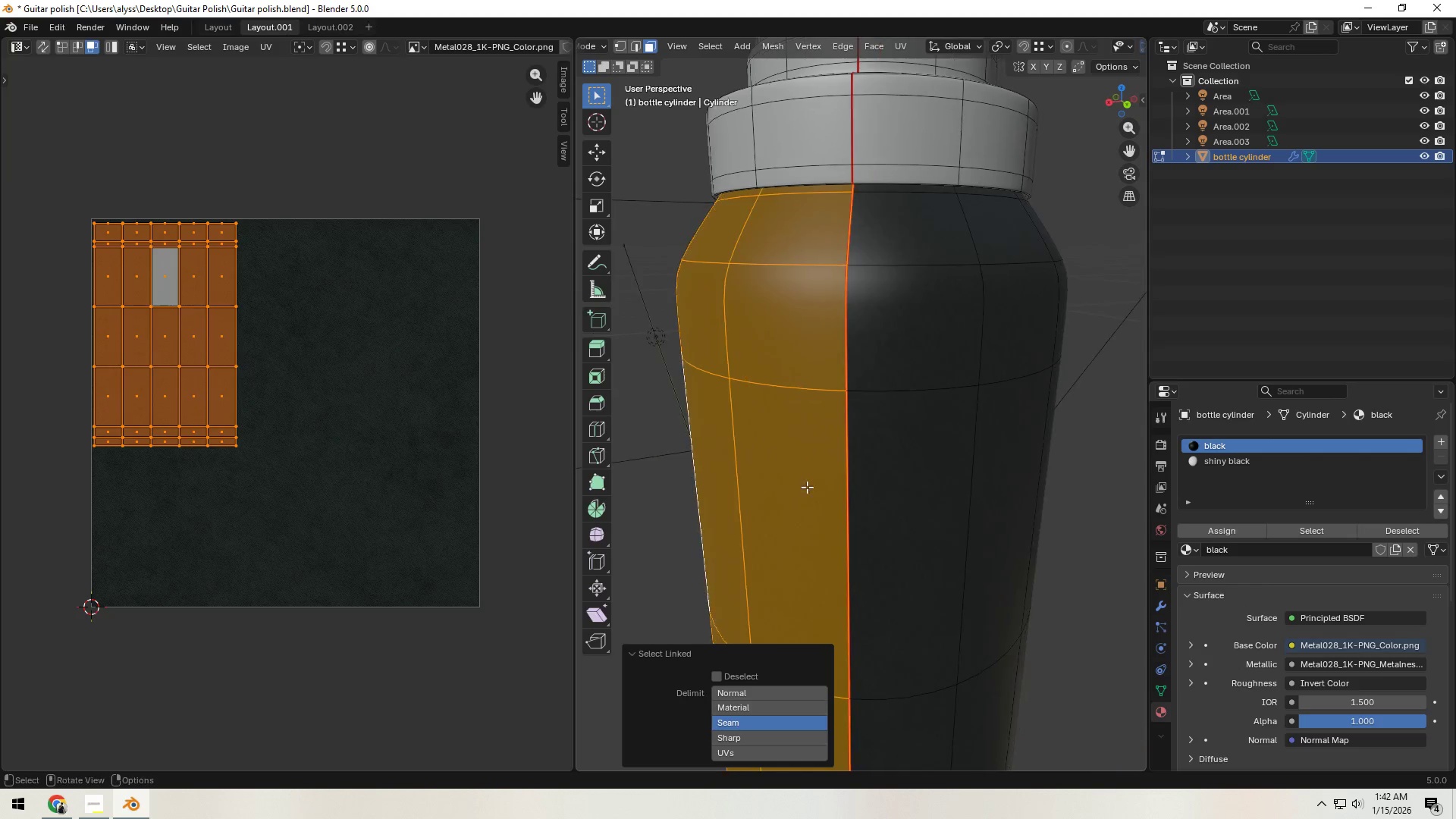 
type(lr)
 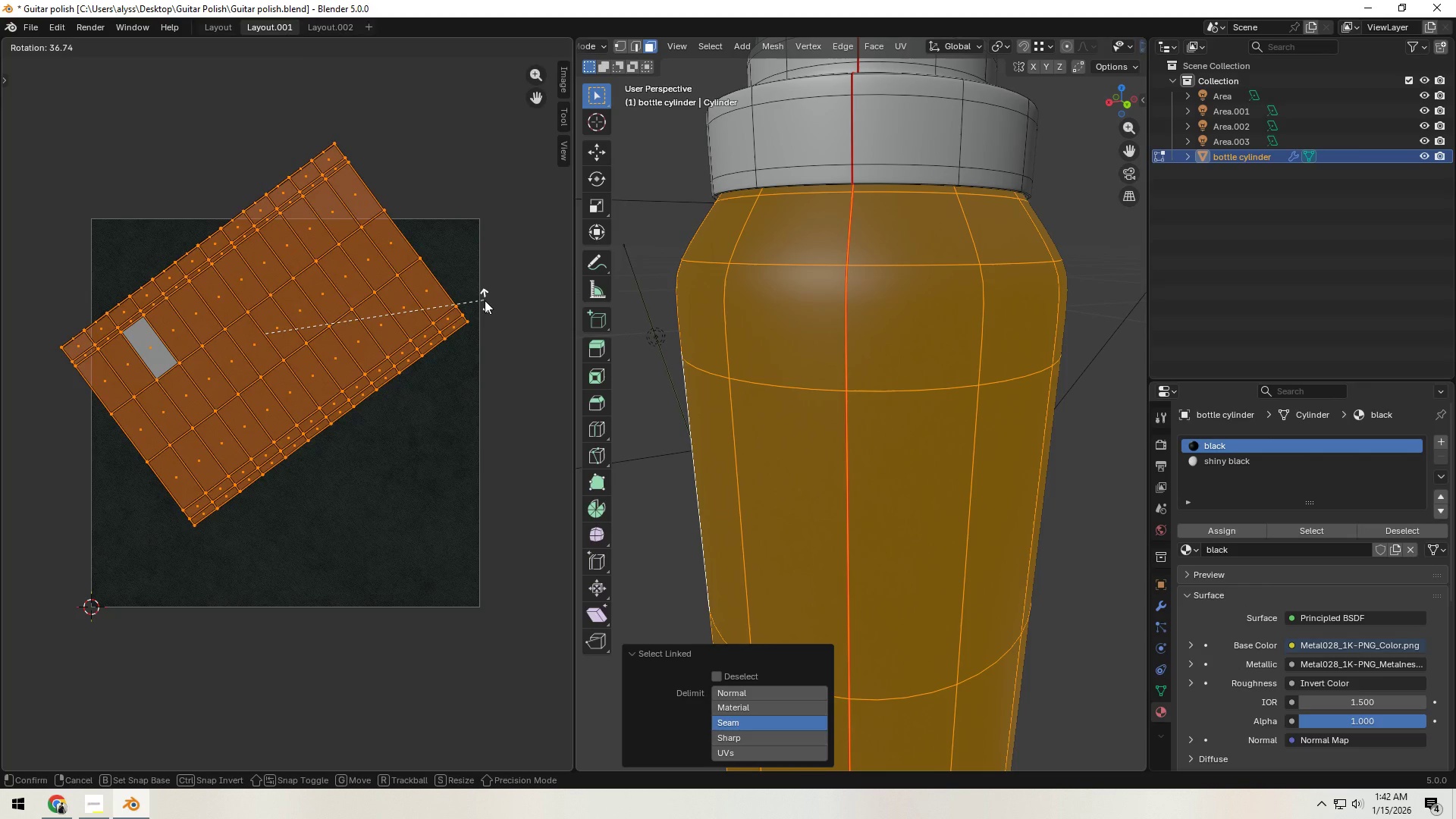 
hold_key(key=ControlLeft, duration=0.89)
left_click([485, 297])
 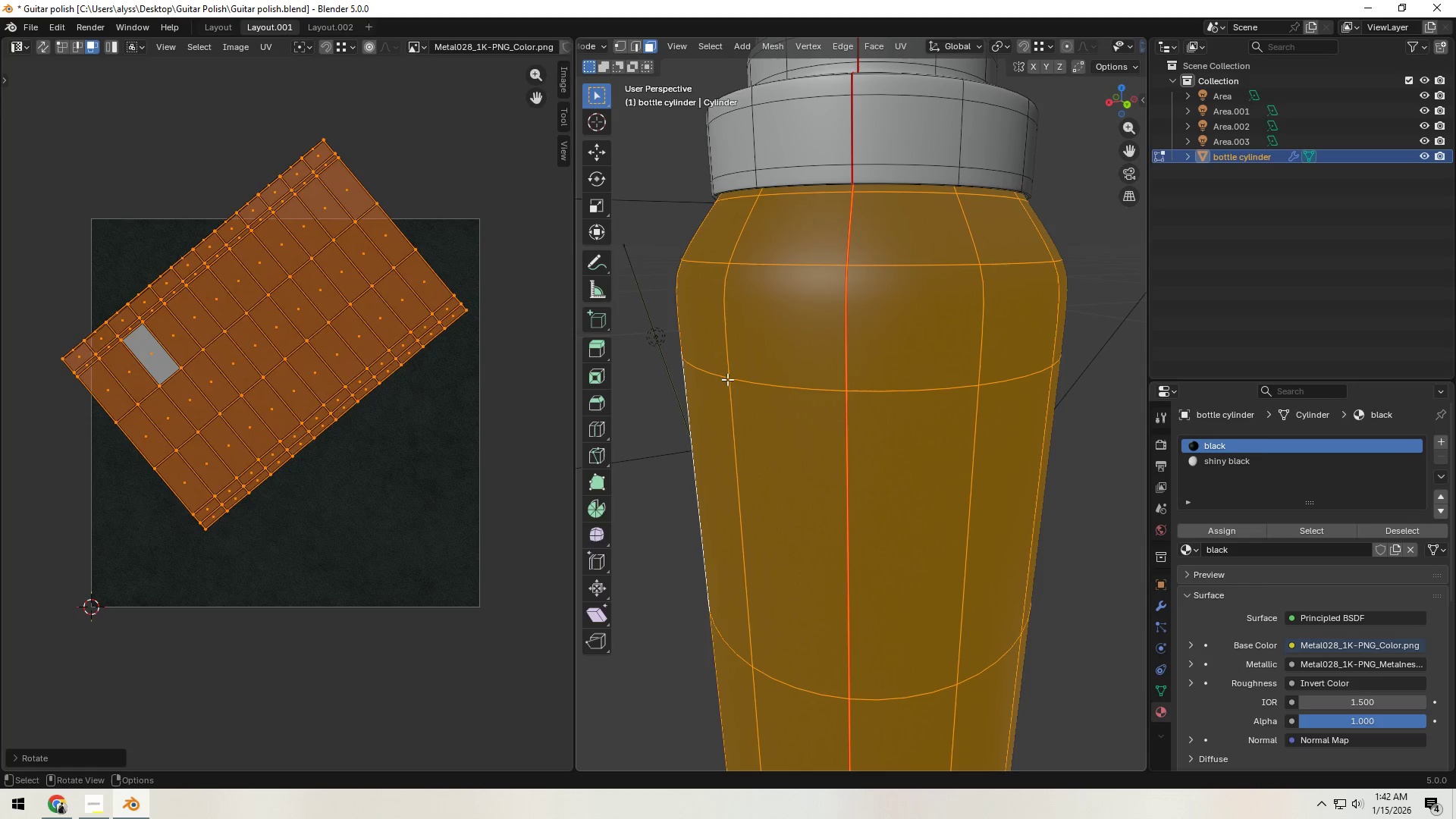 
key(Tab)
key(Tab)
type(sy)
 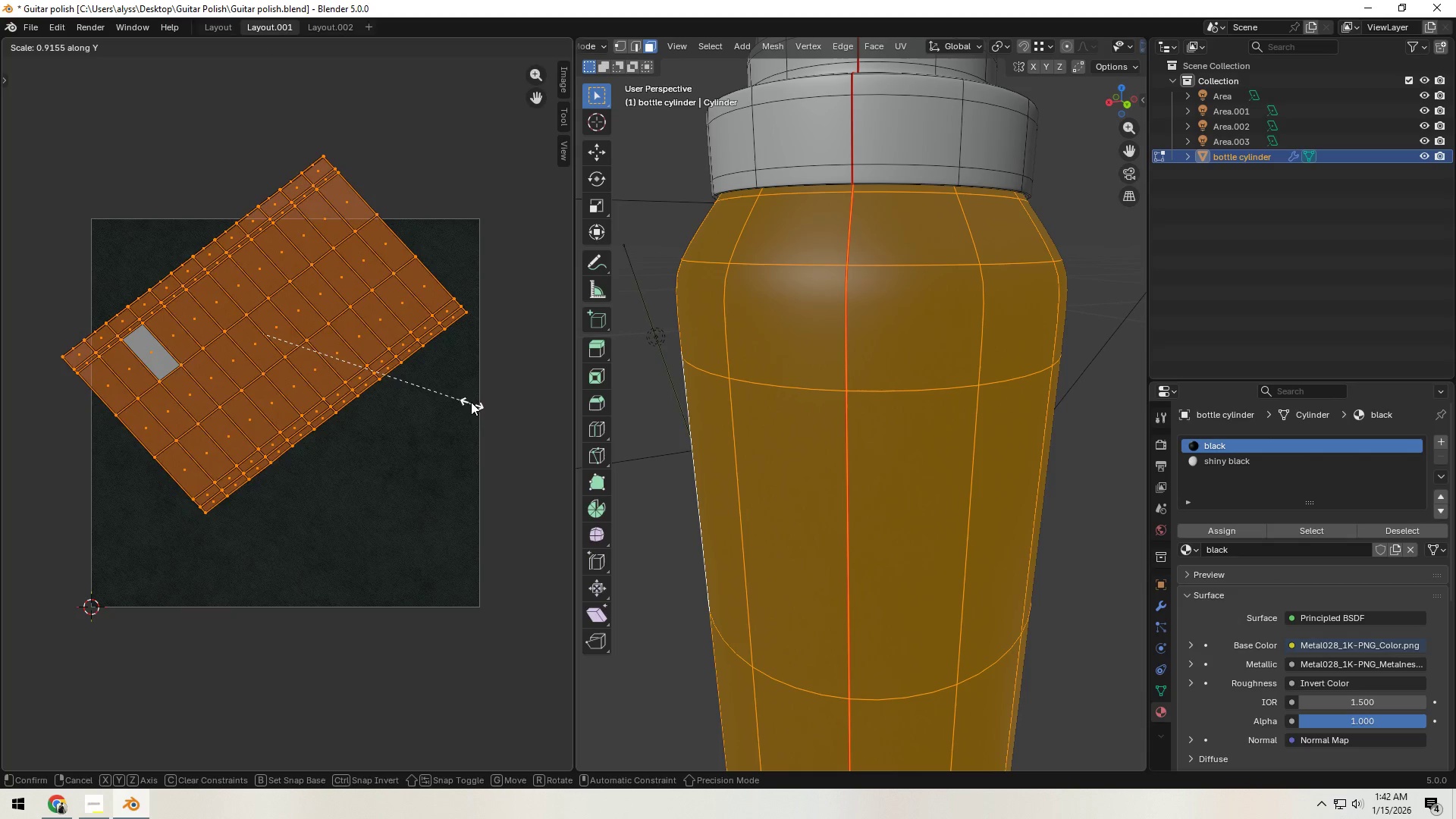 
right_click([471, 401])
 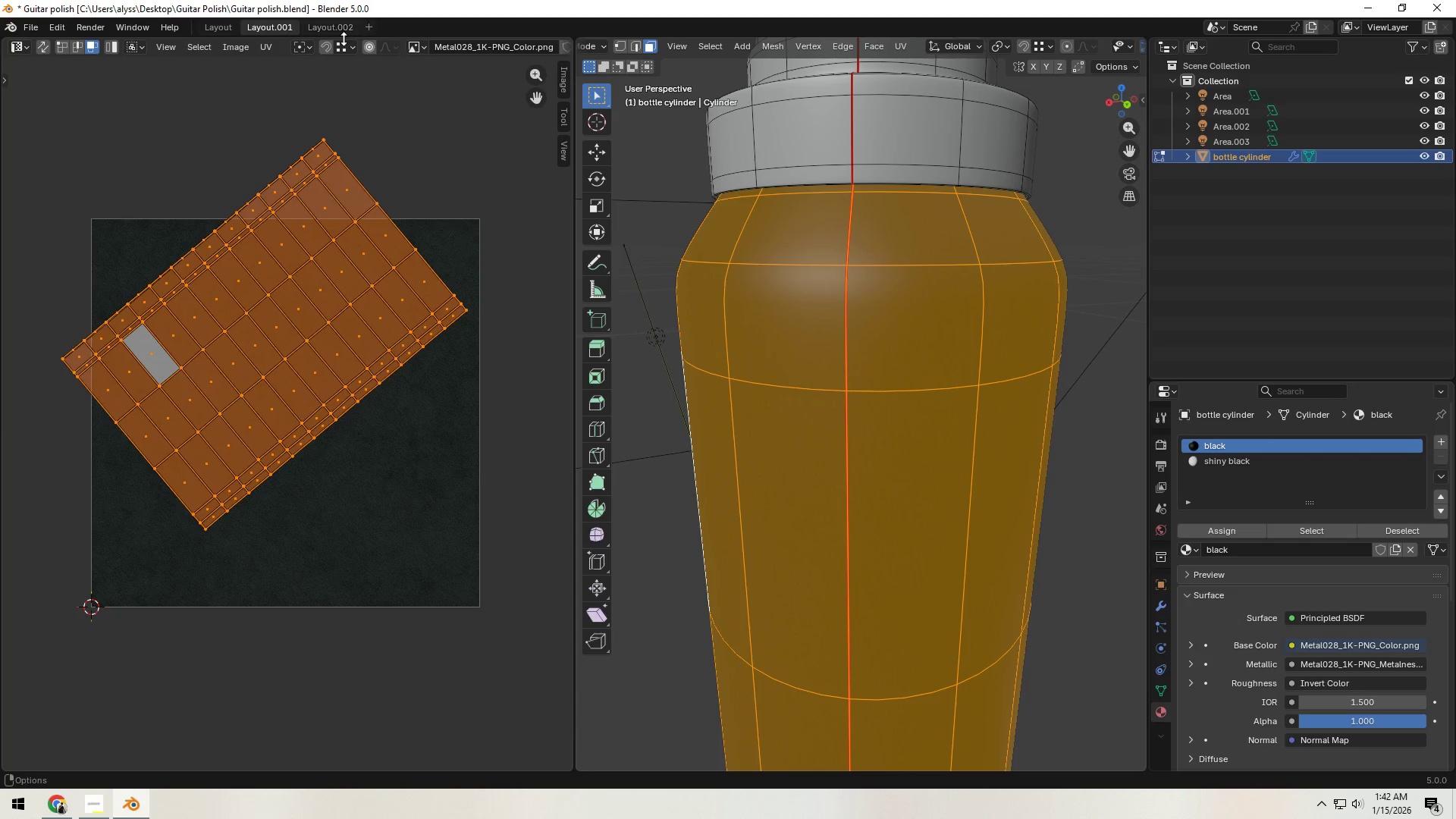 
left_click([496, 180])
 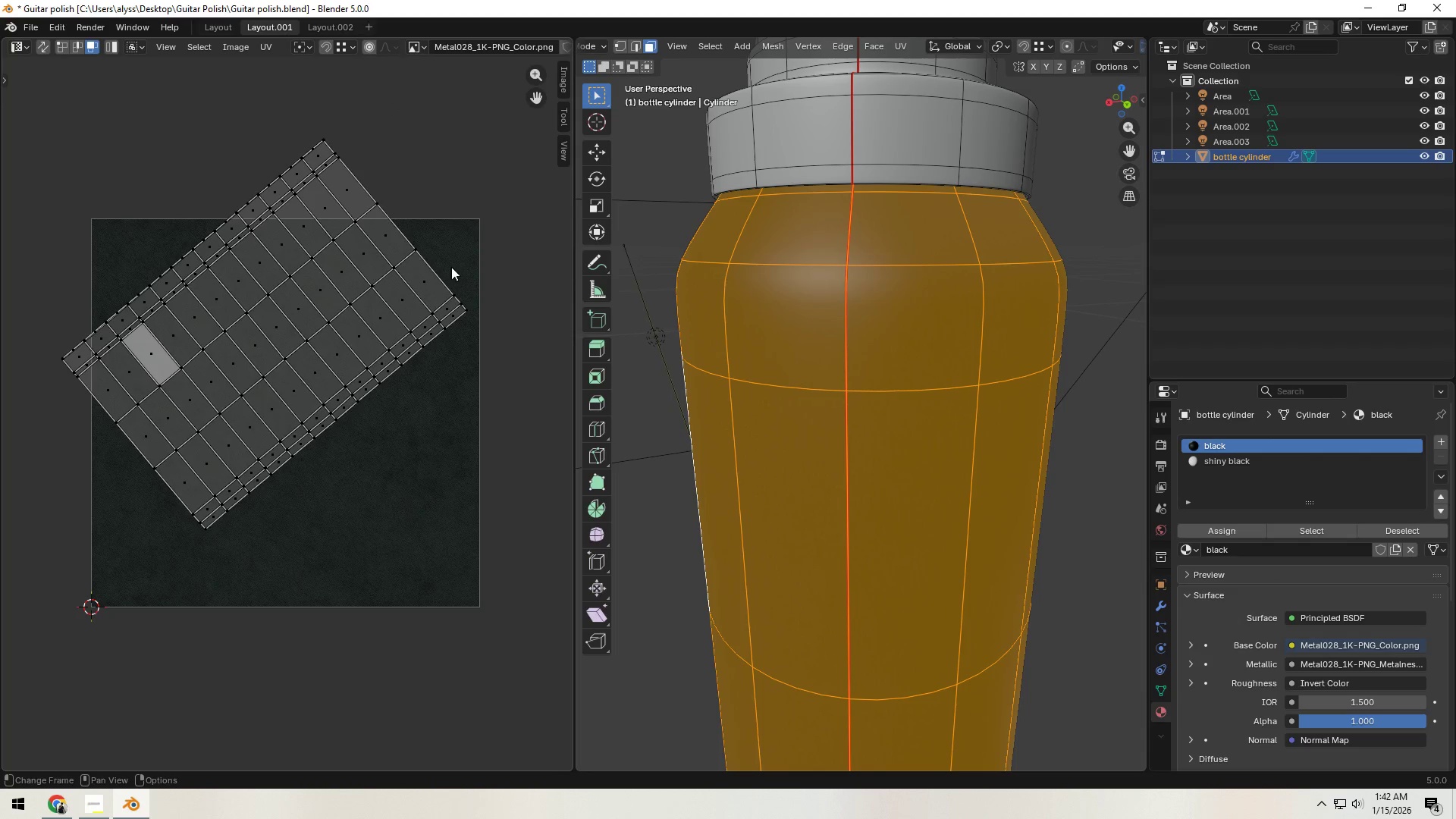 
key(Tab)
 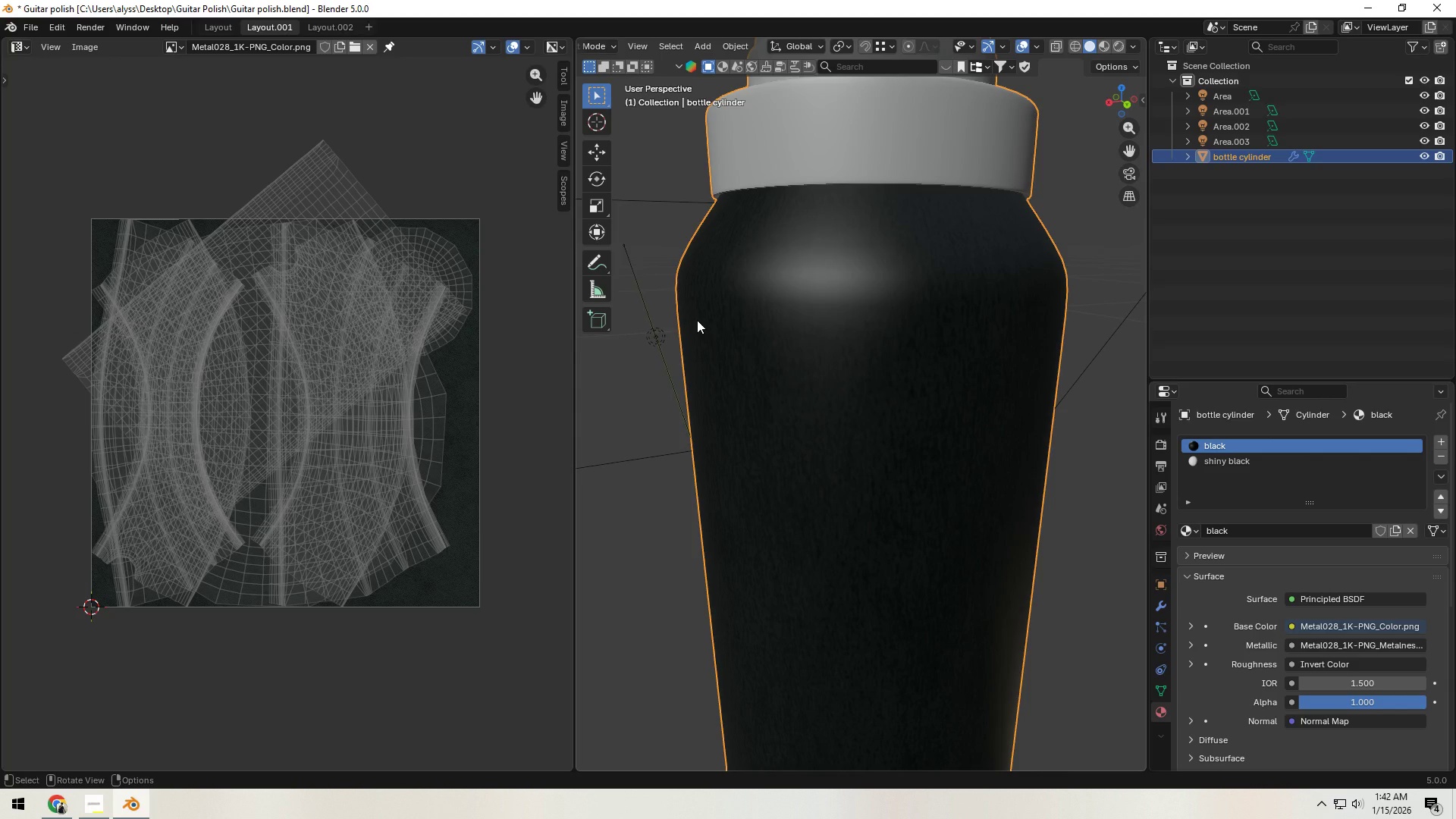 
key(Tab)
type(ar)
 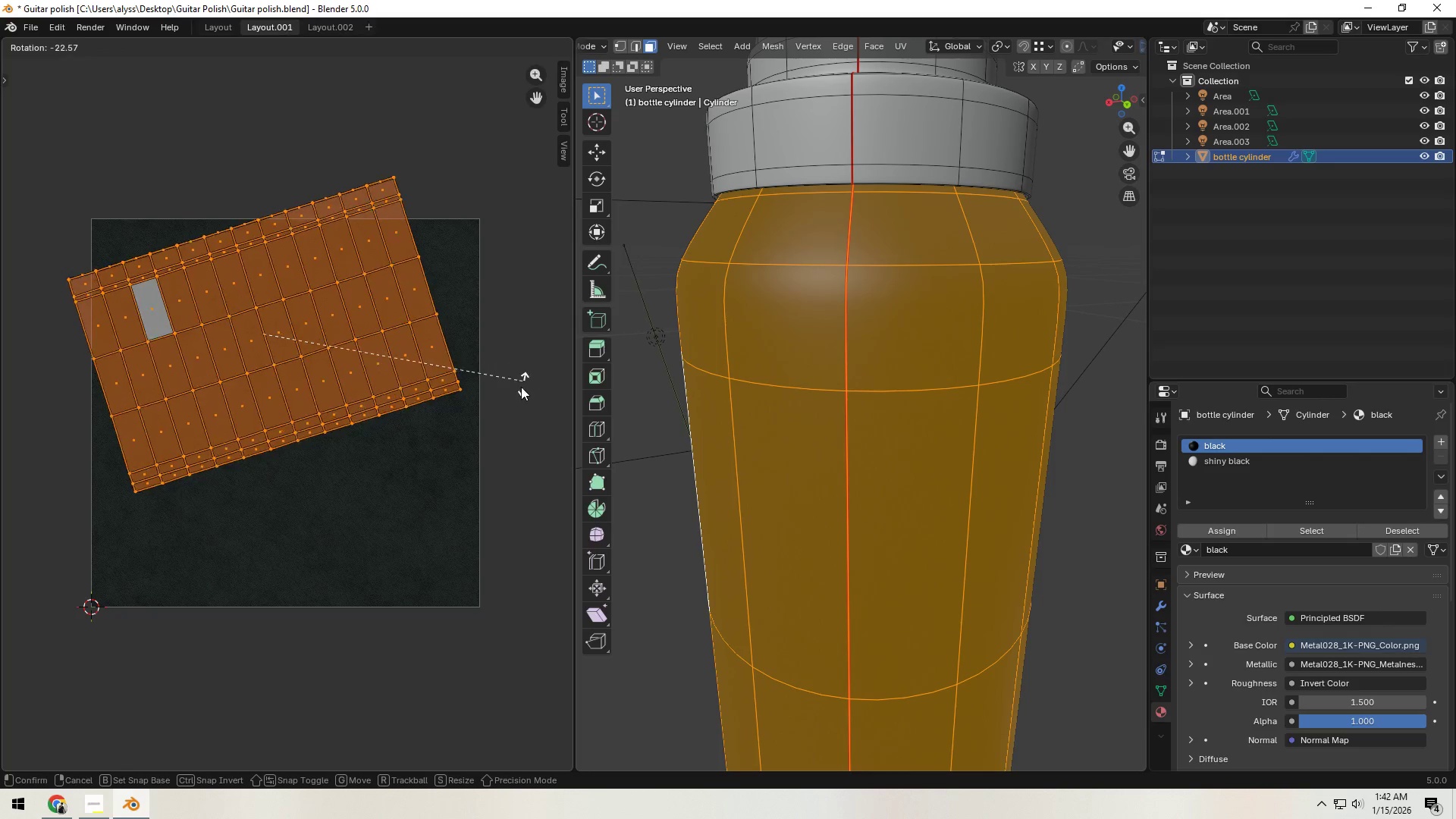 
hold_key(key=ControlLeft, duration=0.69)
left_click([483, 457])
 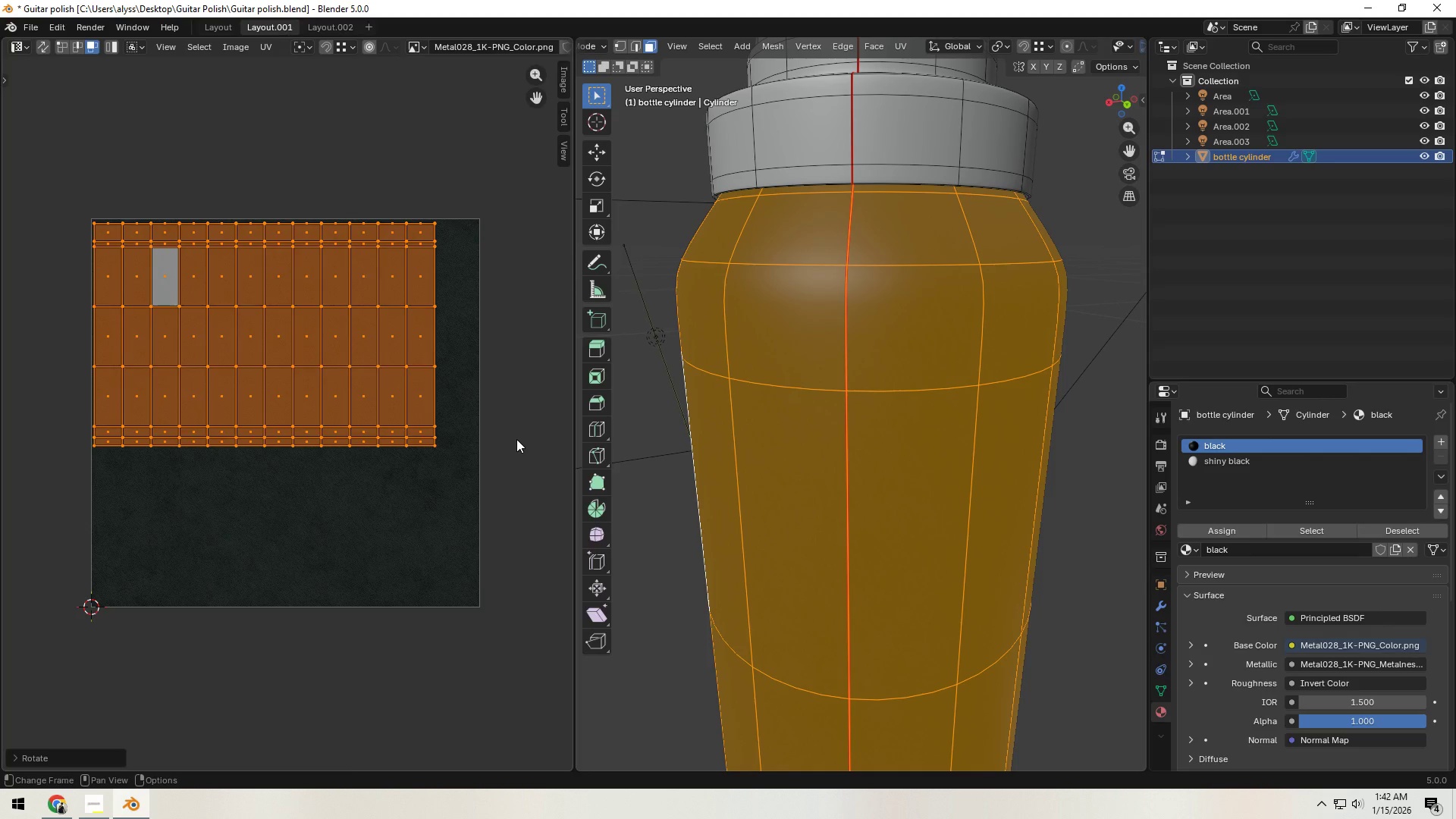 
type(sy)
 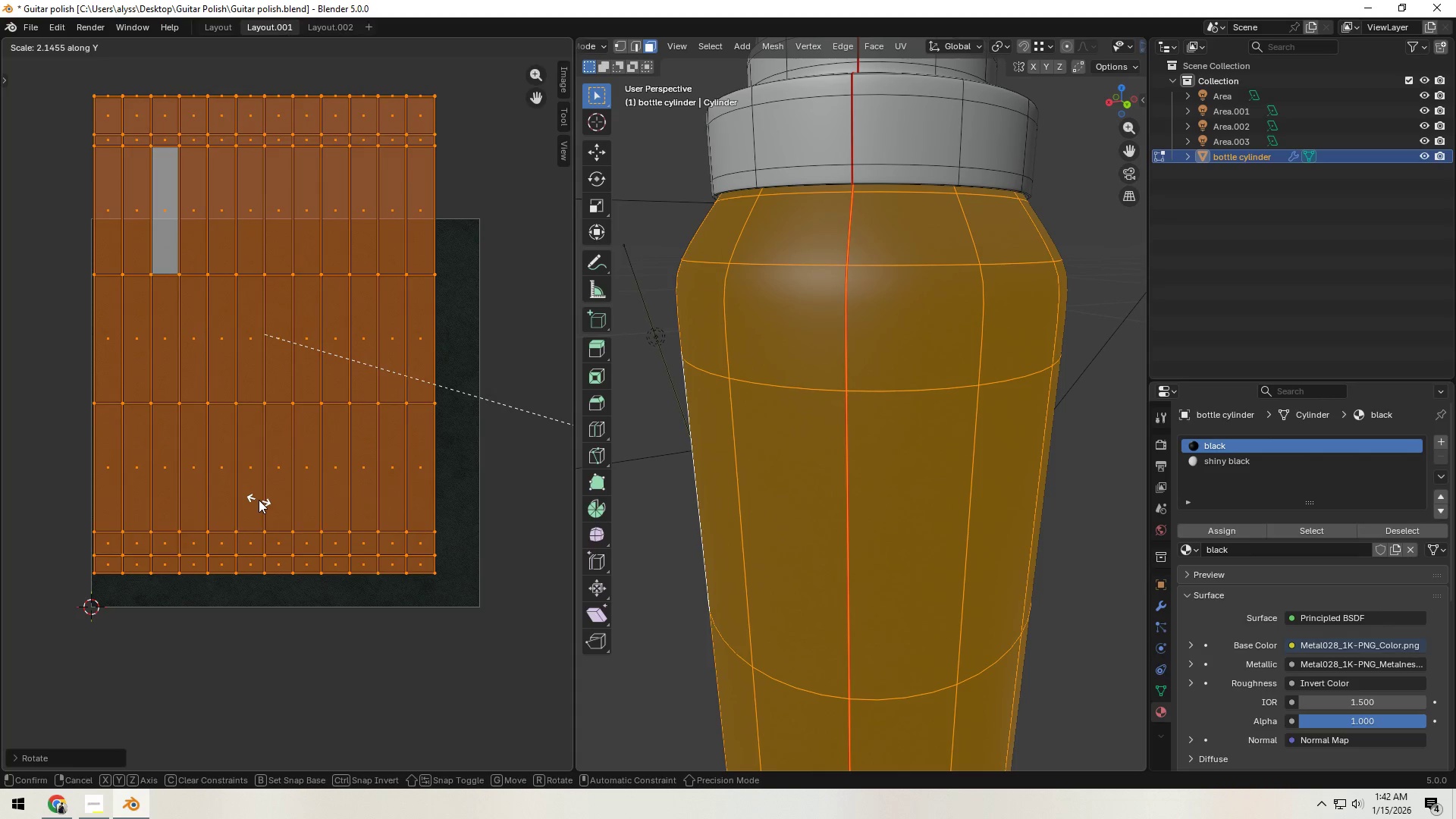 
left_click([259, 500])
 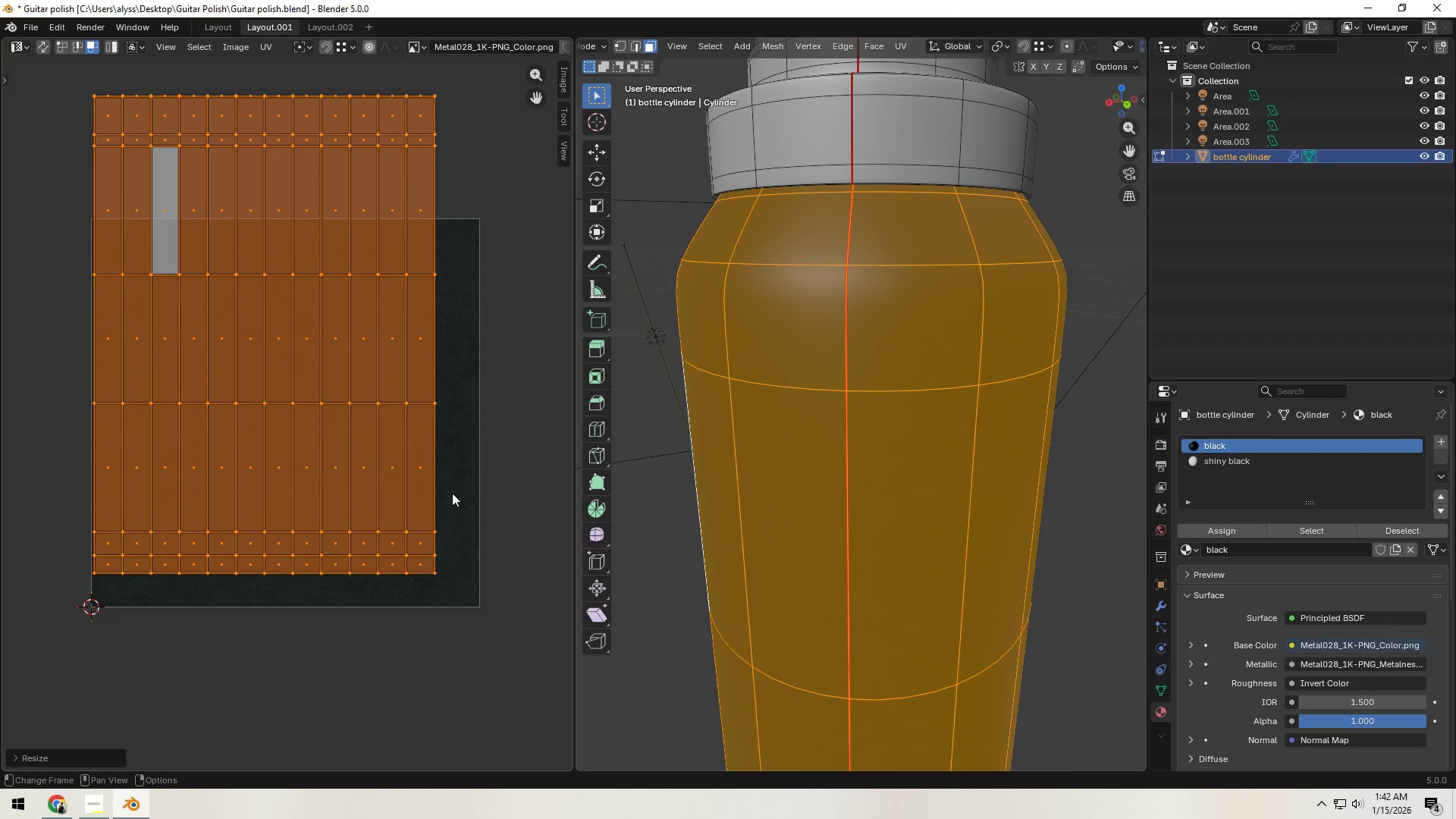 
key(R)
 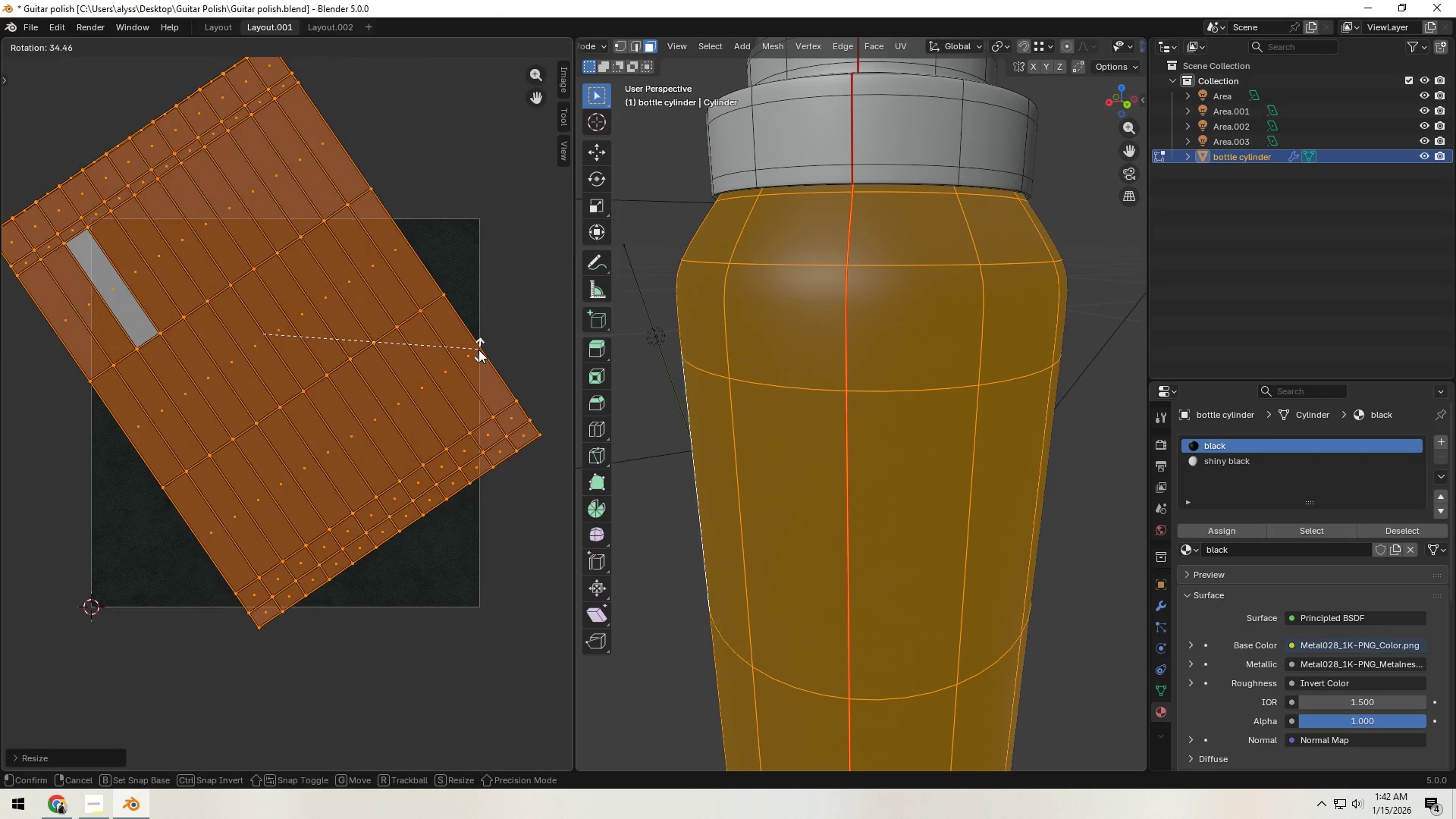 
left_click([479, 348])
 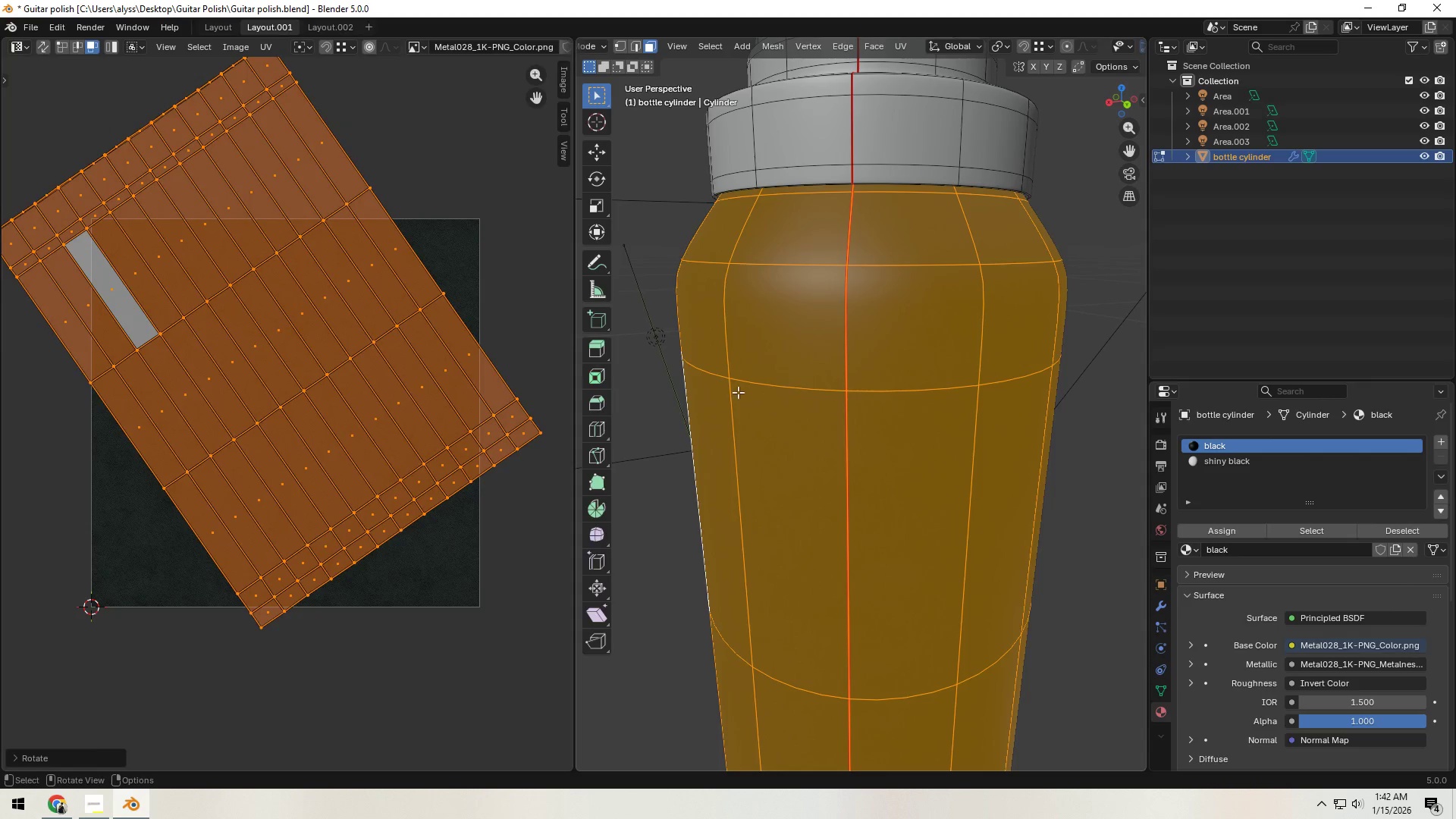 
key(Tab)
 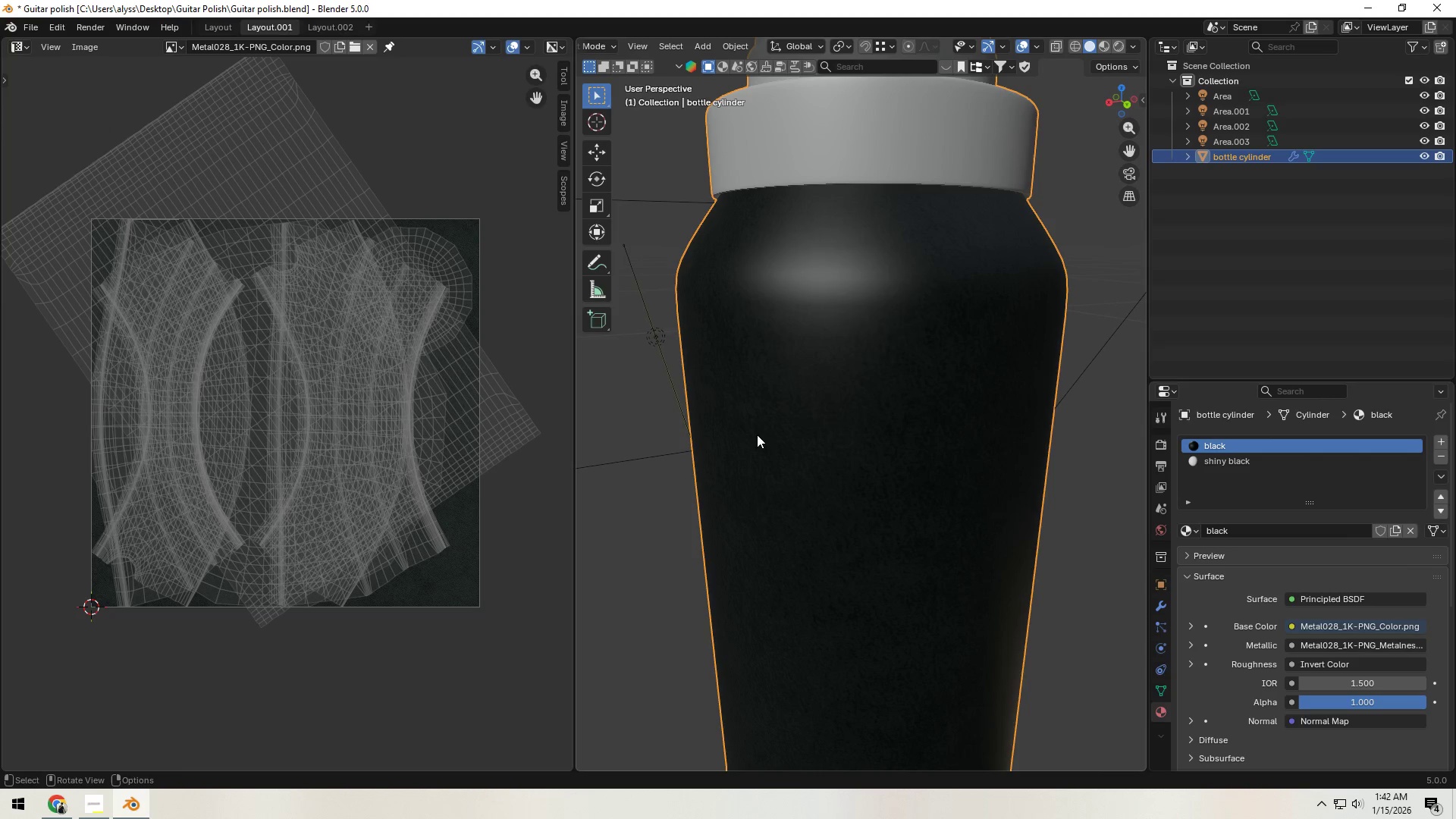 
scroll: coordinate [736, 453], scroll_direction: down, amount: 5.0
 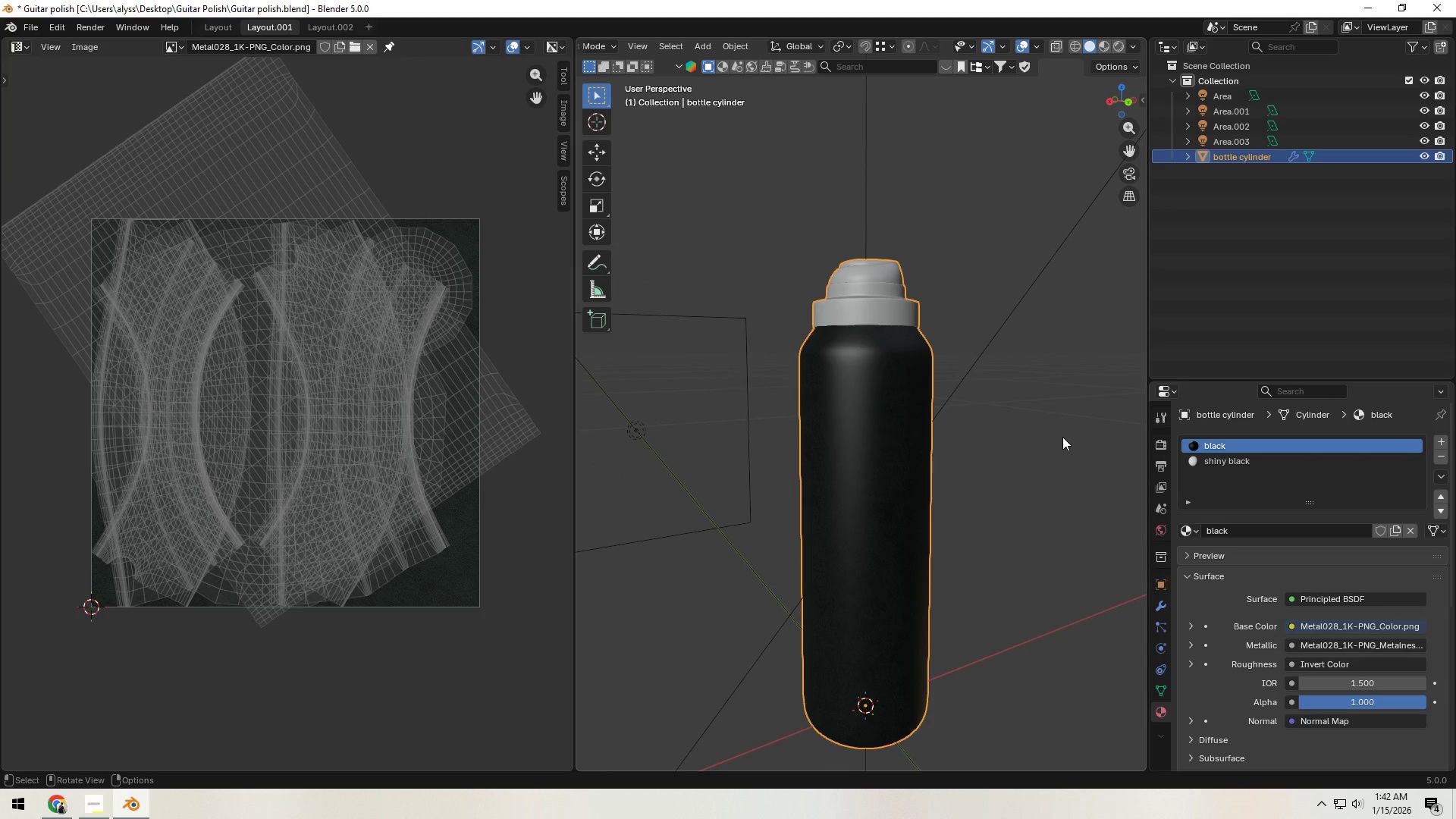 
left_click([1062, 437])
 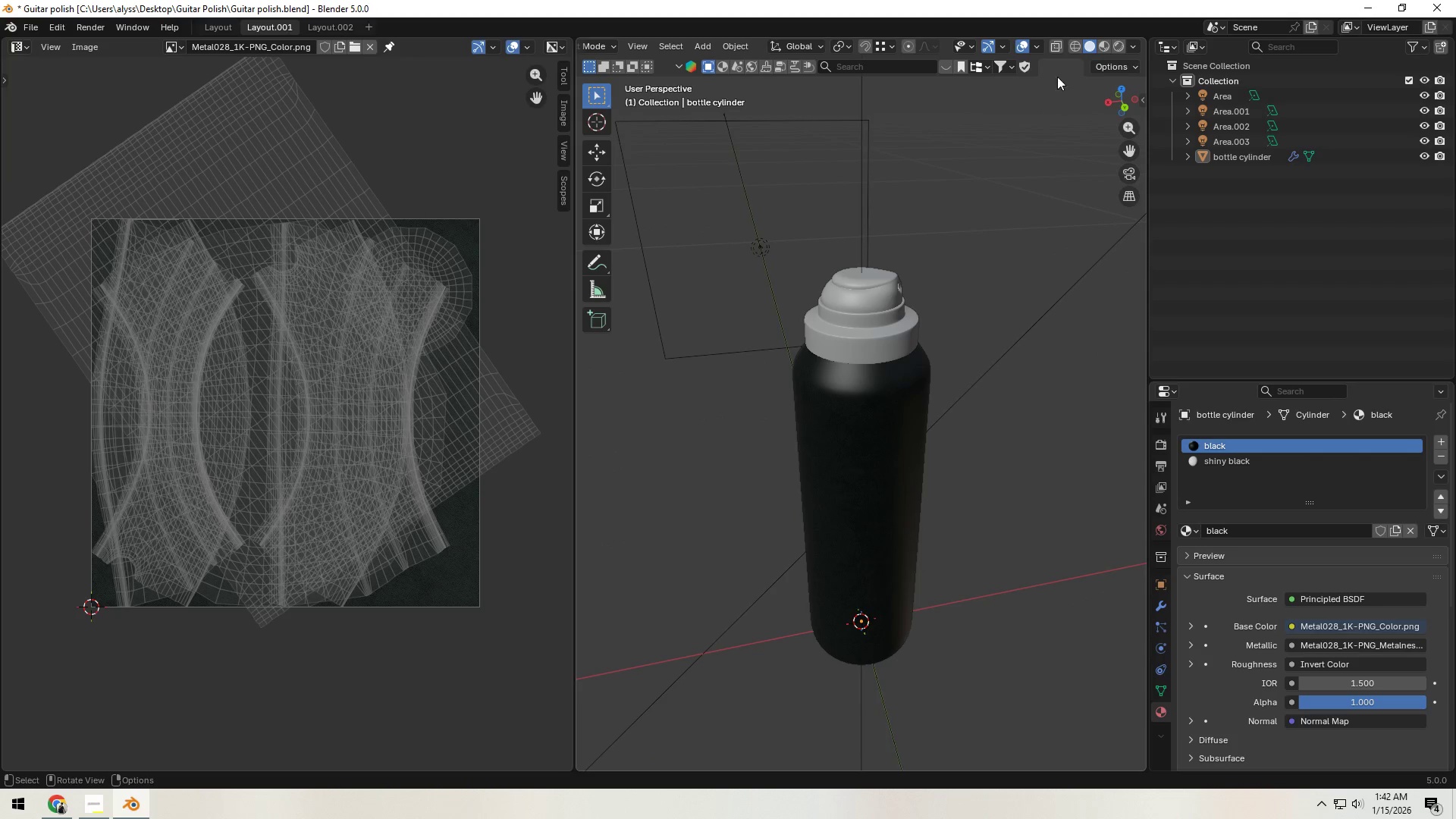 
left_click([1119, 46])
 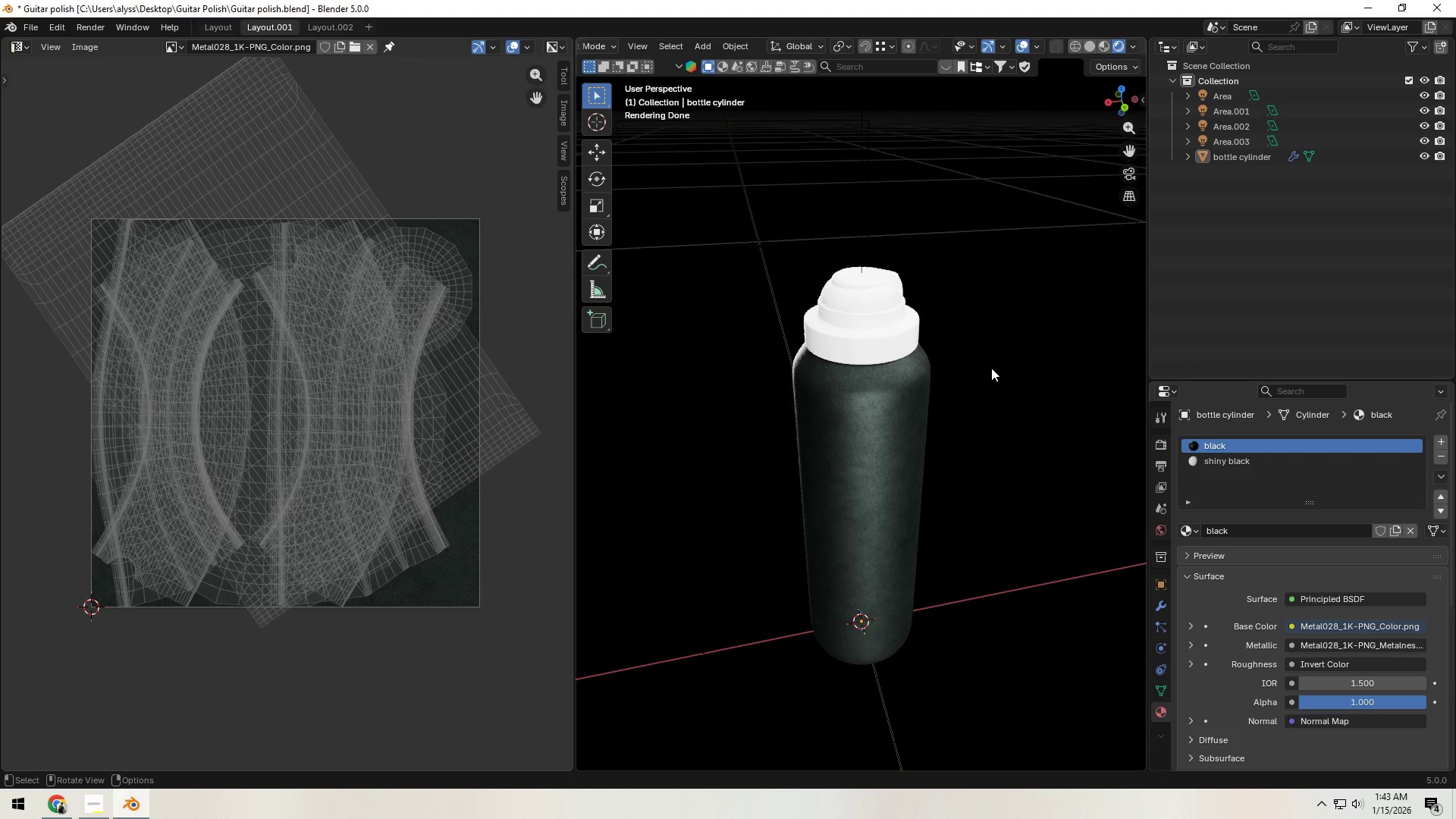 
wait(10.03)
 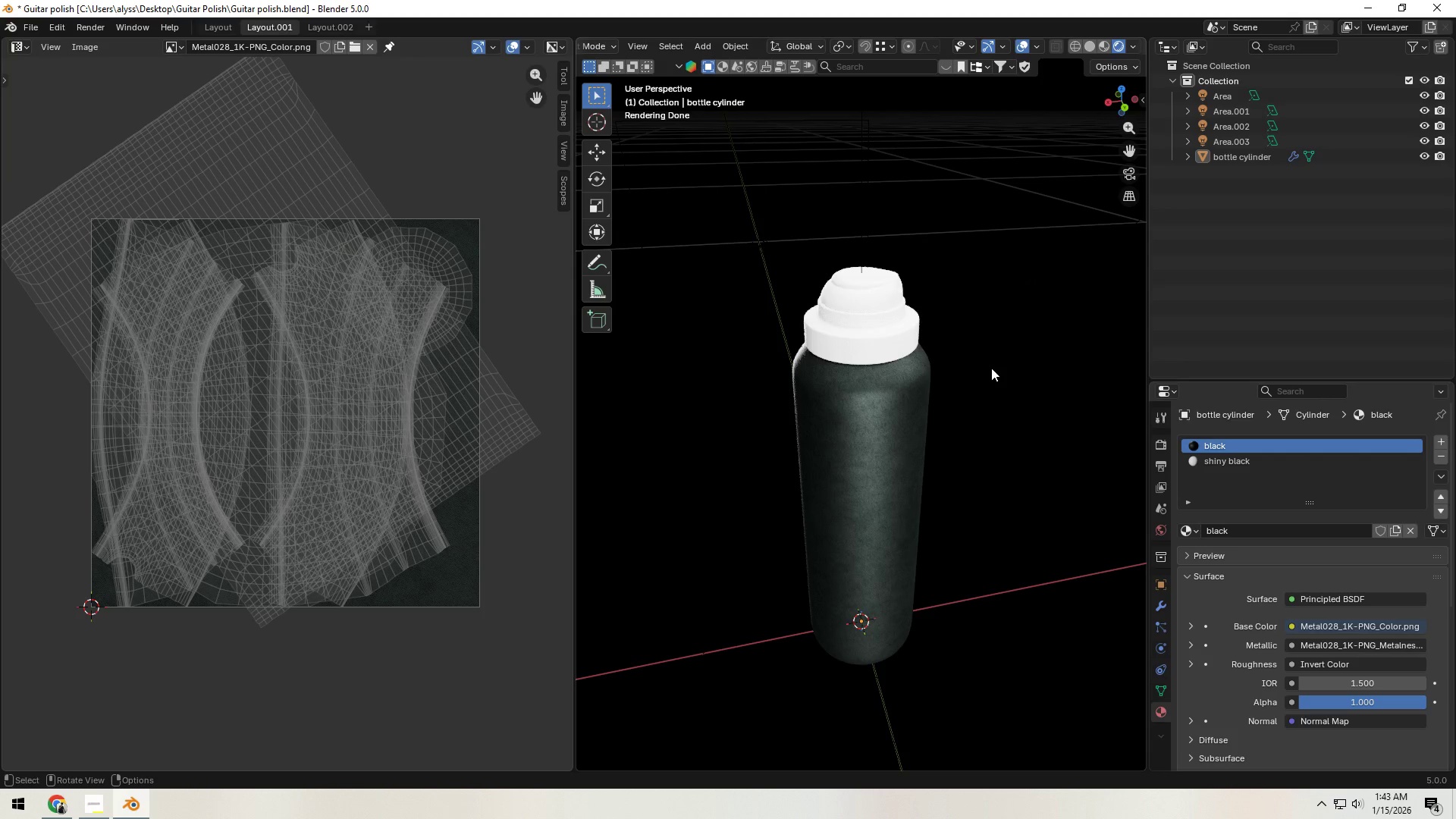 
left_click([1093, 49])
 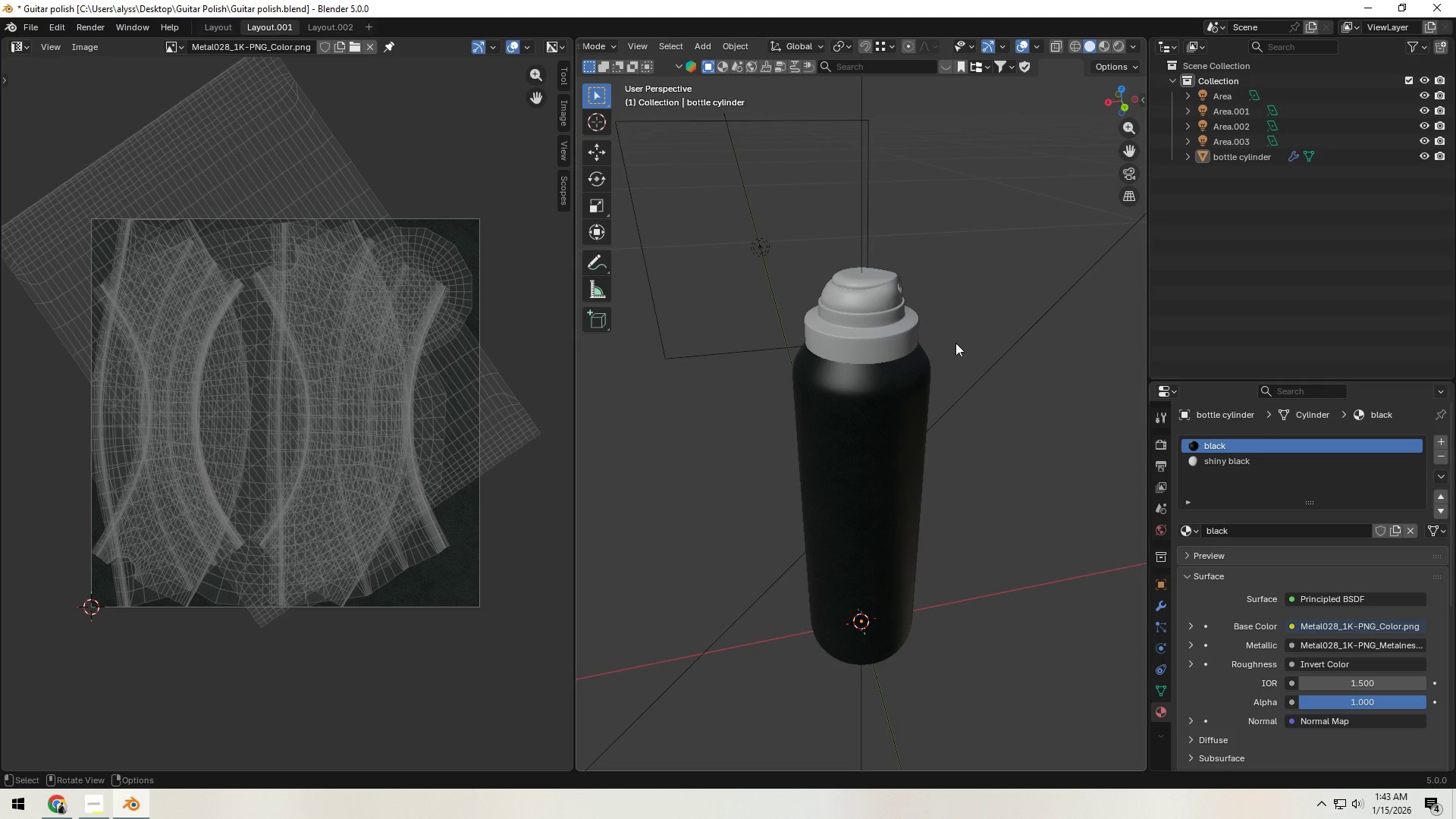 
key(Control+S)
 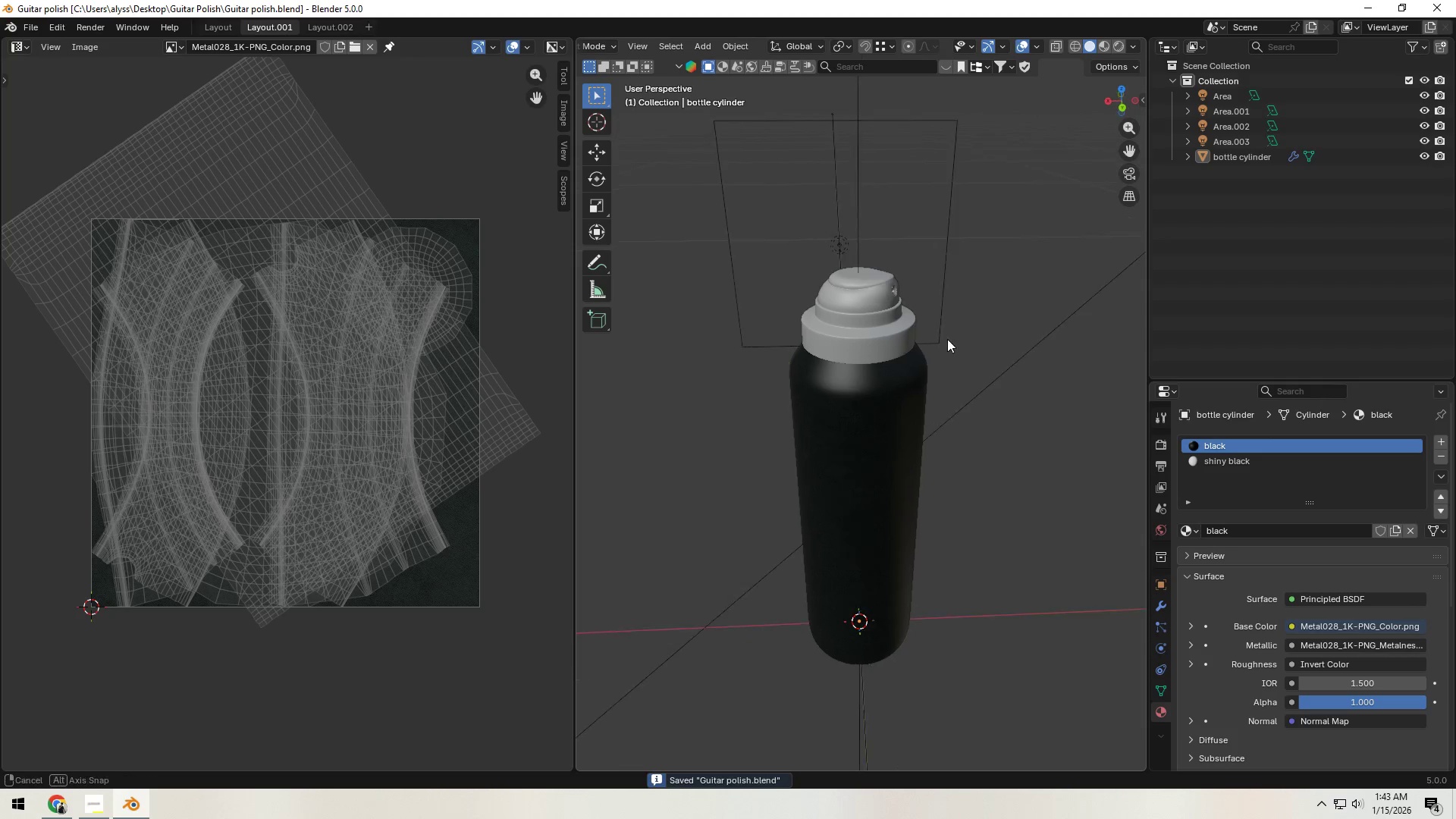 
left_click([946, 338])
 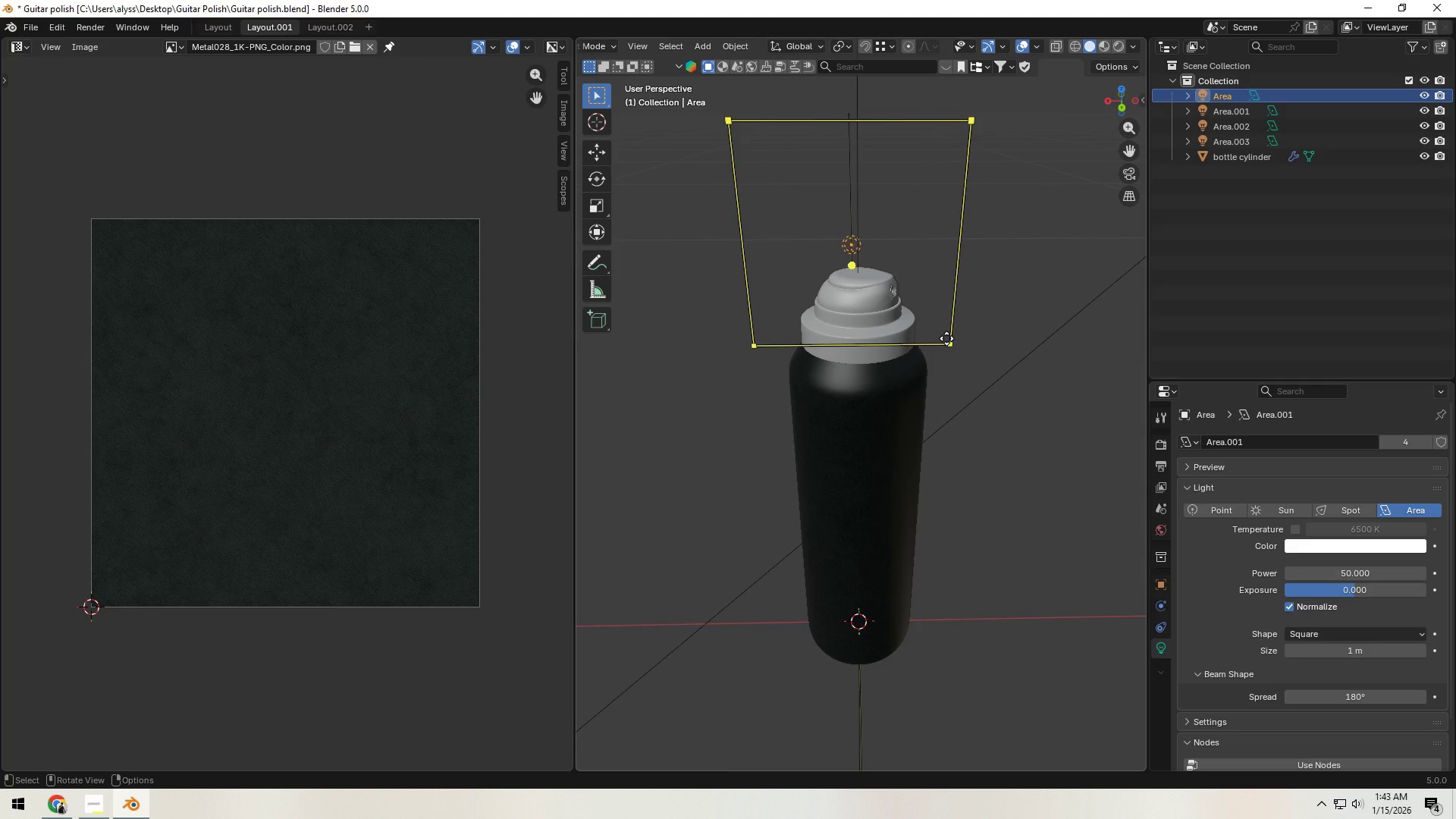 
wait(10.61)
 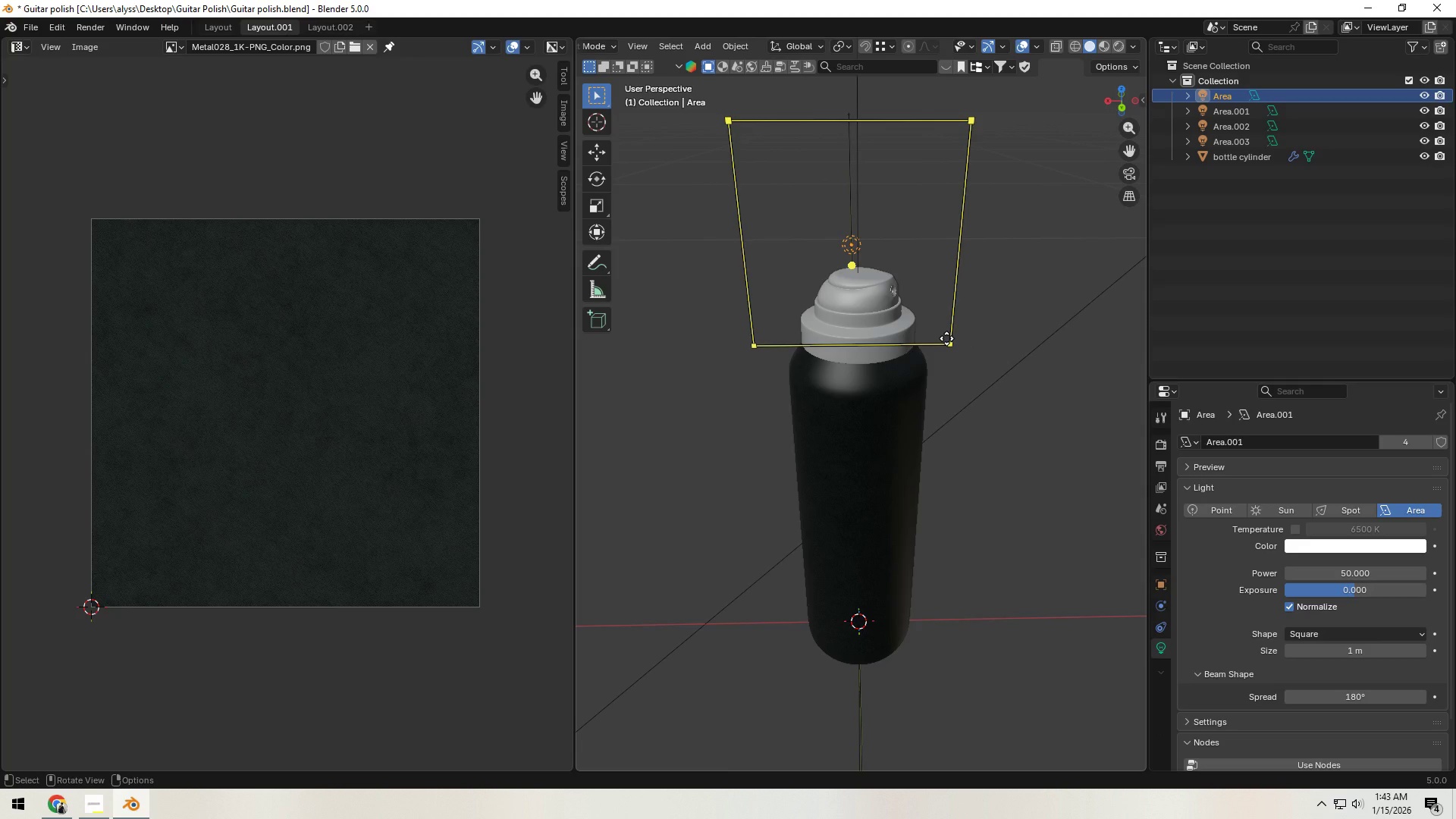 
left_click([1070, 528])
 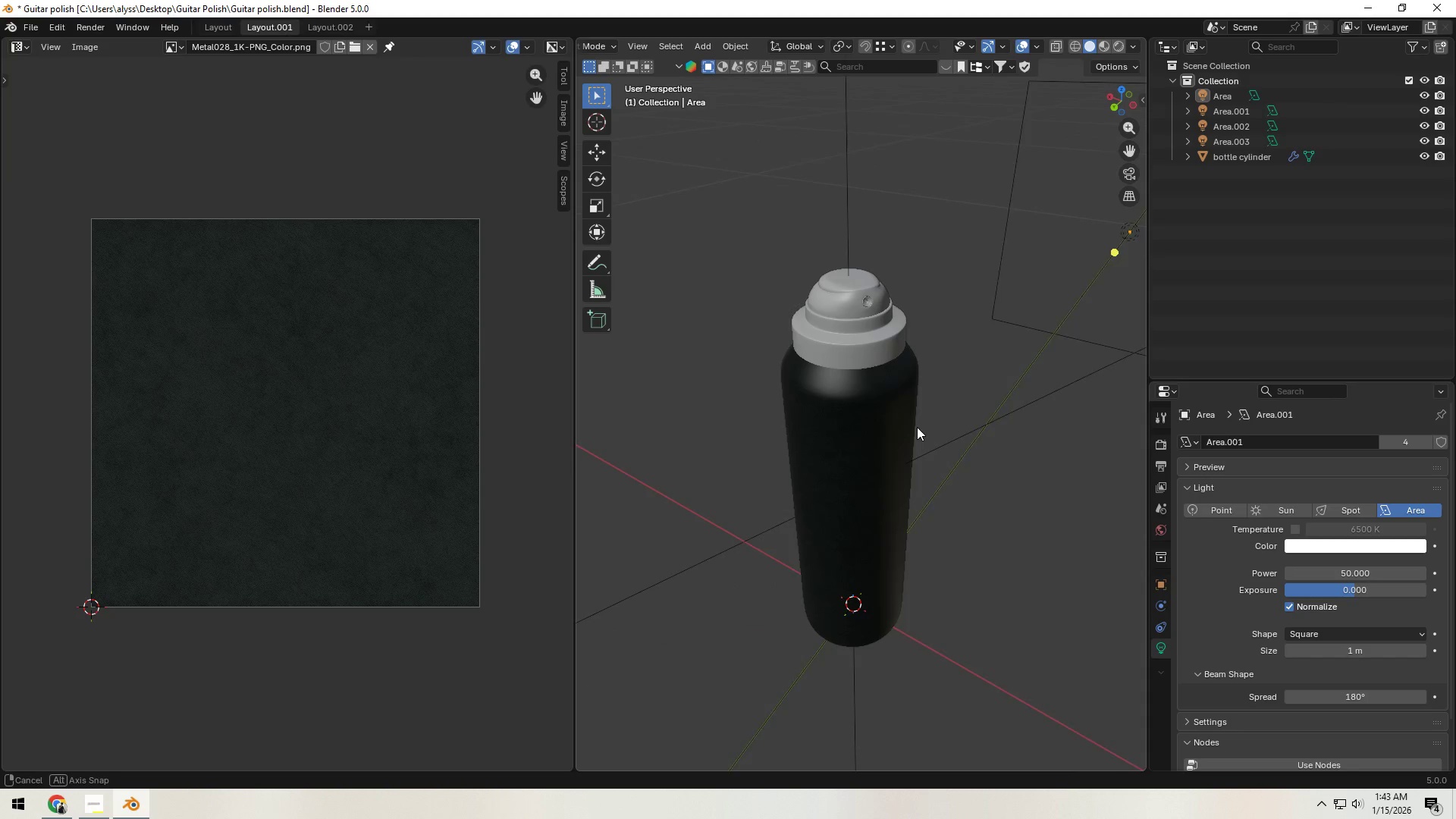 
scroll: coordinate [929, 446], scroll_direction: down, amount: 16.0
 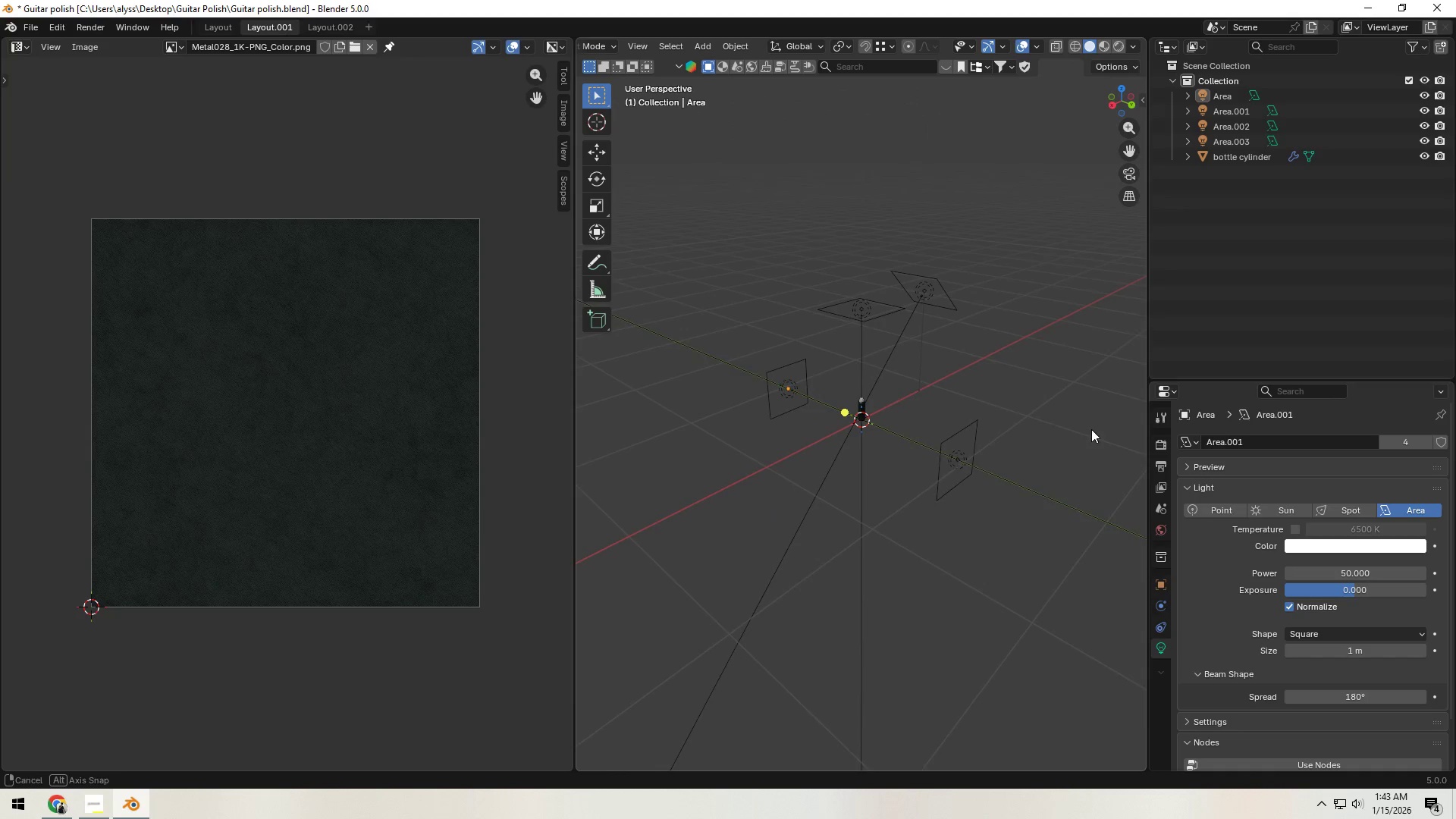 
scroll: coordinate [908, 449], scroll_direction: up, amount: 1.0
 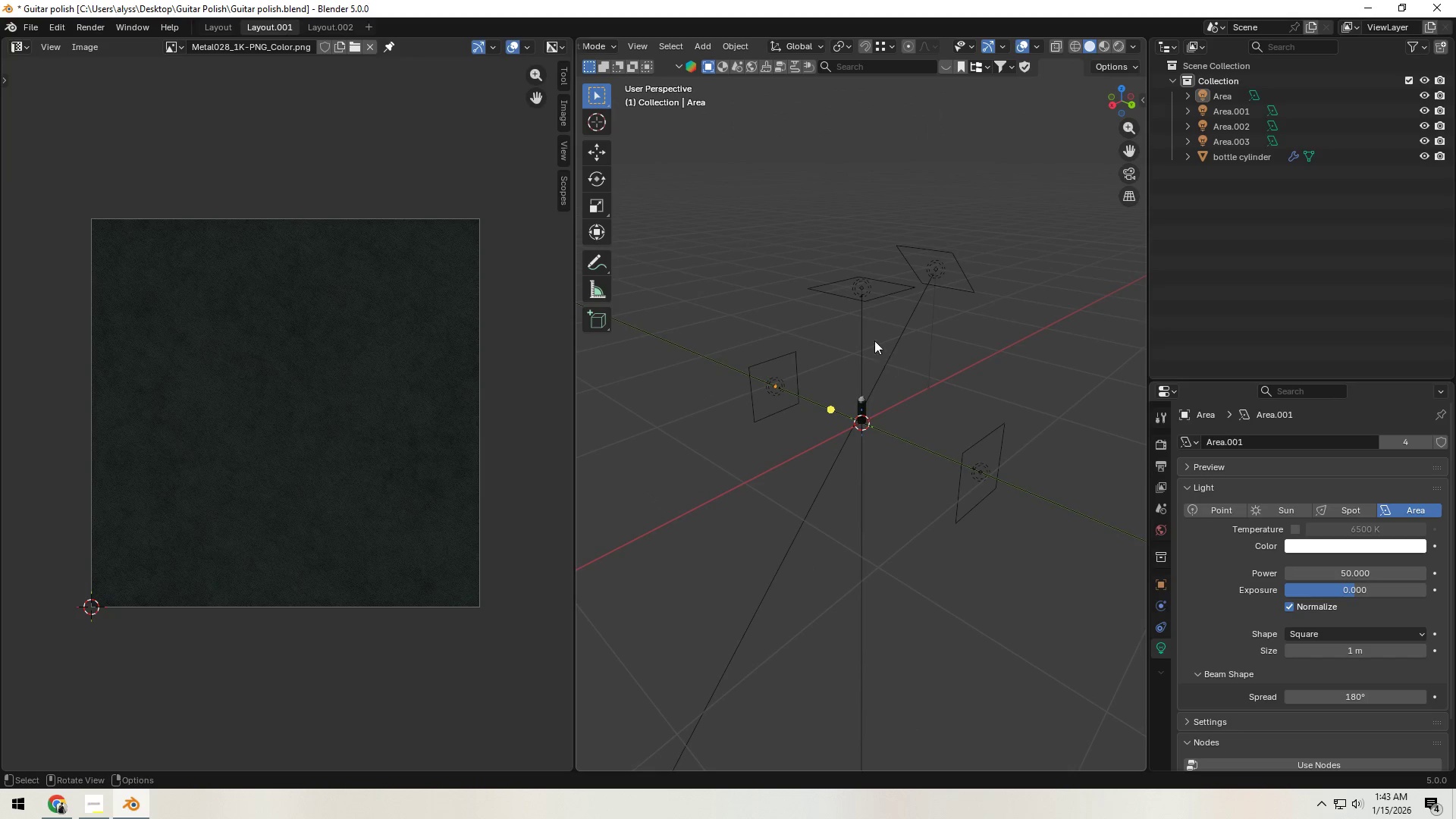 
left_click([864, 301])
 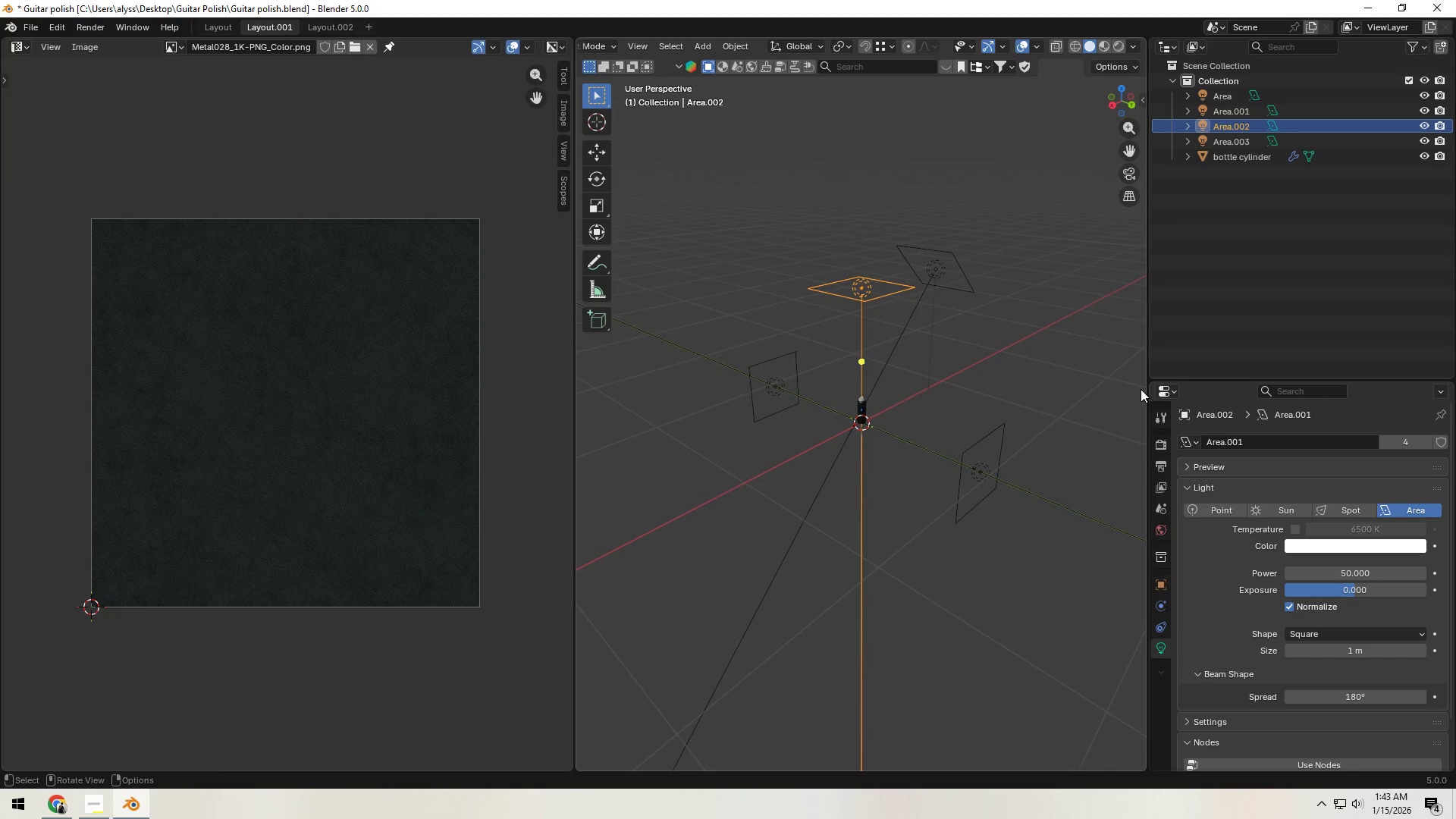 
key(S)
 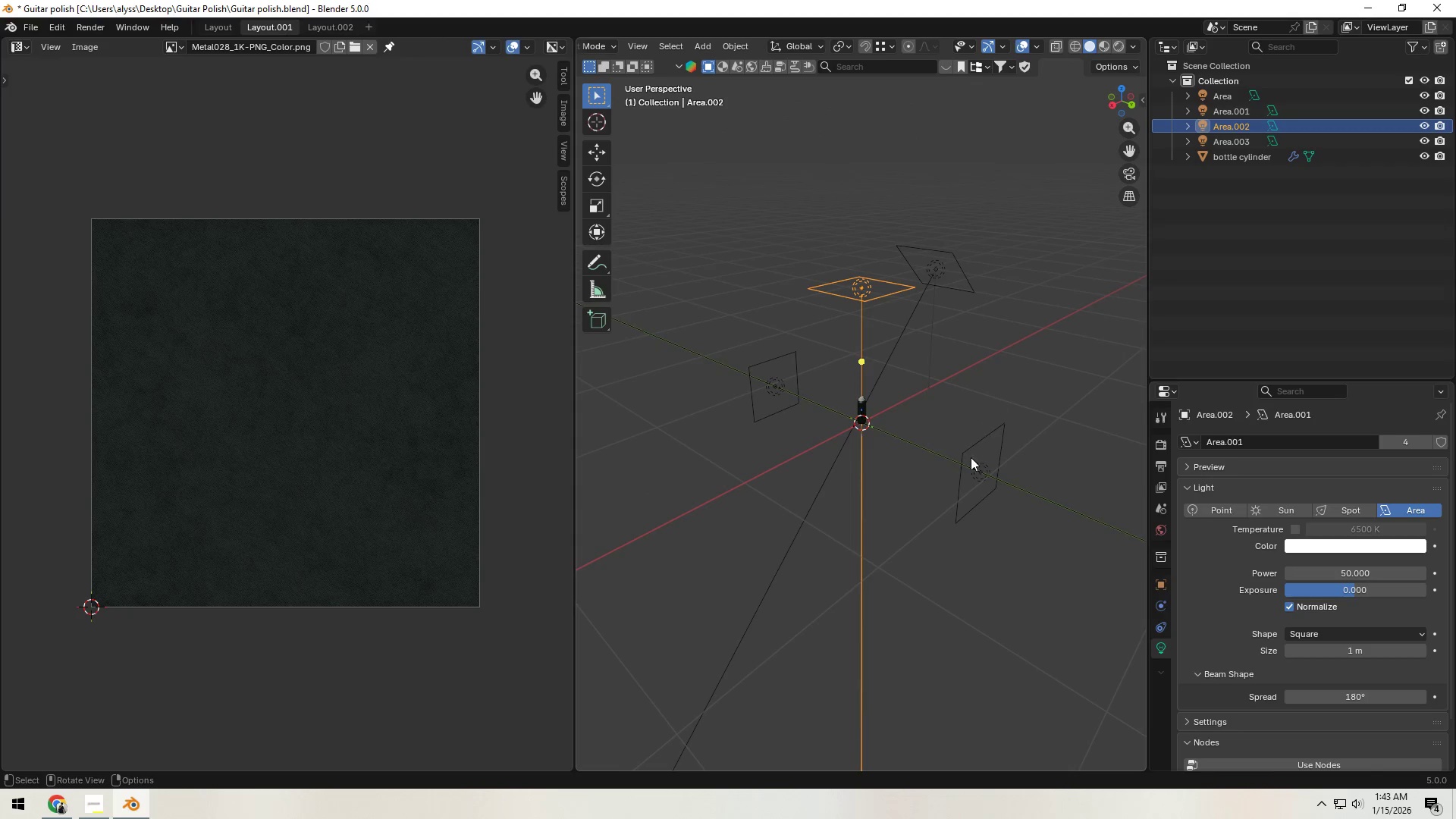 
scroll: coordinate [942, 507], scroll_direction: down, amount: 5.0
 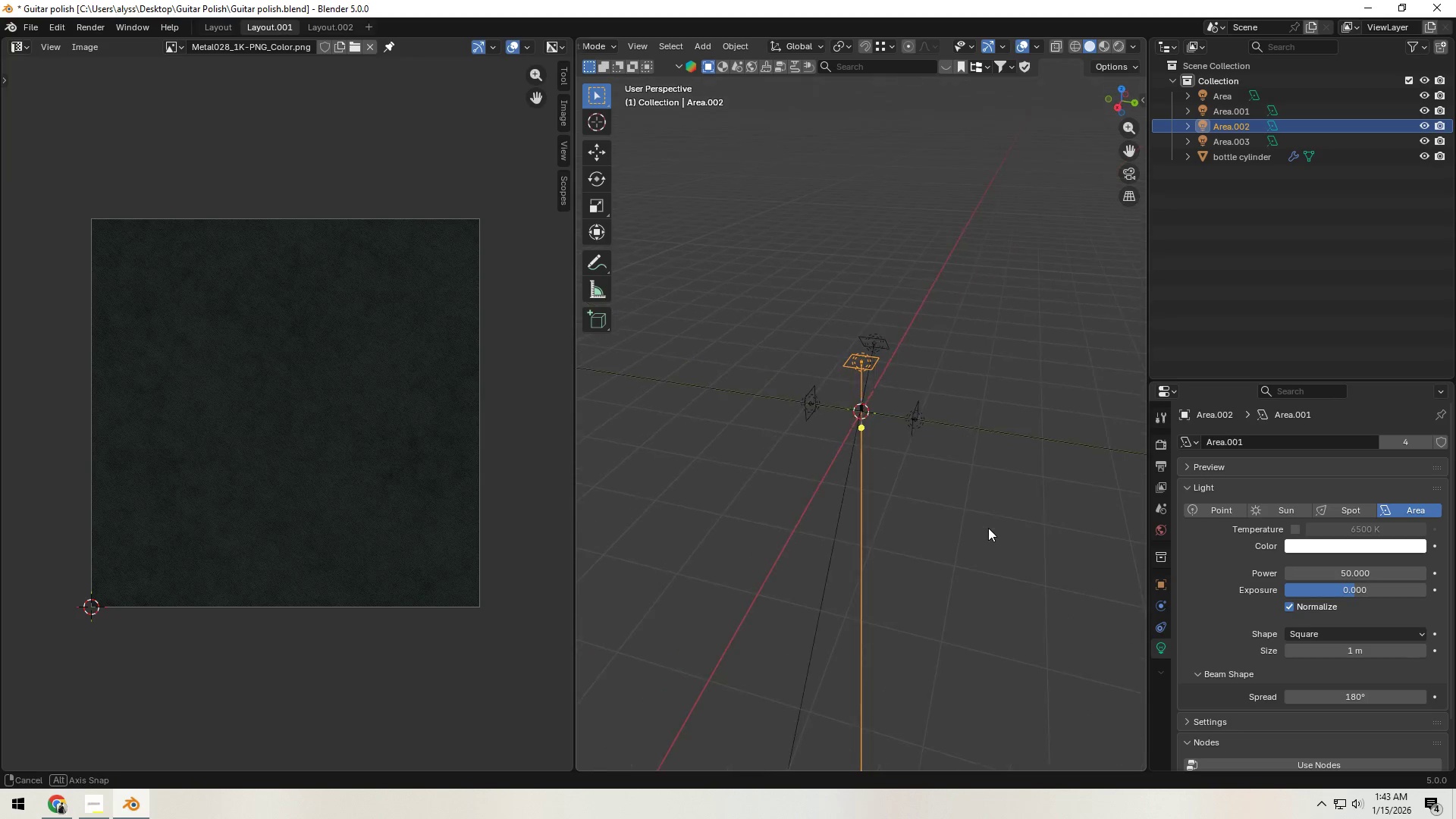 
left_click([1021, 507])
 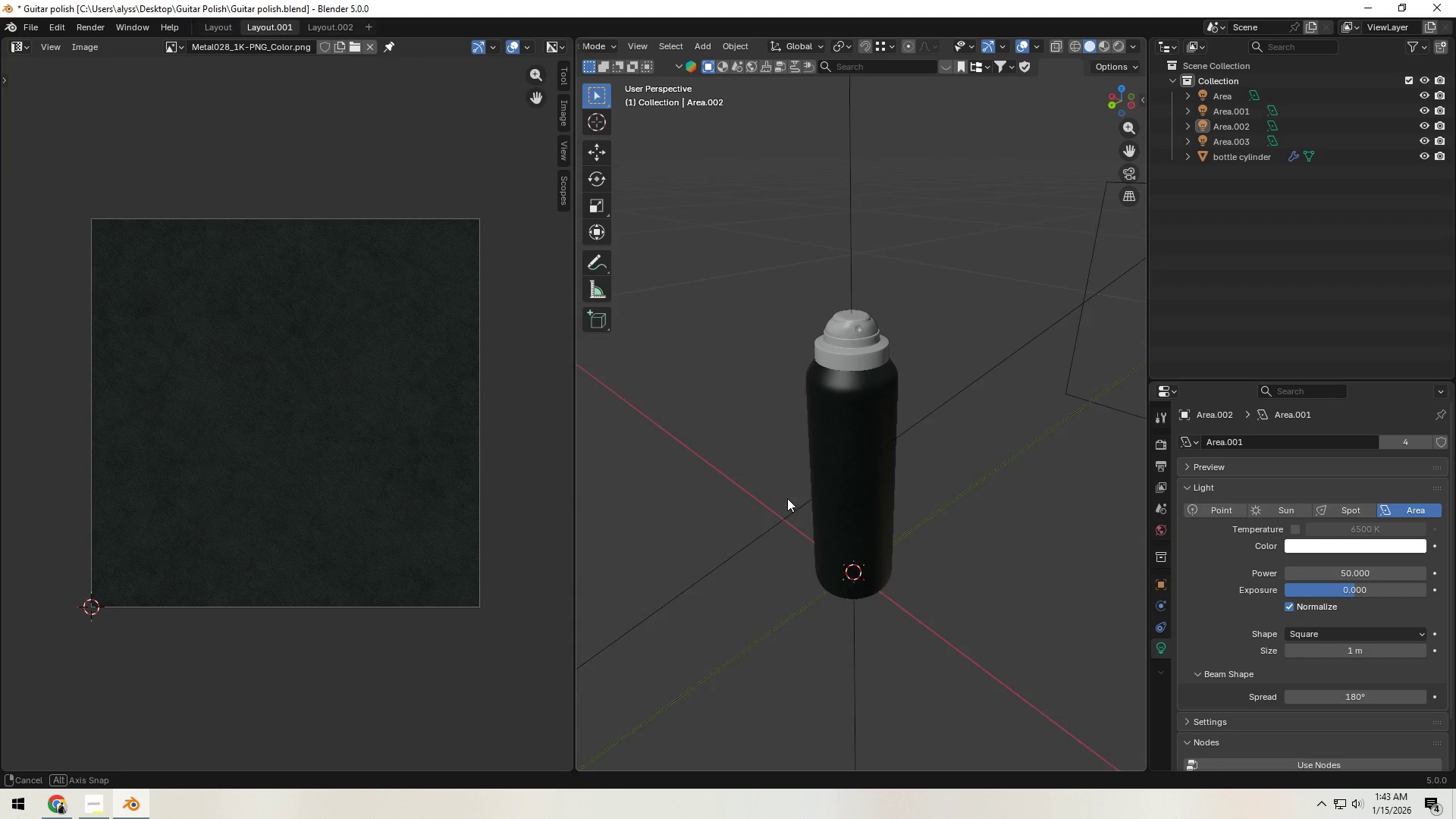 
scroll: coordinate [985, 531], scroll_direction: up, amount: 18.0
 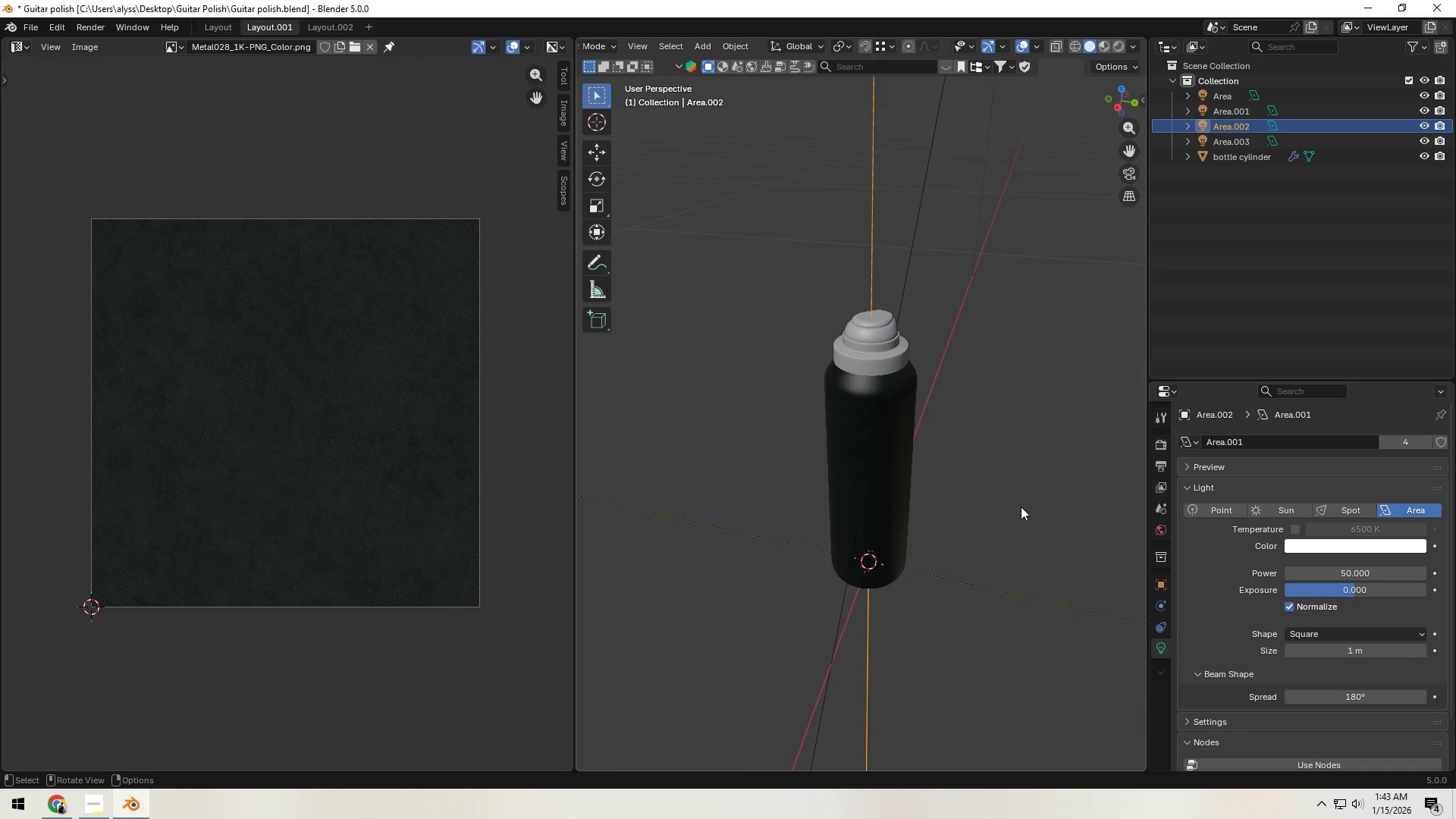 
key(Shift+ShiftLeft)
 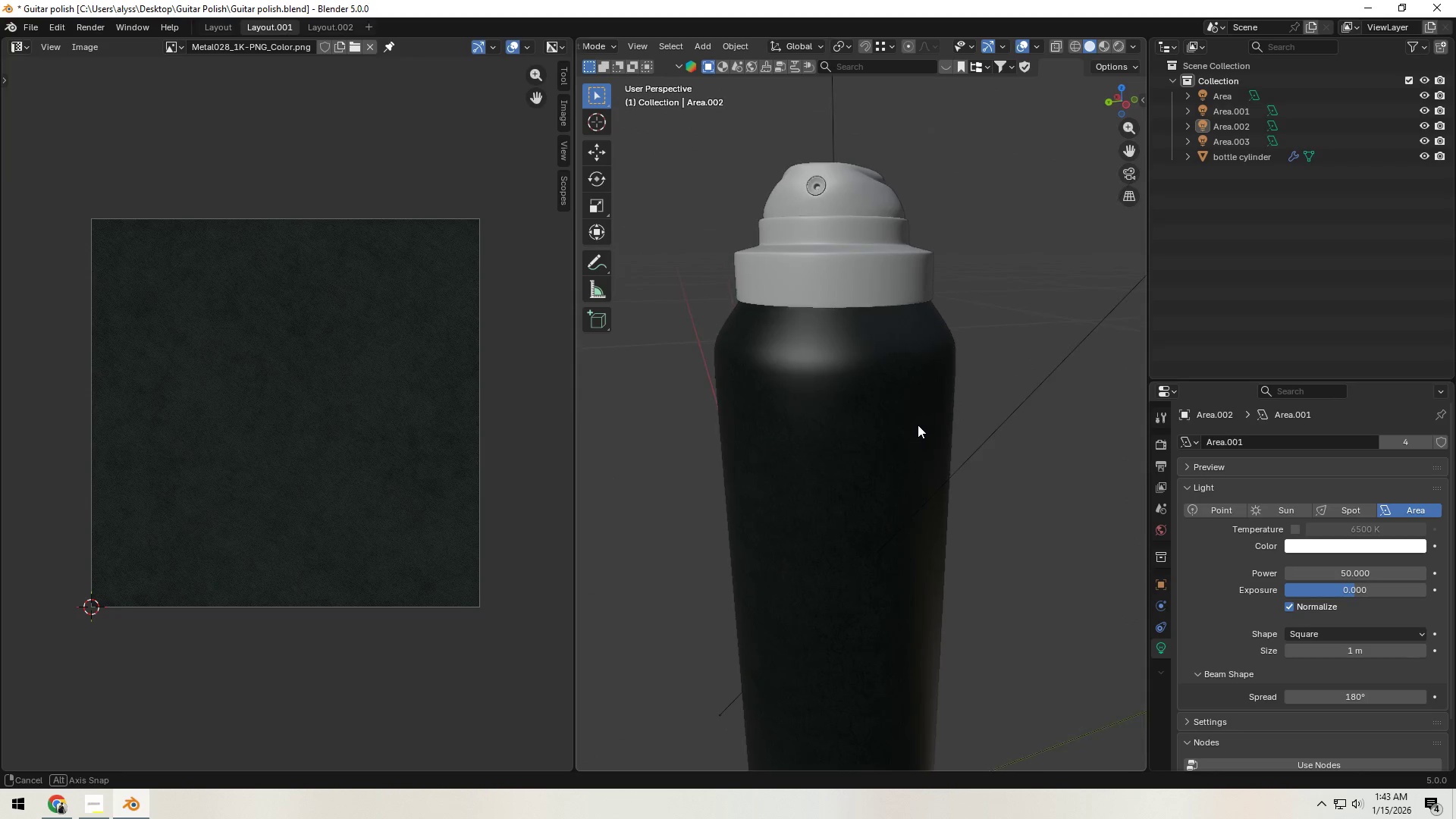 
scroll: coordinate [827, 494], scroll_direction: up, amount: 5.0
 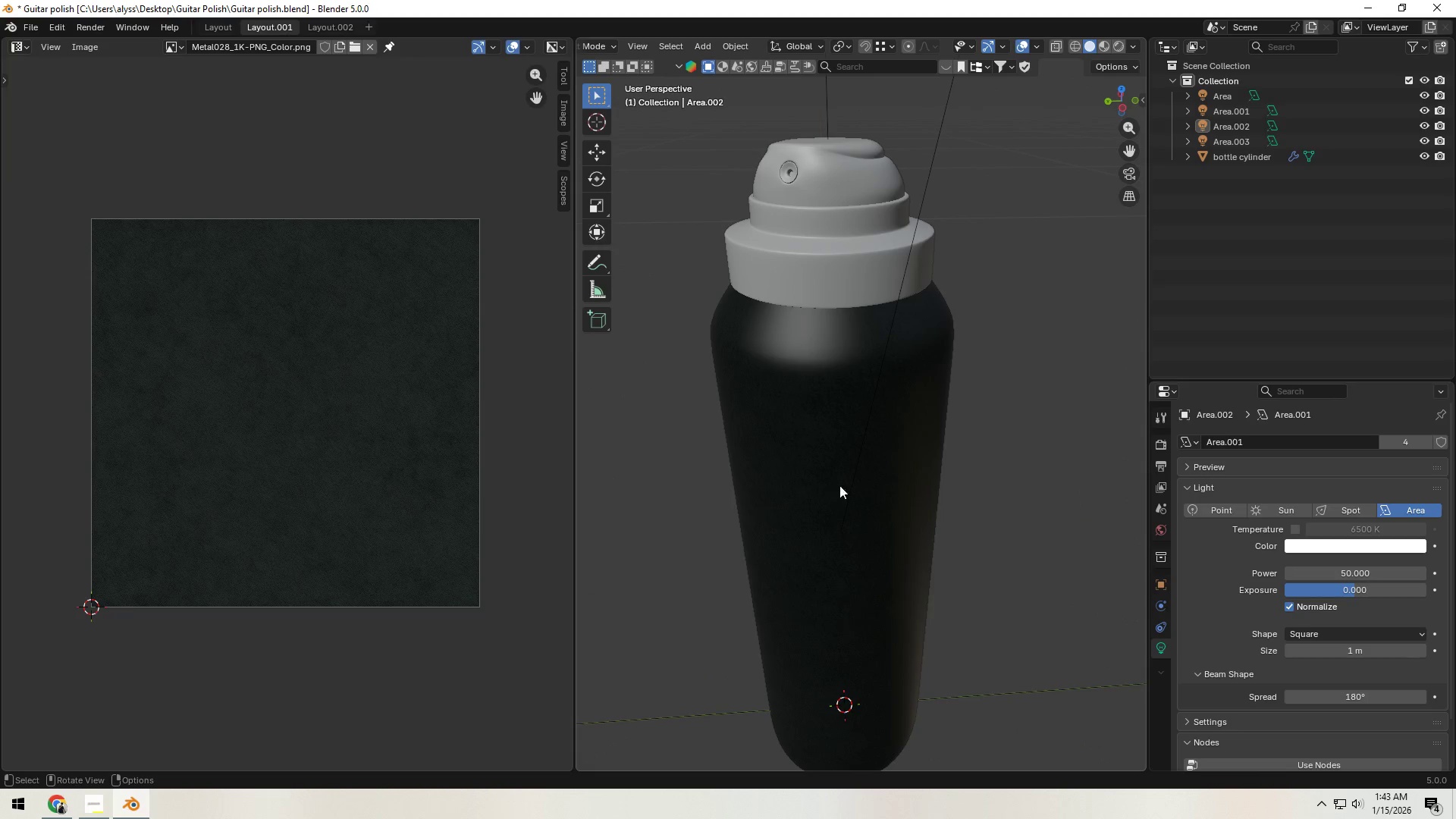 
scroll: coordinate [901, 452], scroll_direction: down, amount: 5.0
 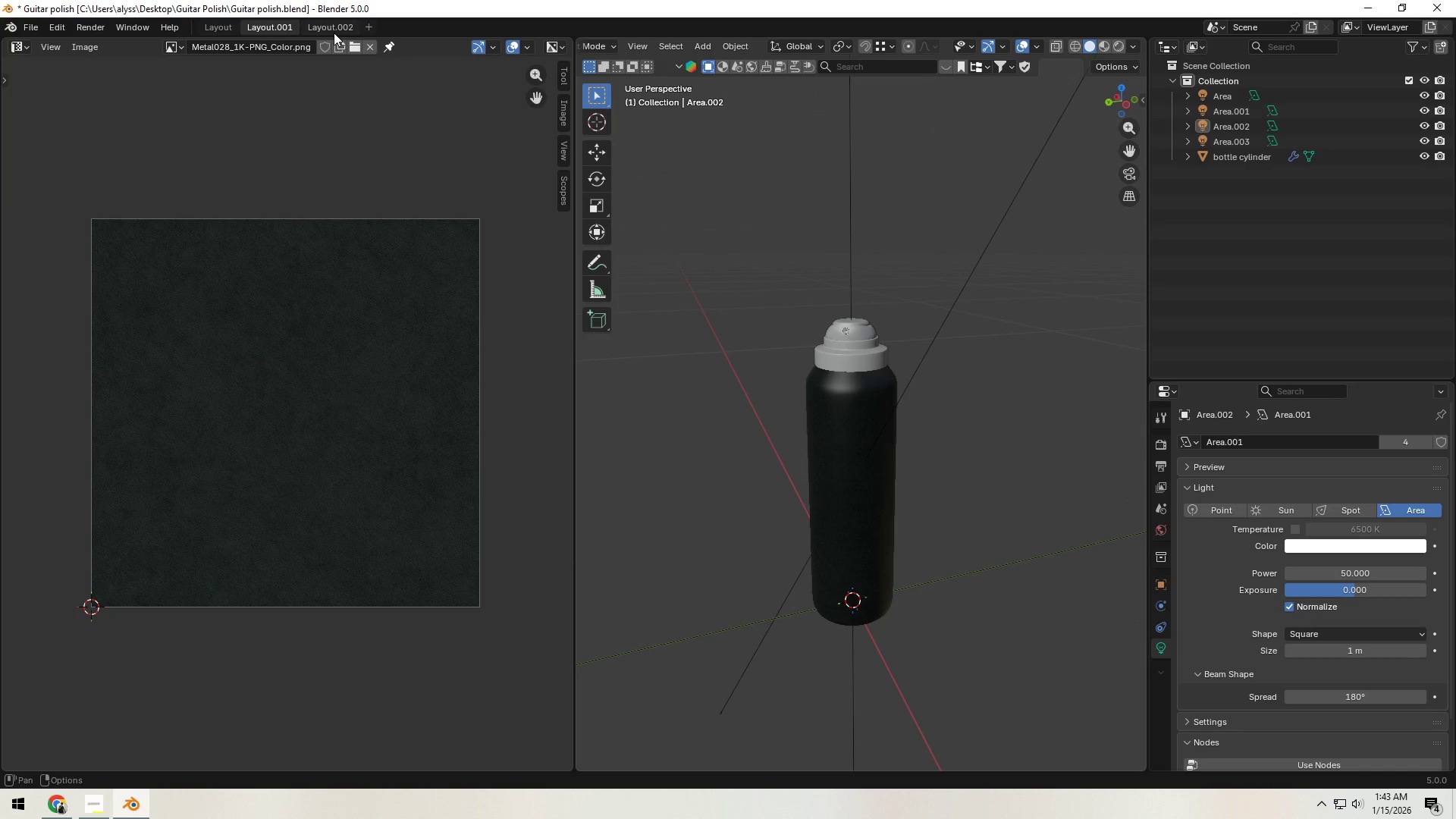 
left_click([334, 33])
 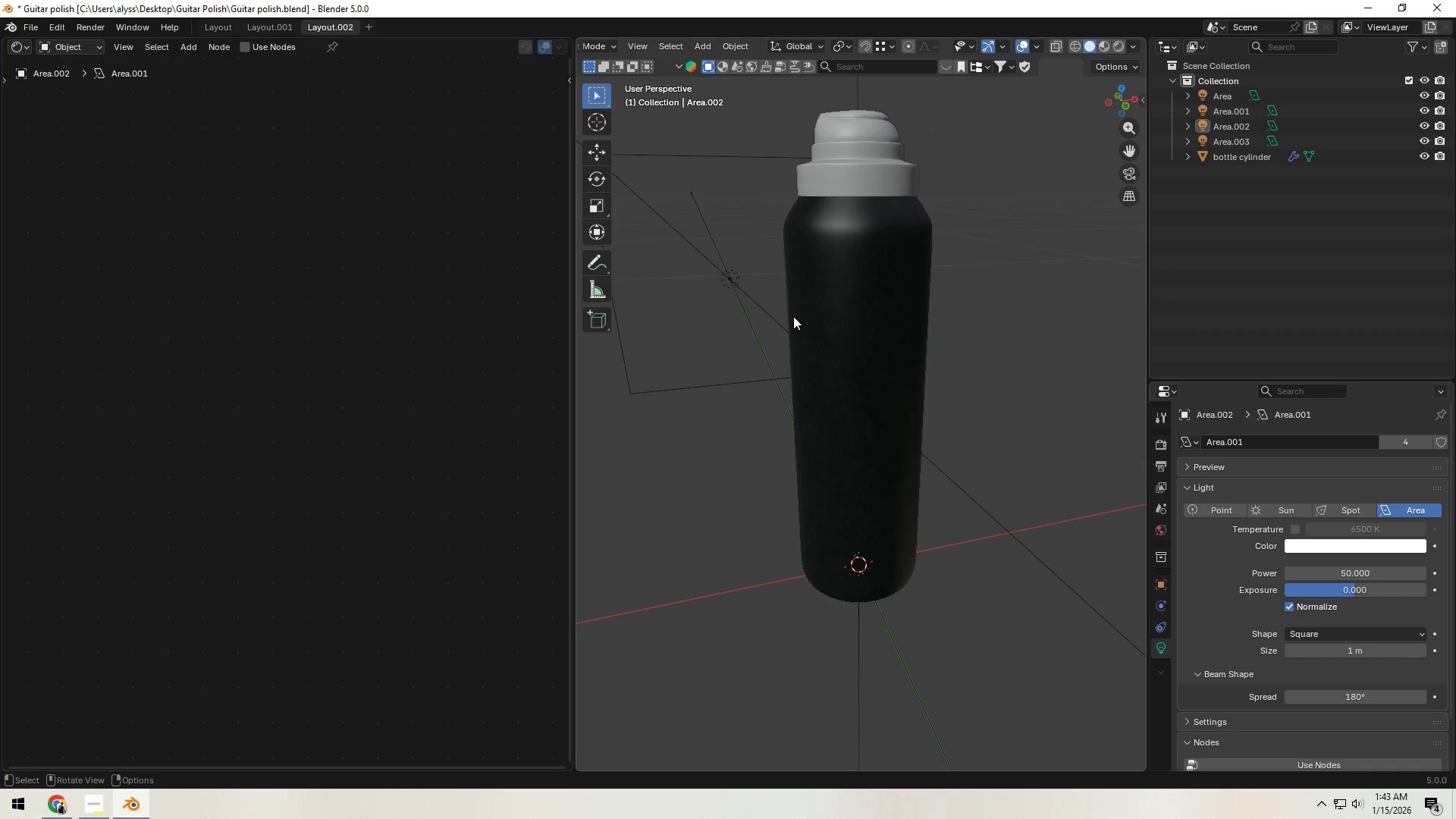 
left_click([864, 376])
 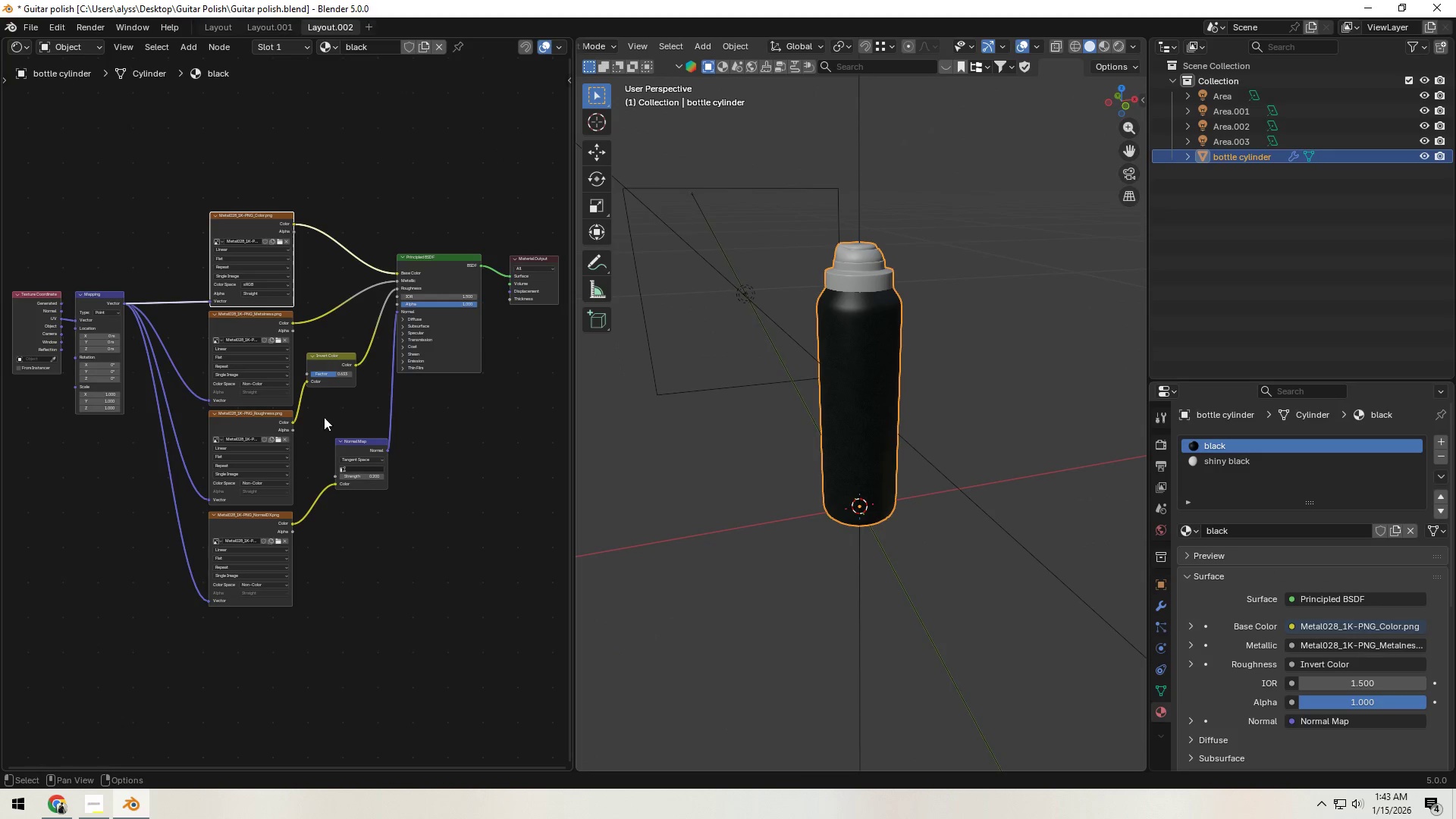 
scroll: coordinate [400, 441], scroll_direction: down, amount: 6.0
 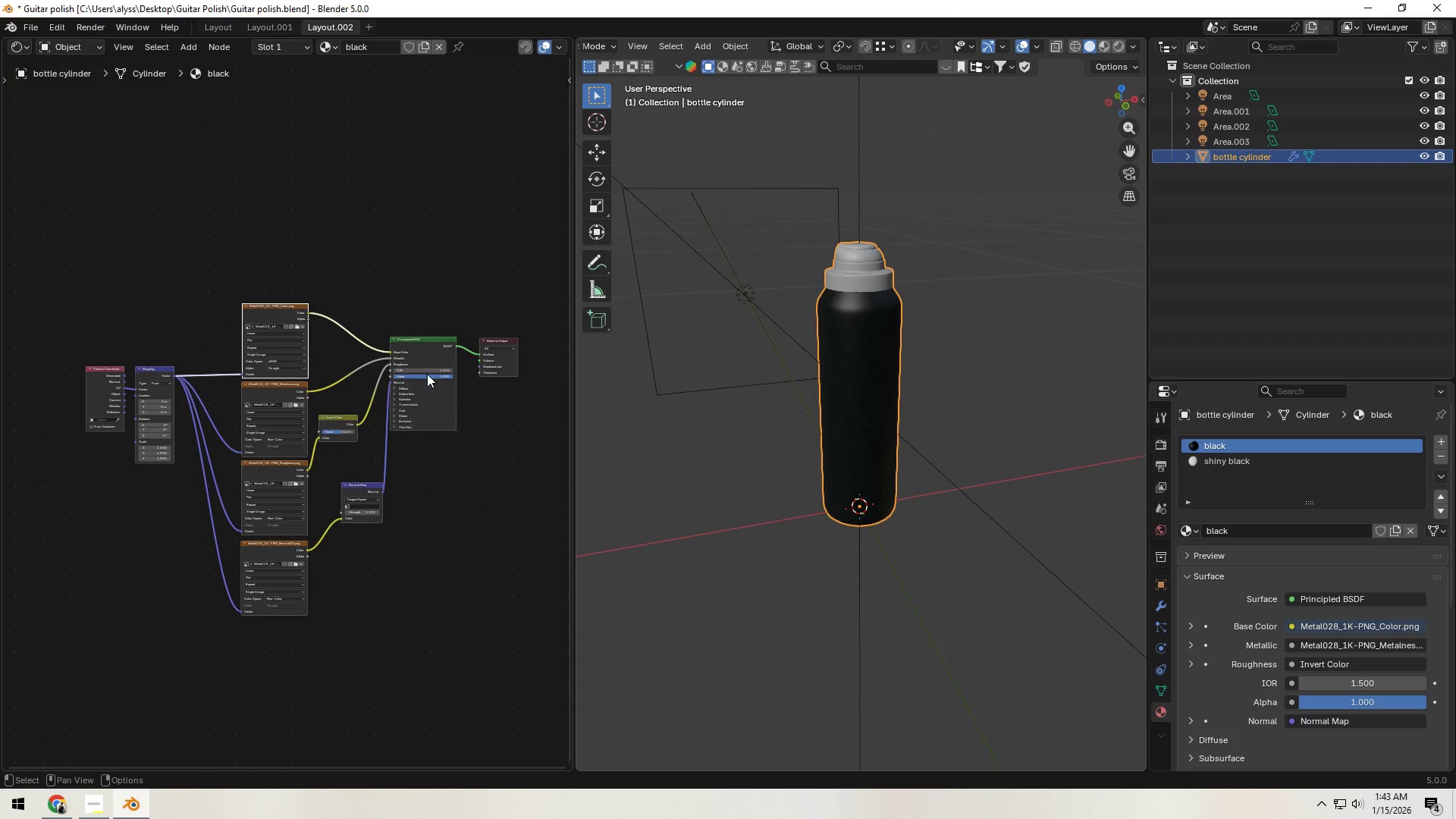 
left_click_drag(start_coordinate=[409, 320], to_coordinate=[491, 382])
 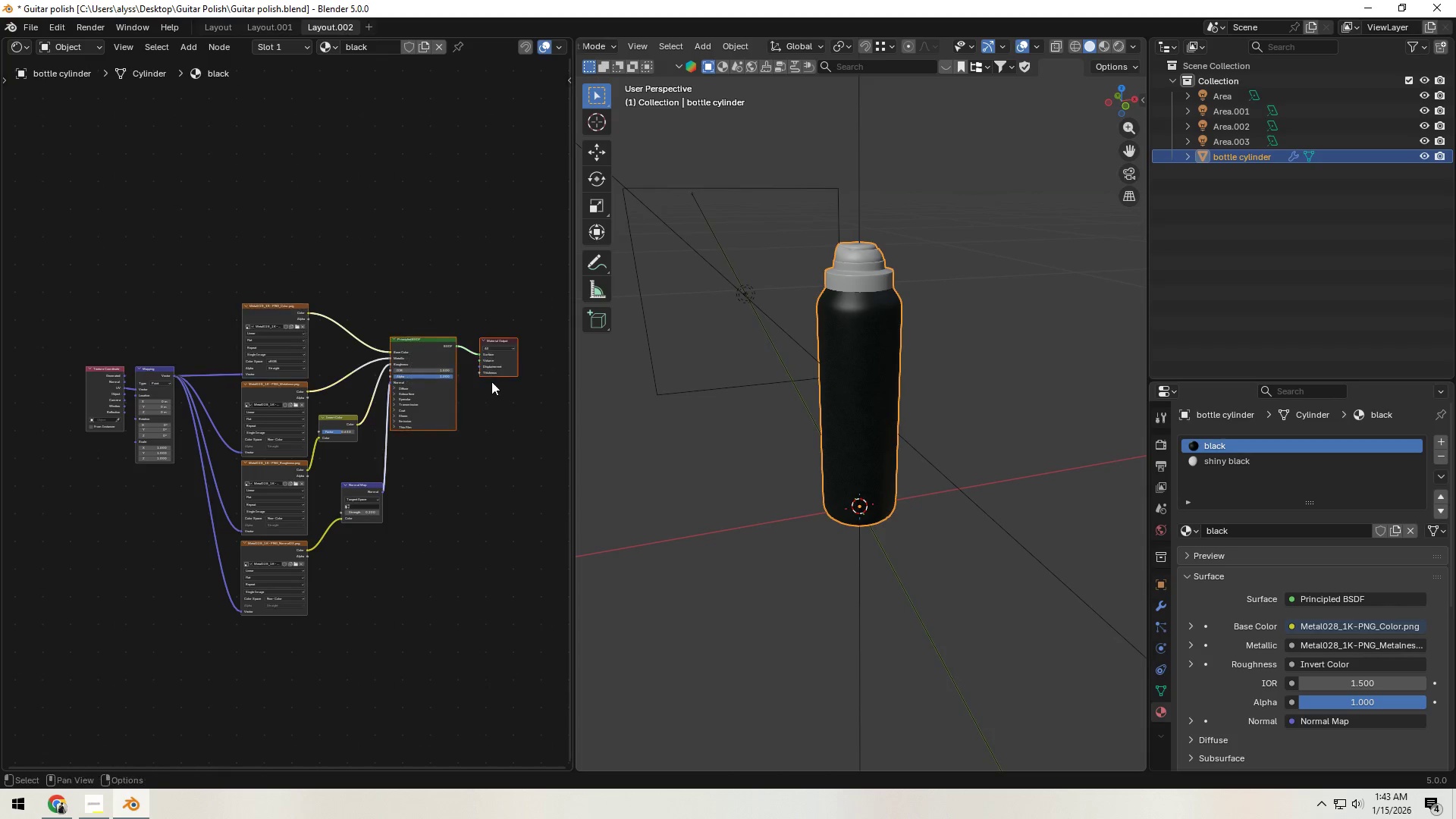 
key(G)
 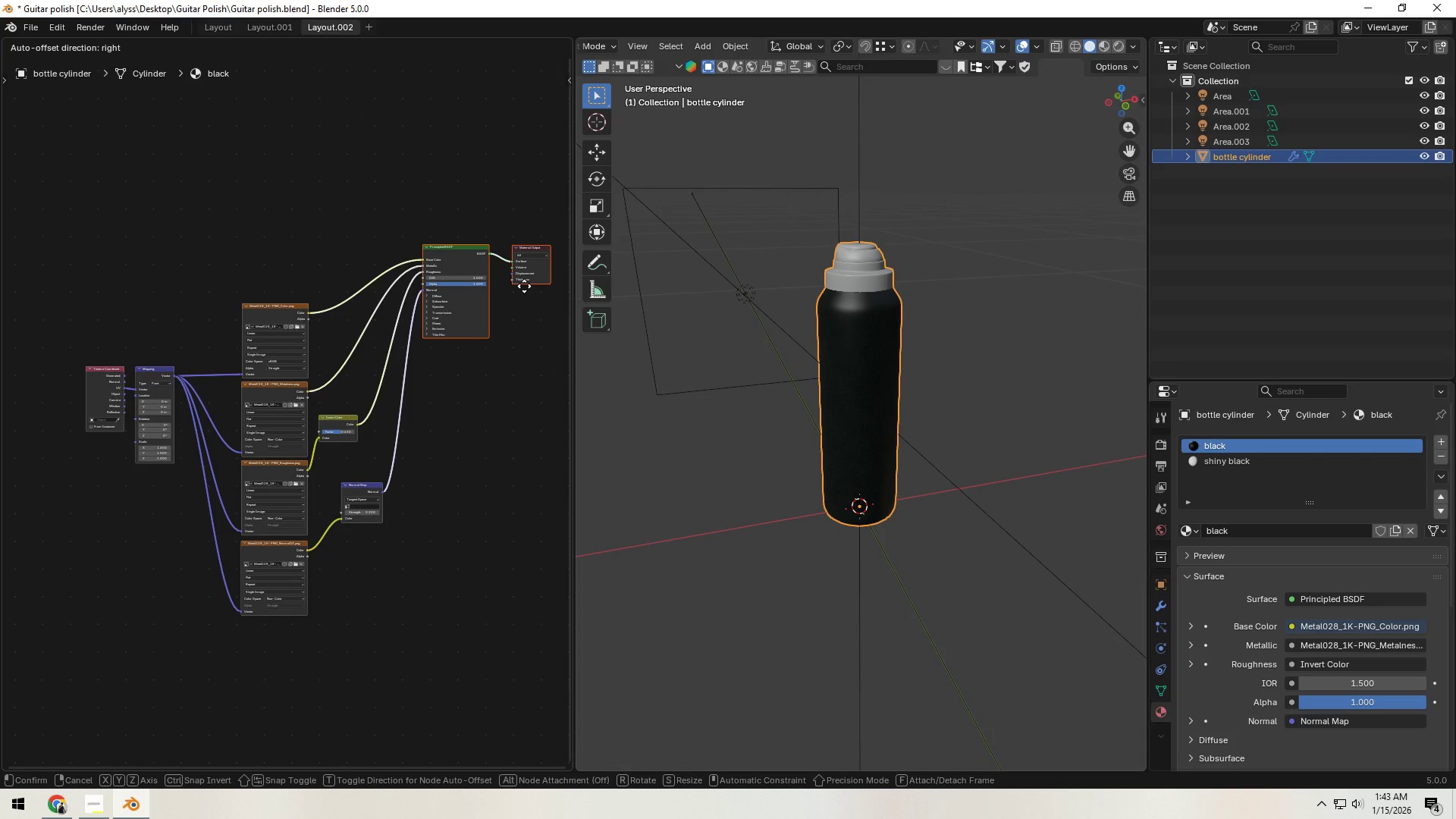 
double_click([521, 316])
 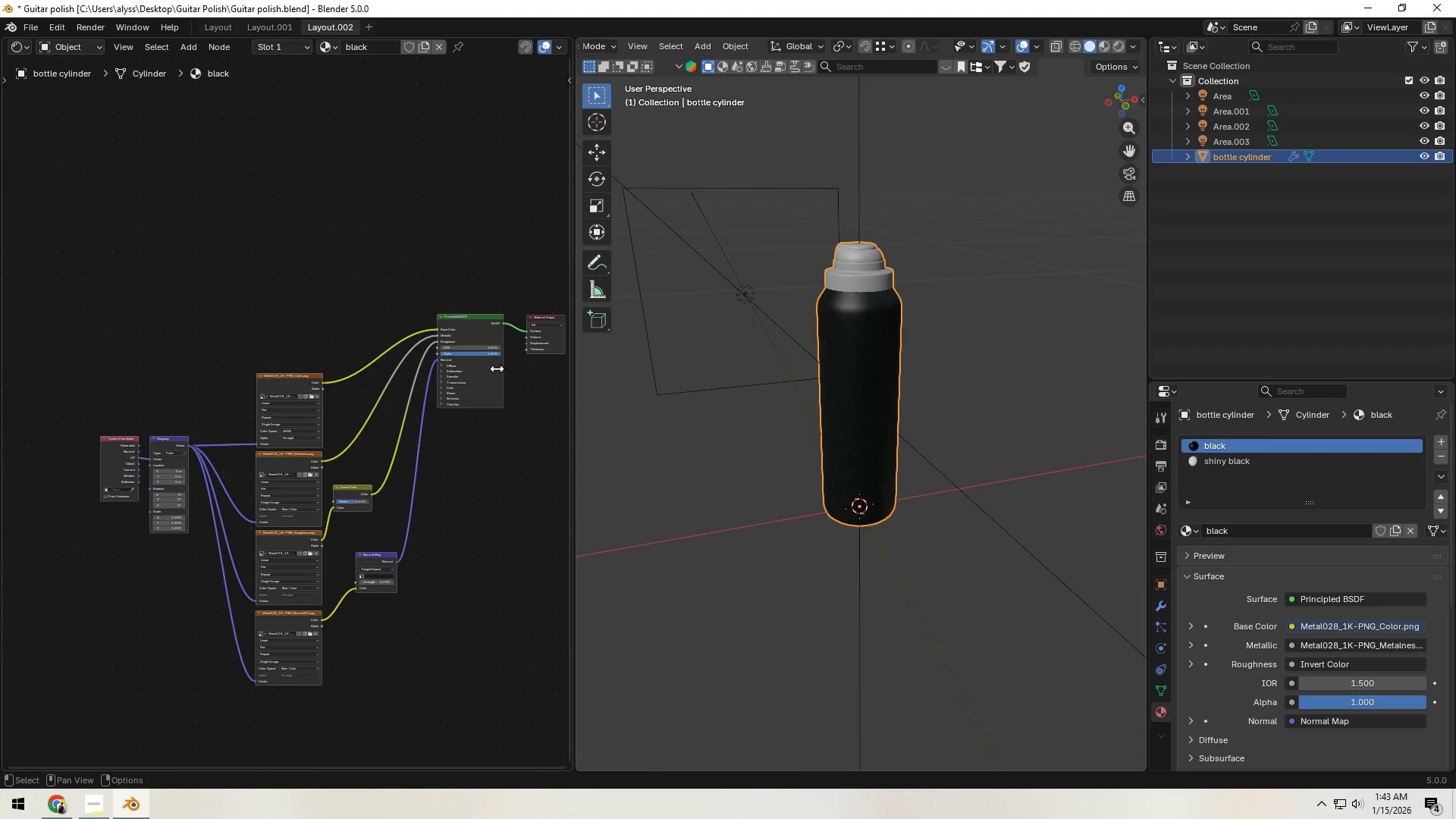 
left_click([347, 254])
 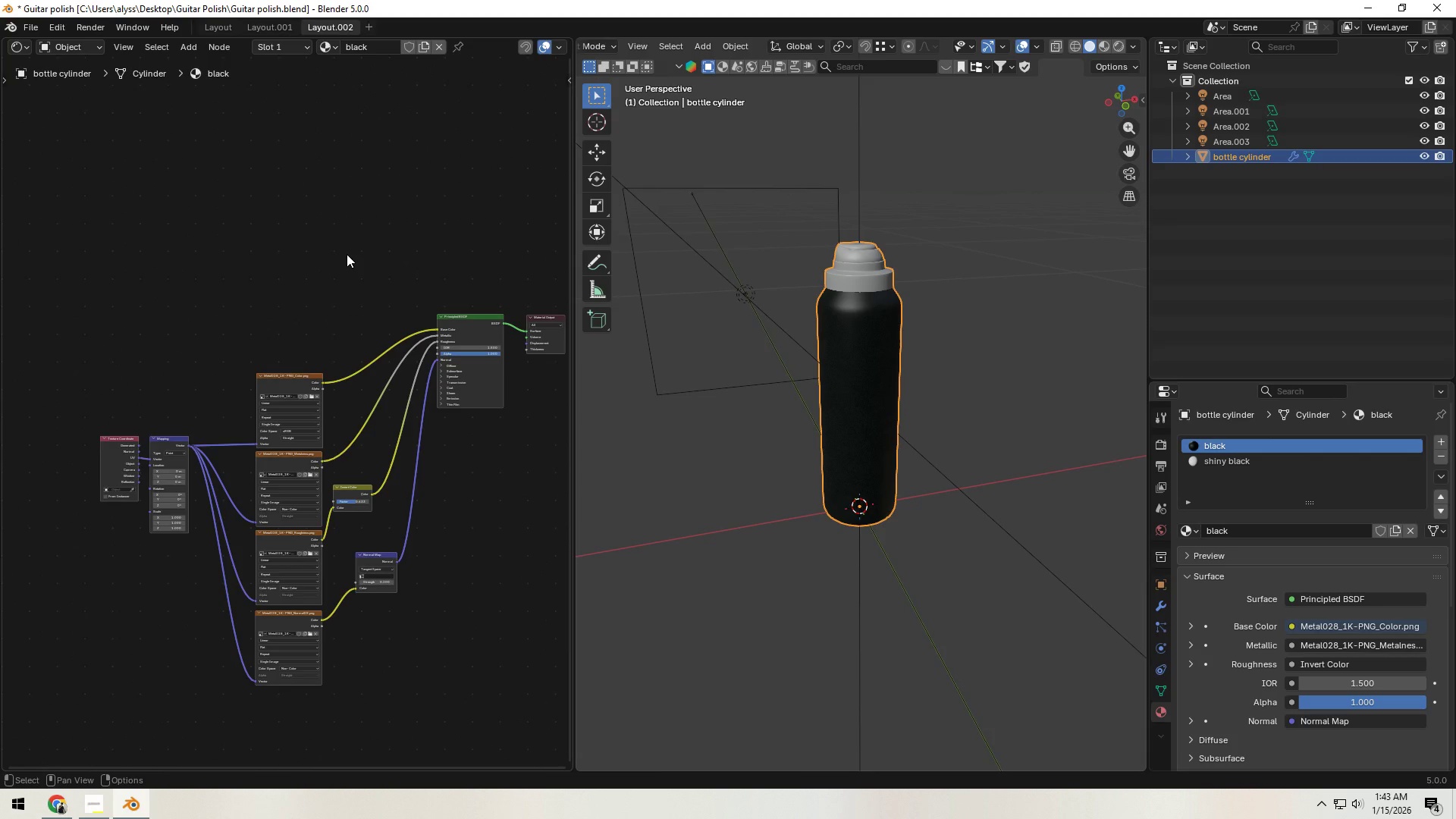 
type([F3]mix)
 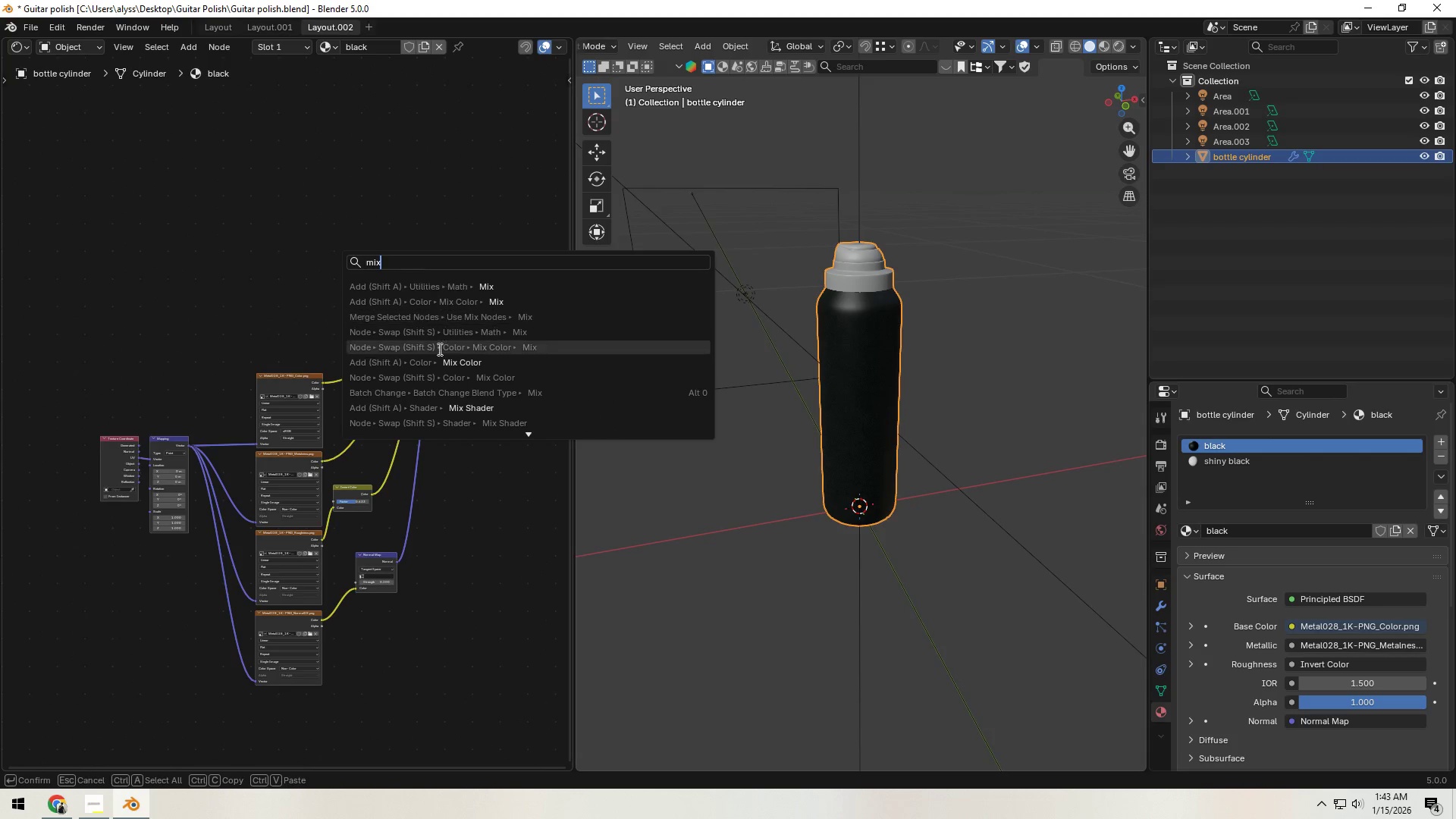 
left_click([458, 406])
 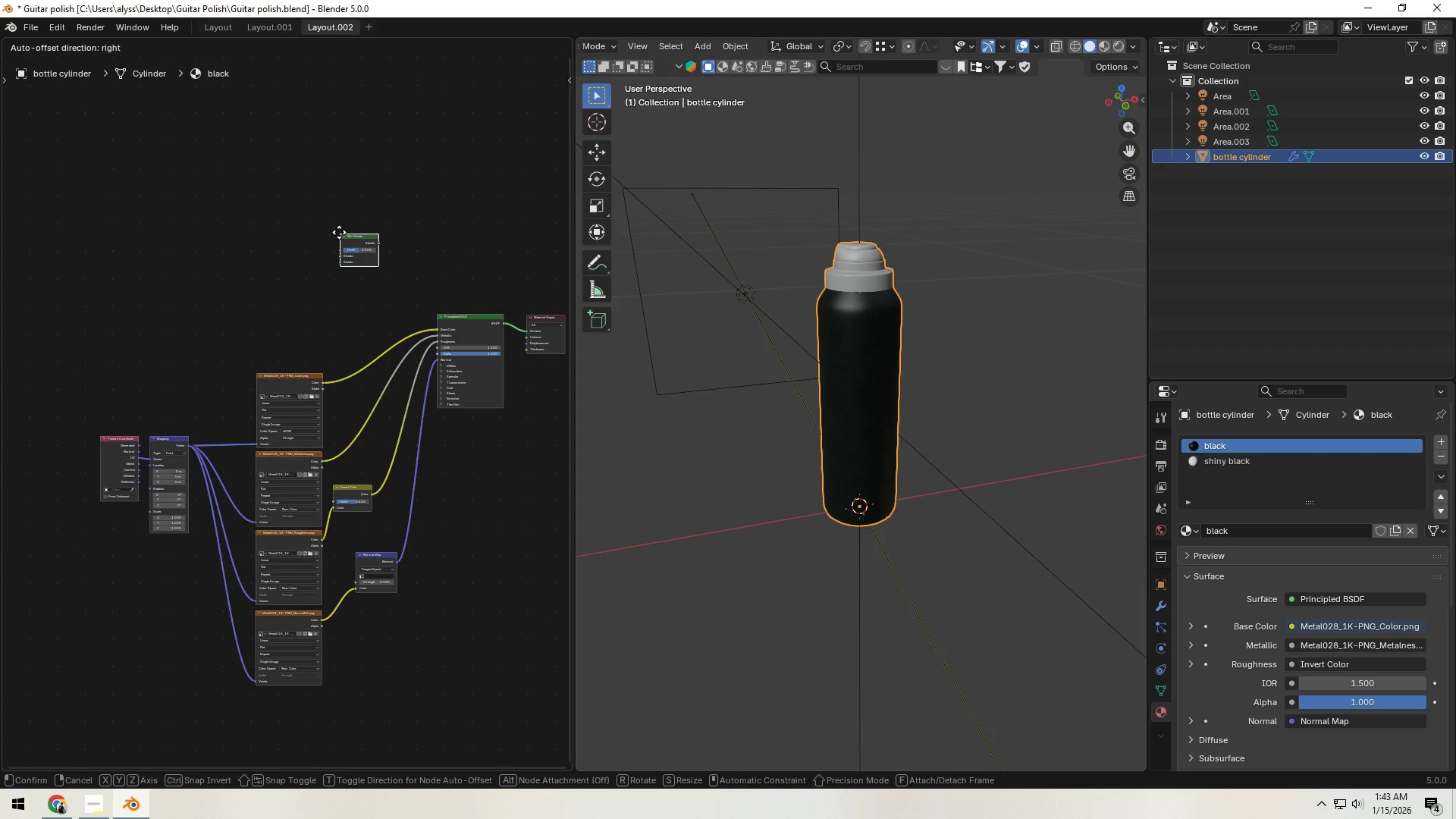 
left_click([337, 231])
 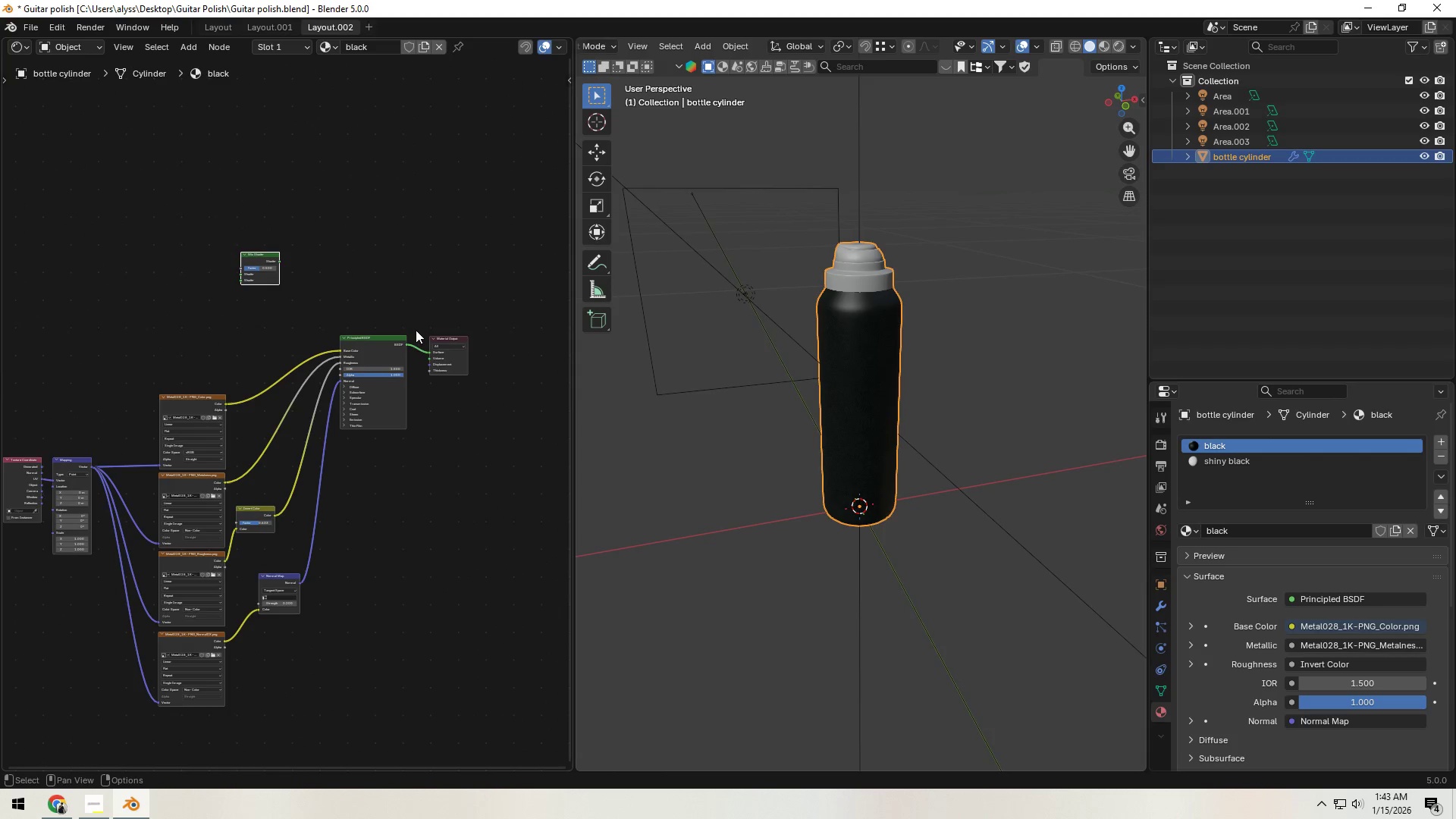 
left_click_drag(start_coordinate=[453, 337], to_coordinate=[541, 334])
 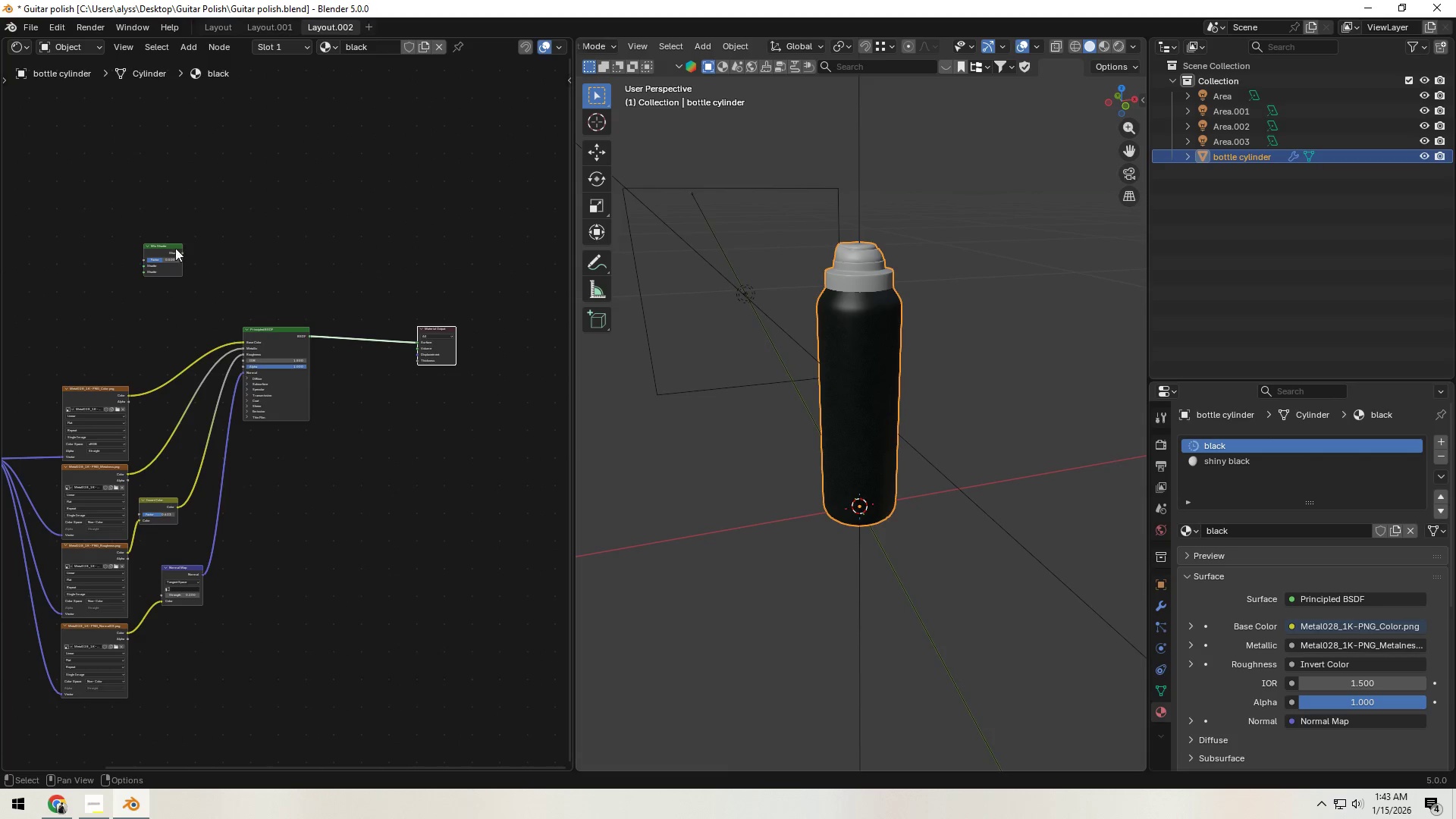 
left_click_drag(start_coordinate=[163, 245], to_coordinate=[394, 259])
 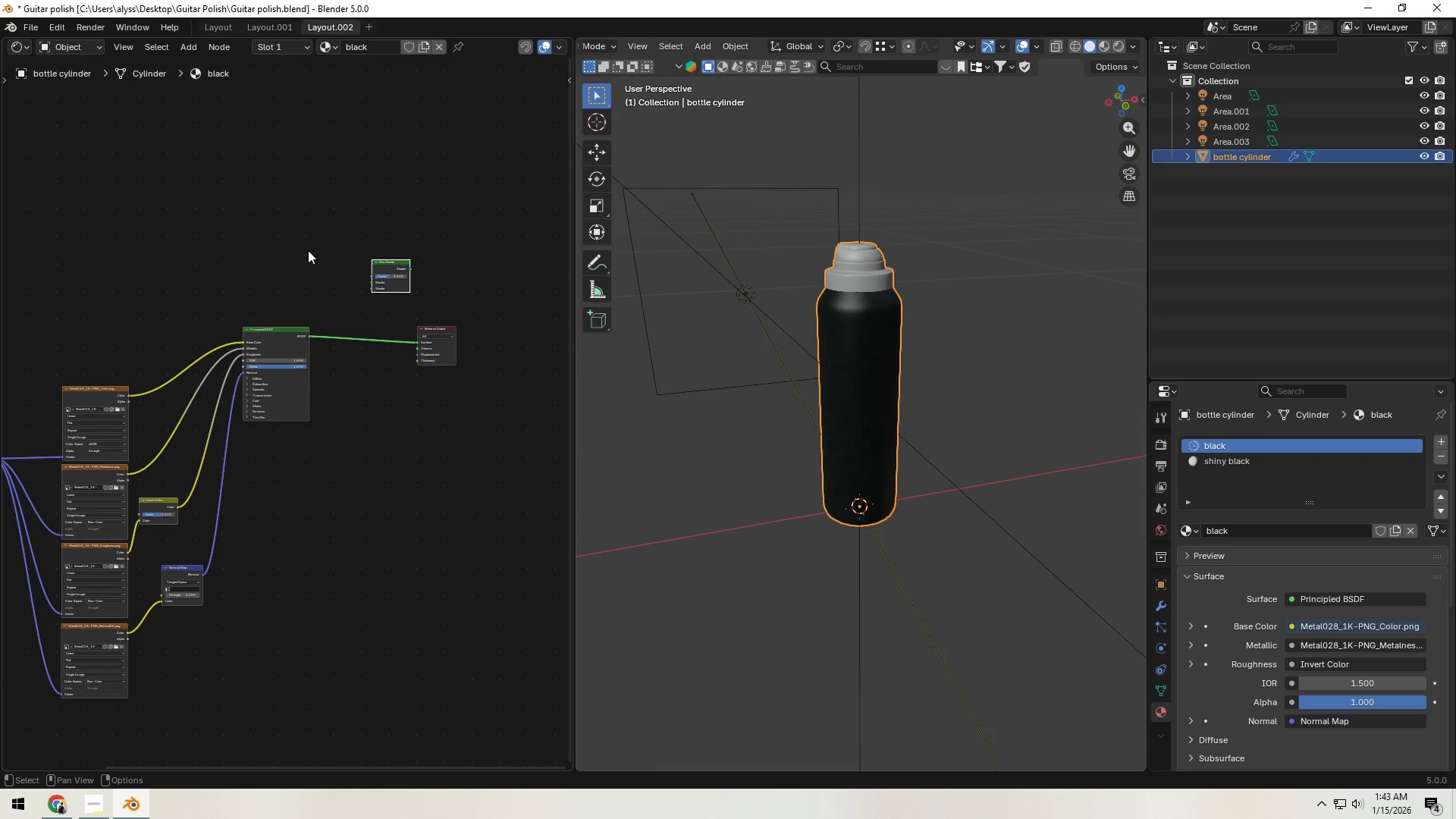 
left_click([306, 249])
 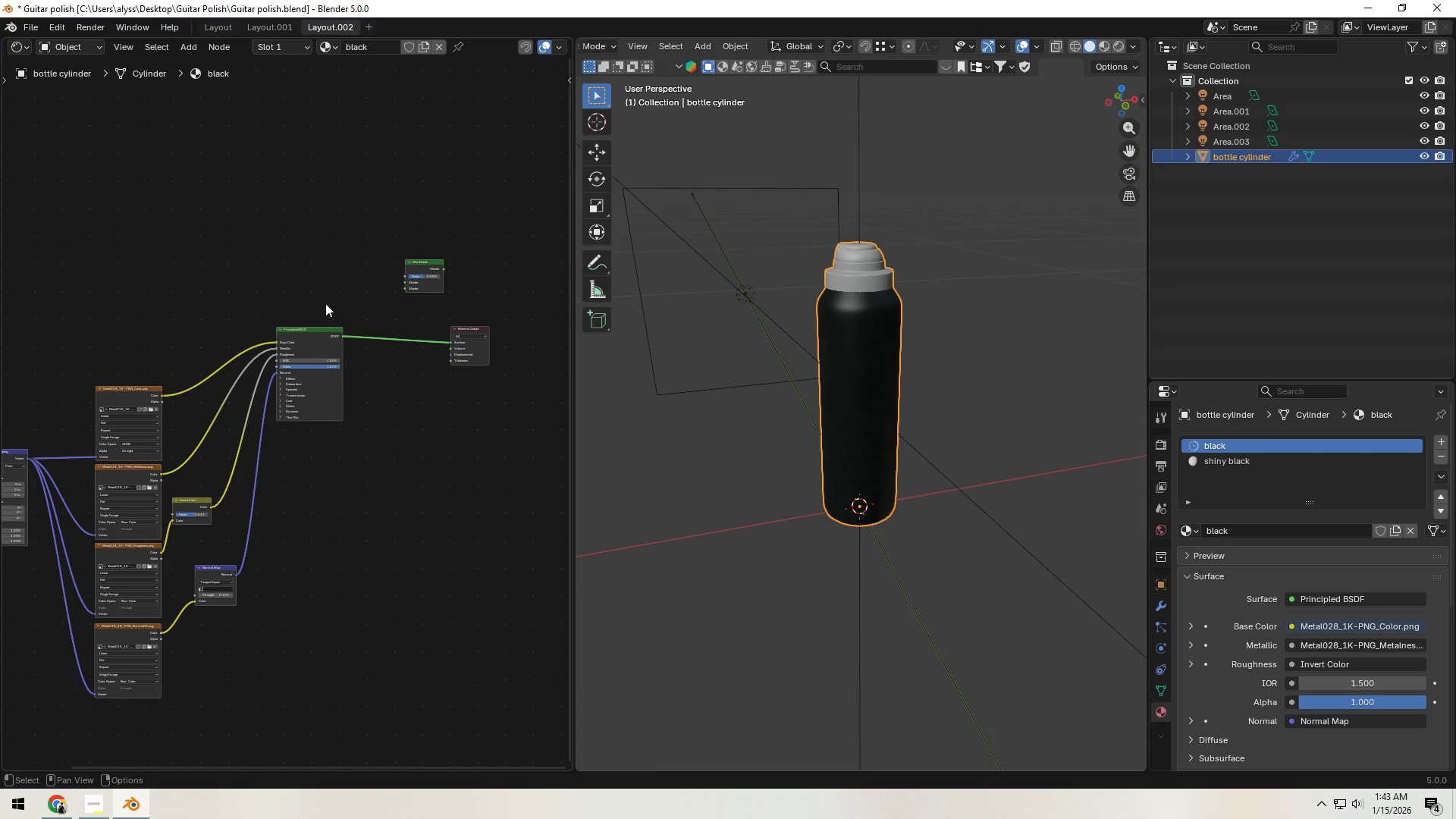 
left_click([318, 333])
 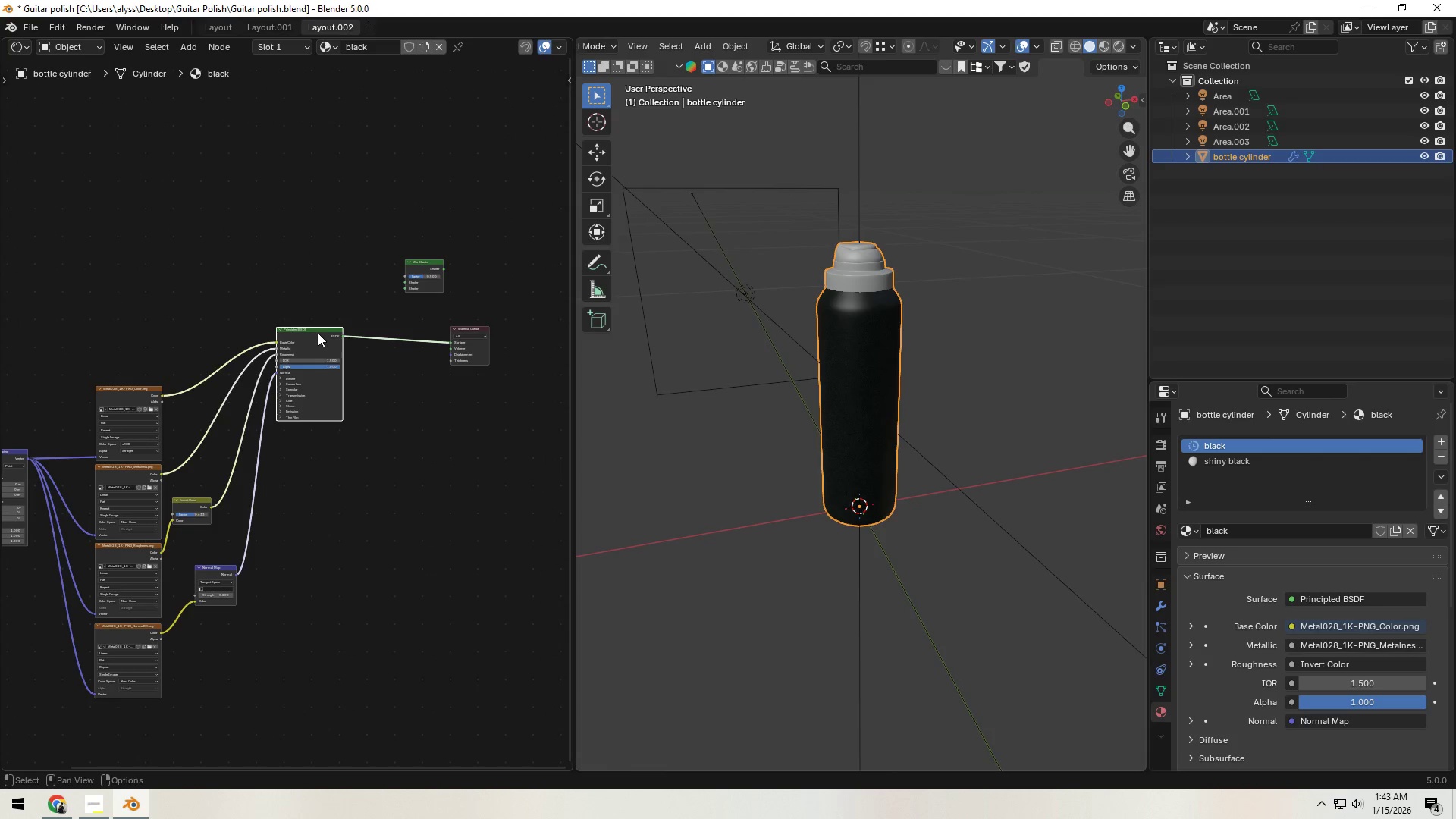 
key(Shift+ShiftLeft)
 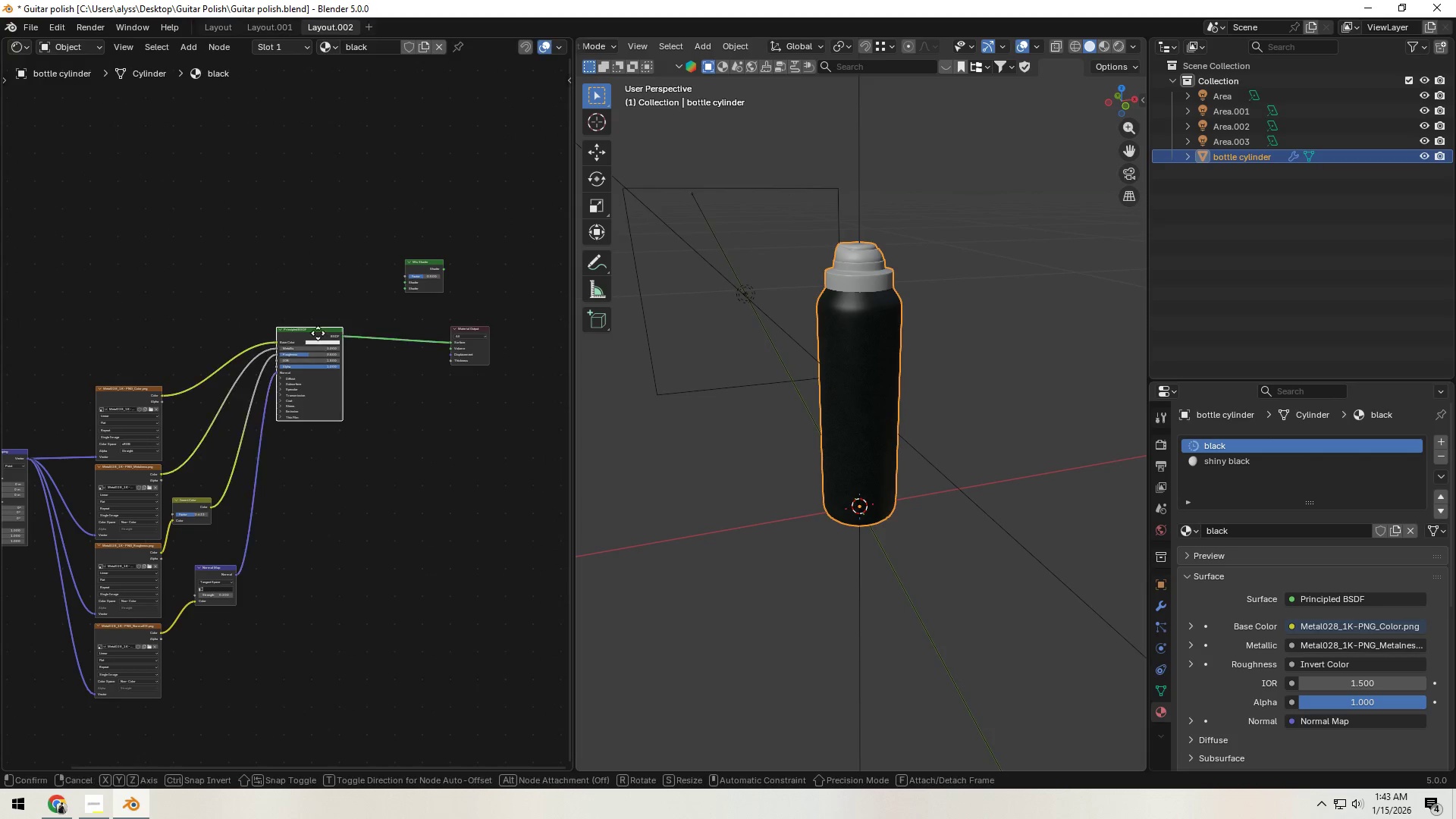 
key(Shift+D)
 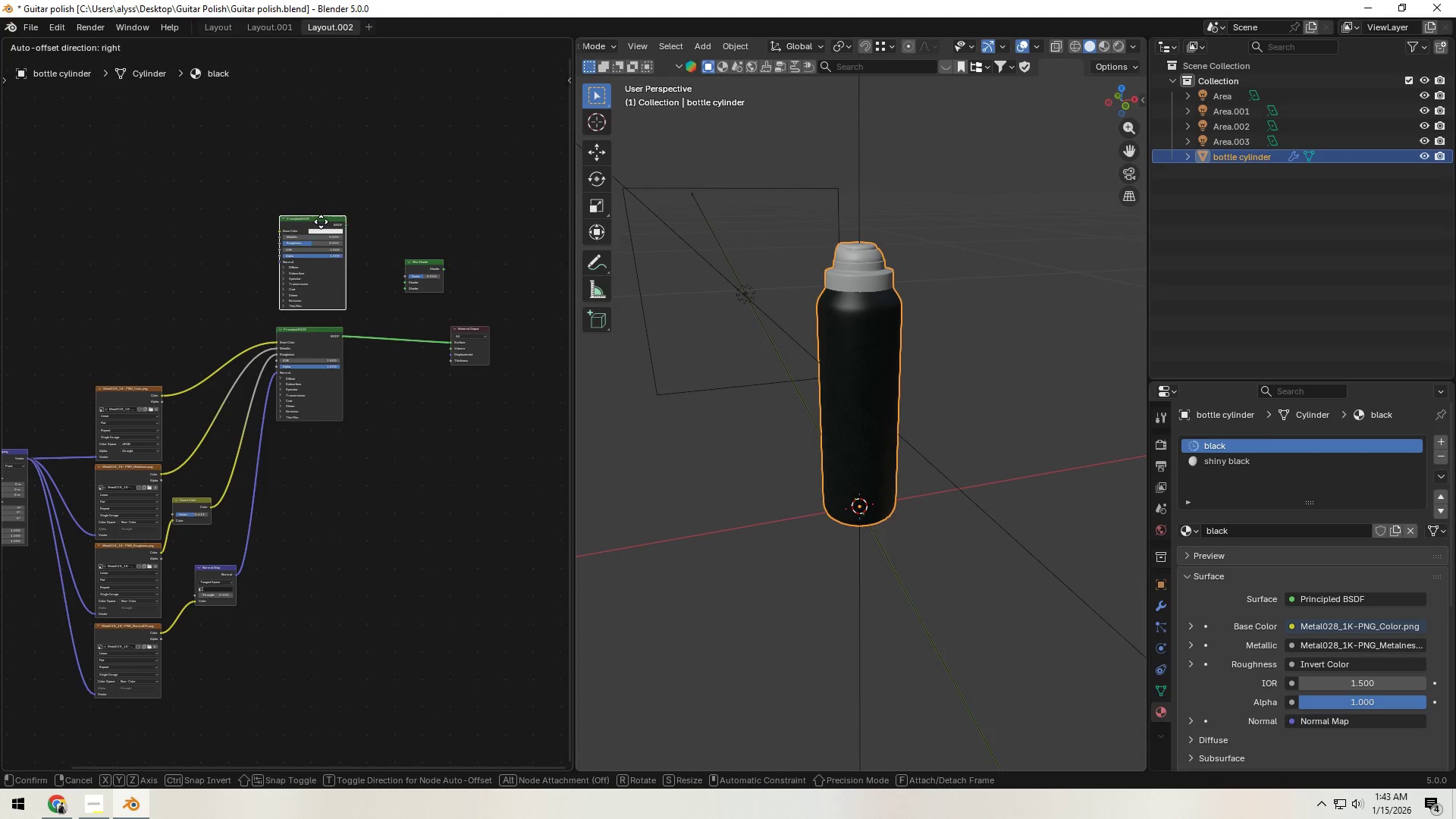 
left_click([319, 211])
 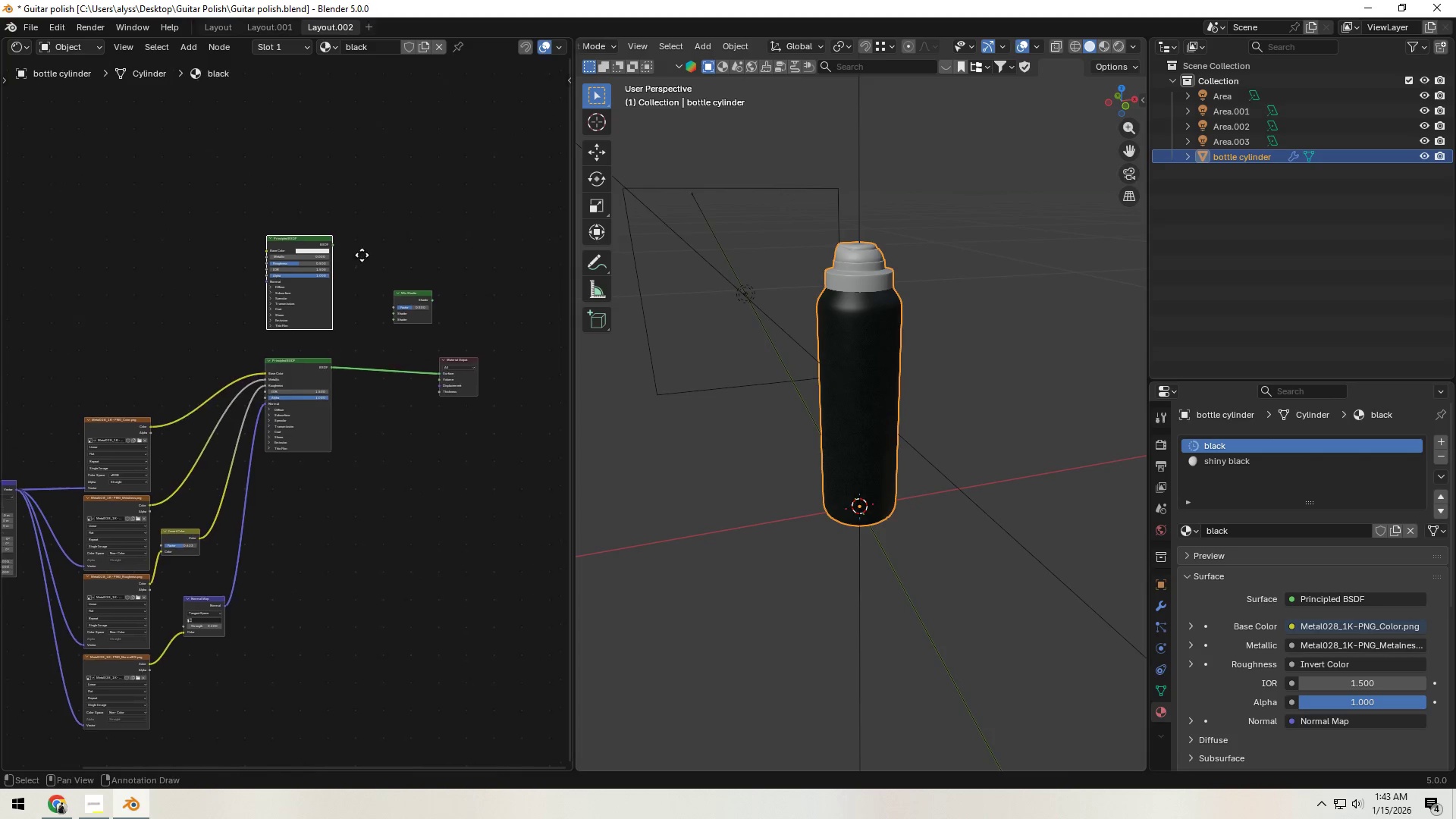 
scroll: coordinate [352, 290], scroll_direction: up, amount: 7.0
 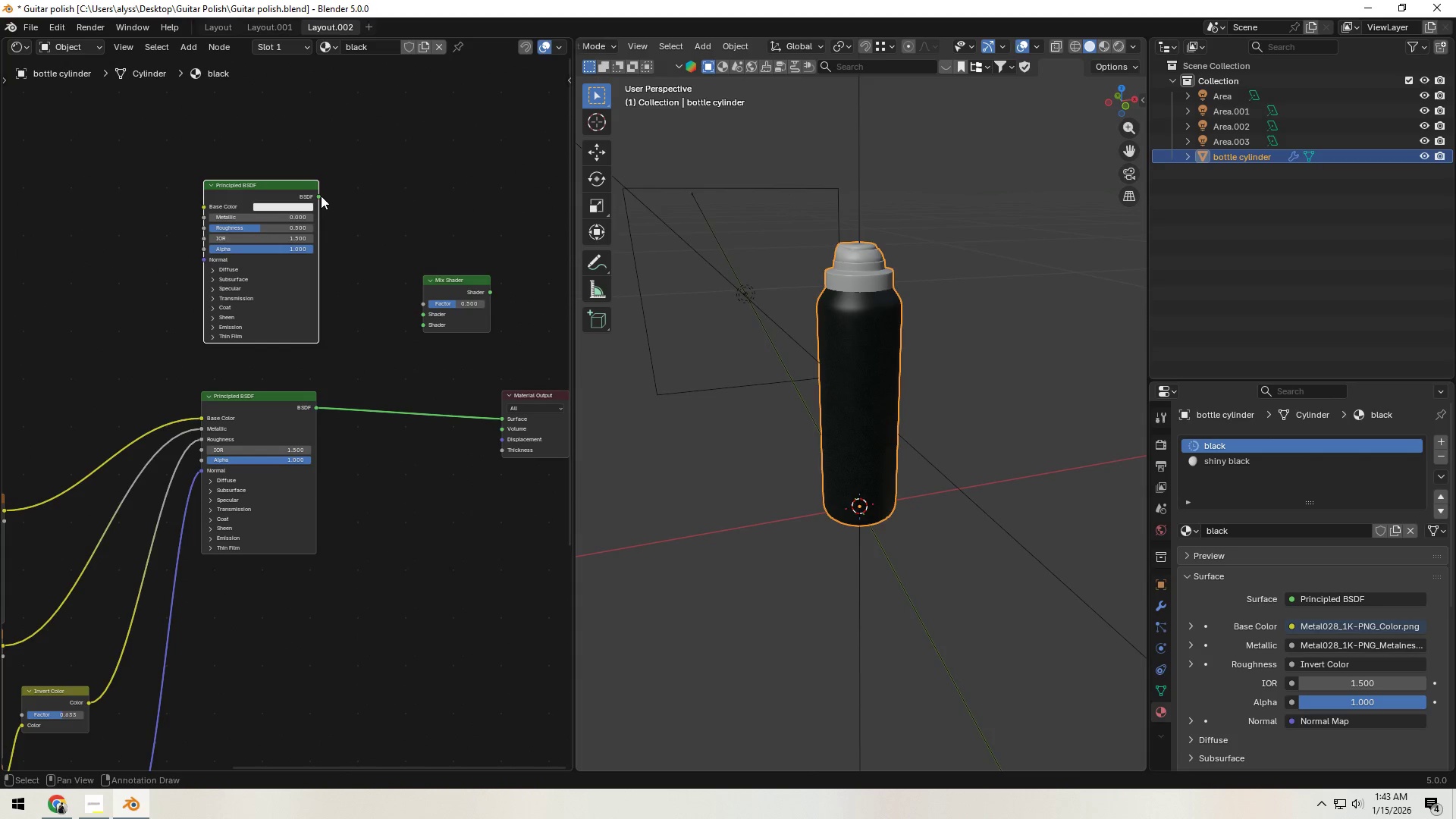 
left_click_drag(start_coordinate=[319, 196], to_coordinate=[413, 317])
 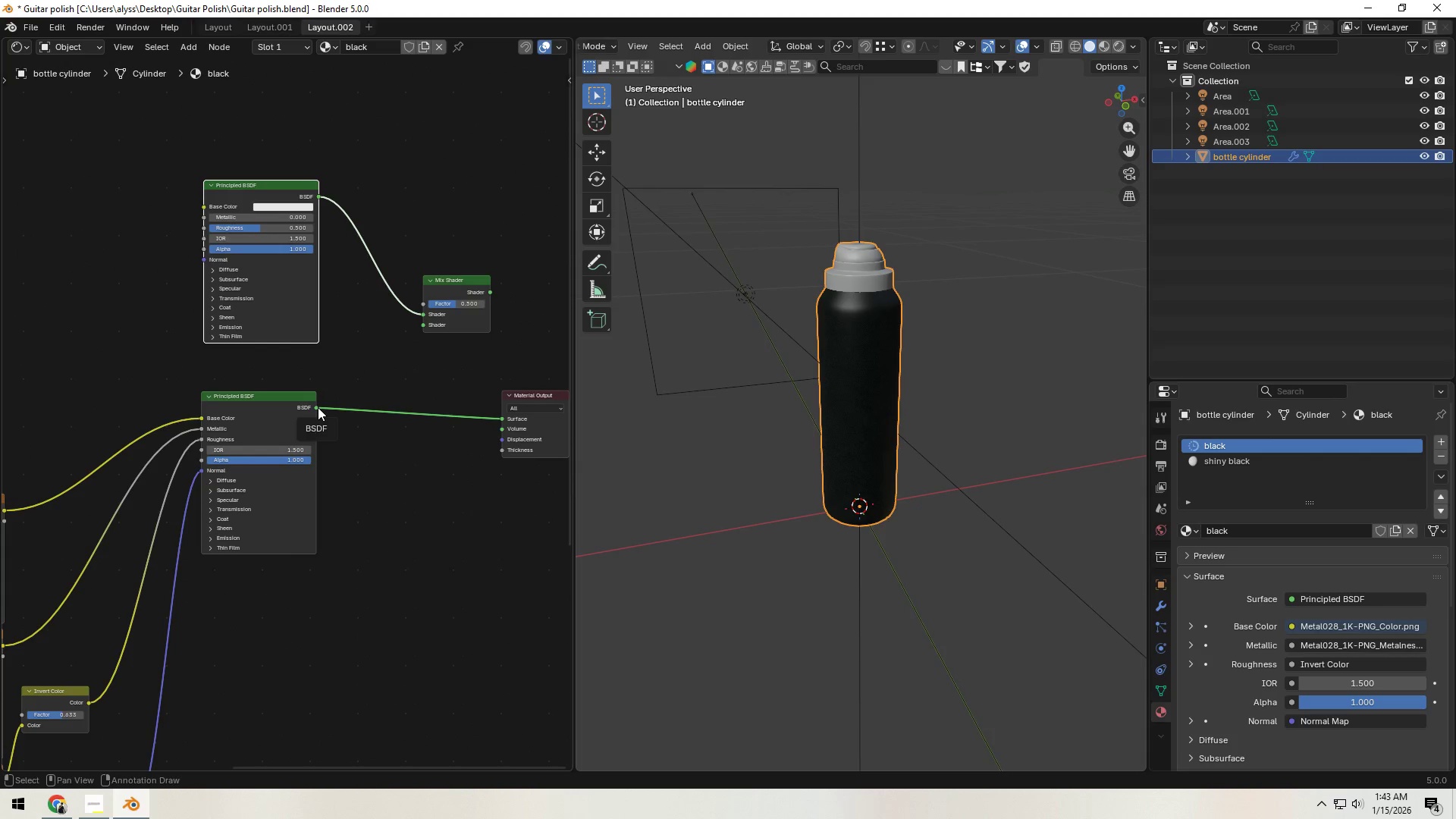 
left_click_drag(start_coordinate=[318, 407], to_coordinate=[415, 331])
 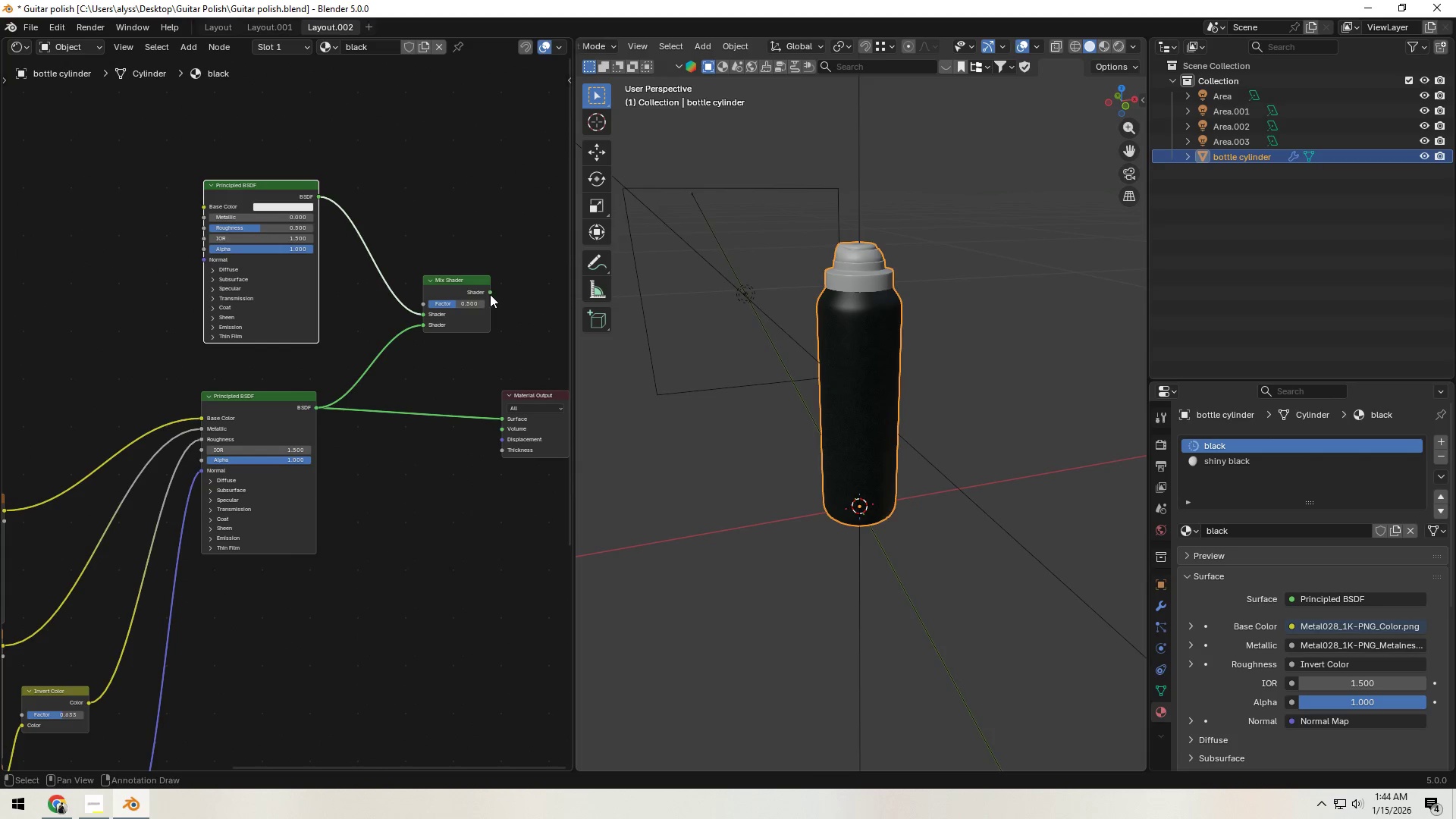 
left_click_drag(start_coordinate=[488, 290], to_coordinate=[492, 410])
 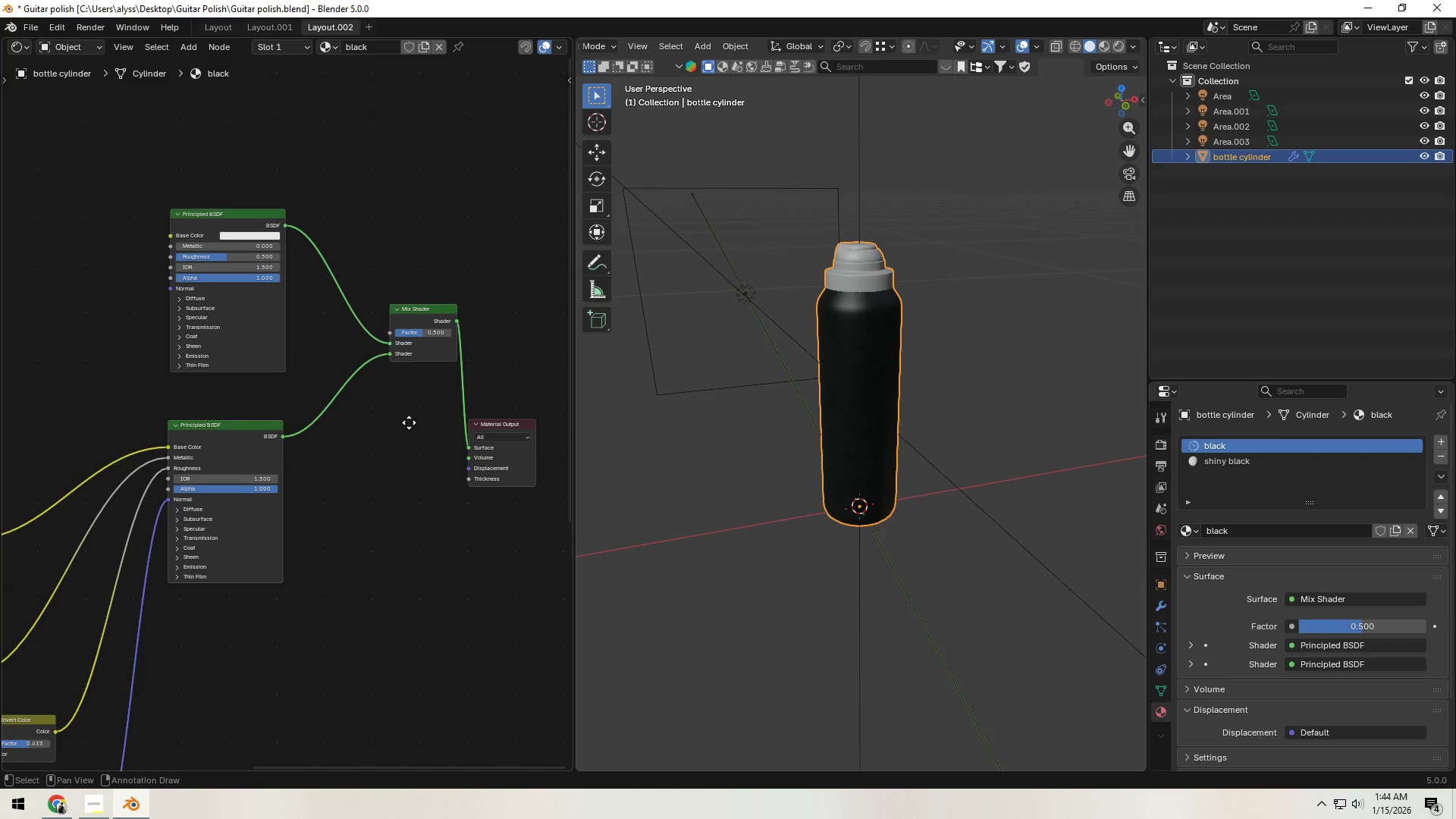 
left_click_drag(start_coordinate=[490, 426], to_coordinate=[514, 305])
 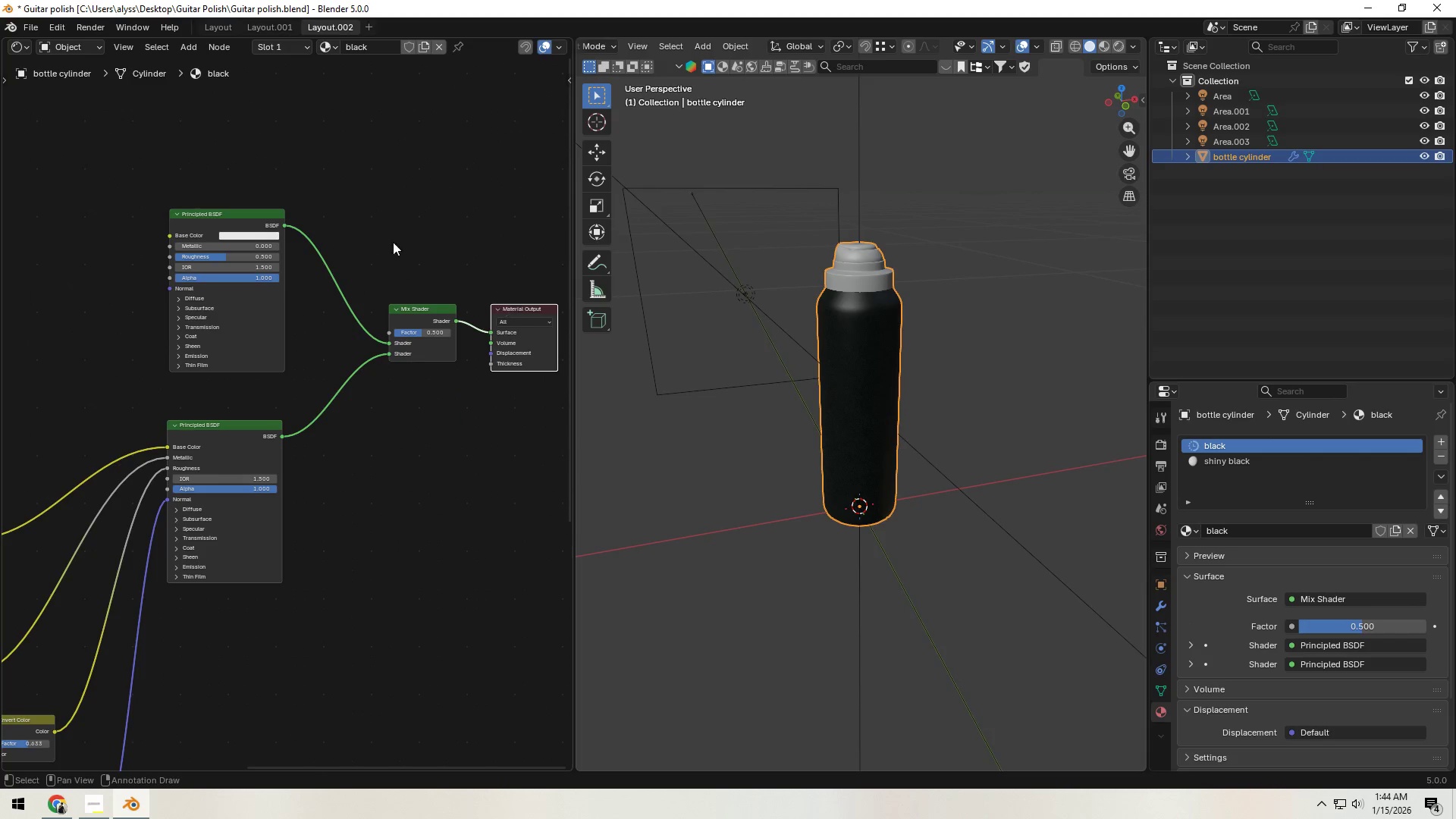 
left_click([388, 221])
 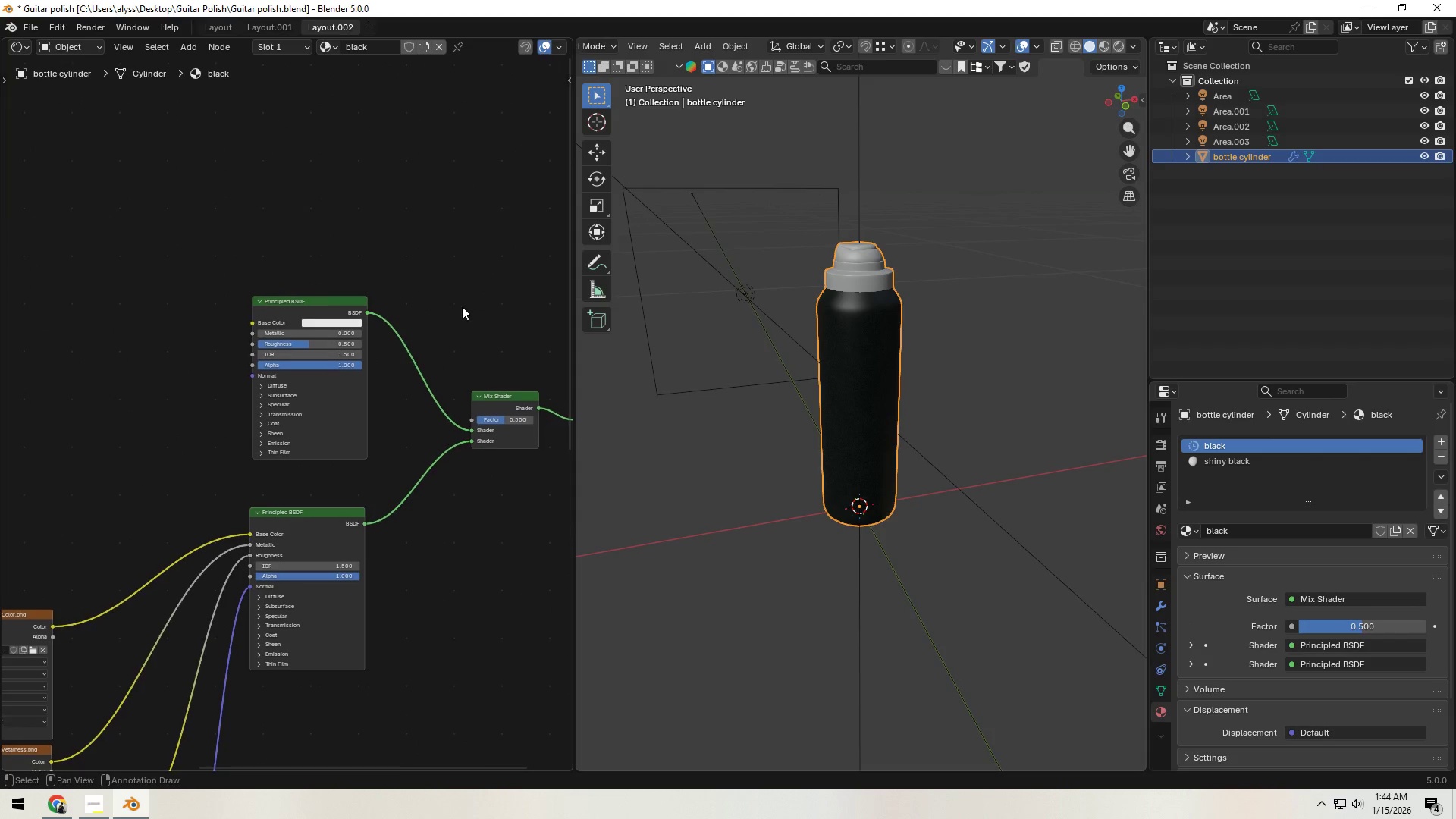 
left_click_drag(start_coordinate=[312, 303], to_coordinate=[296, 330])
 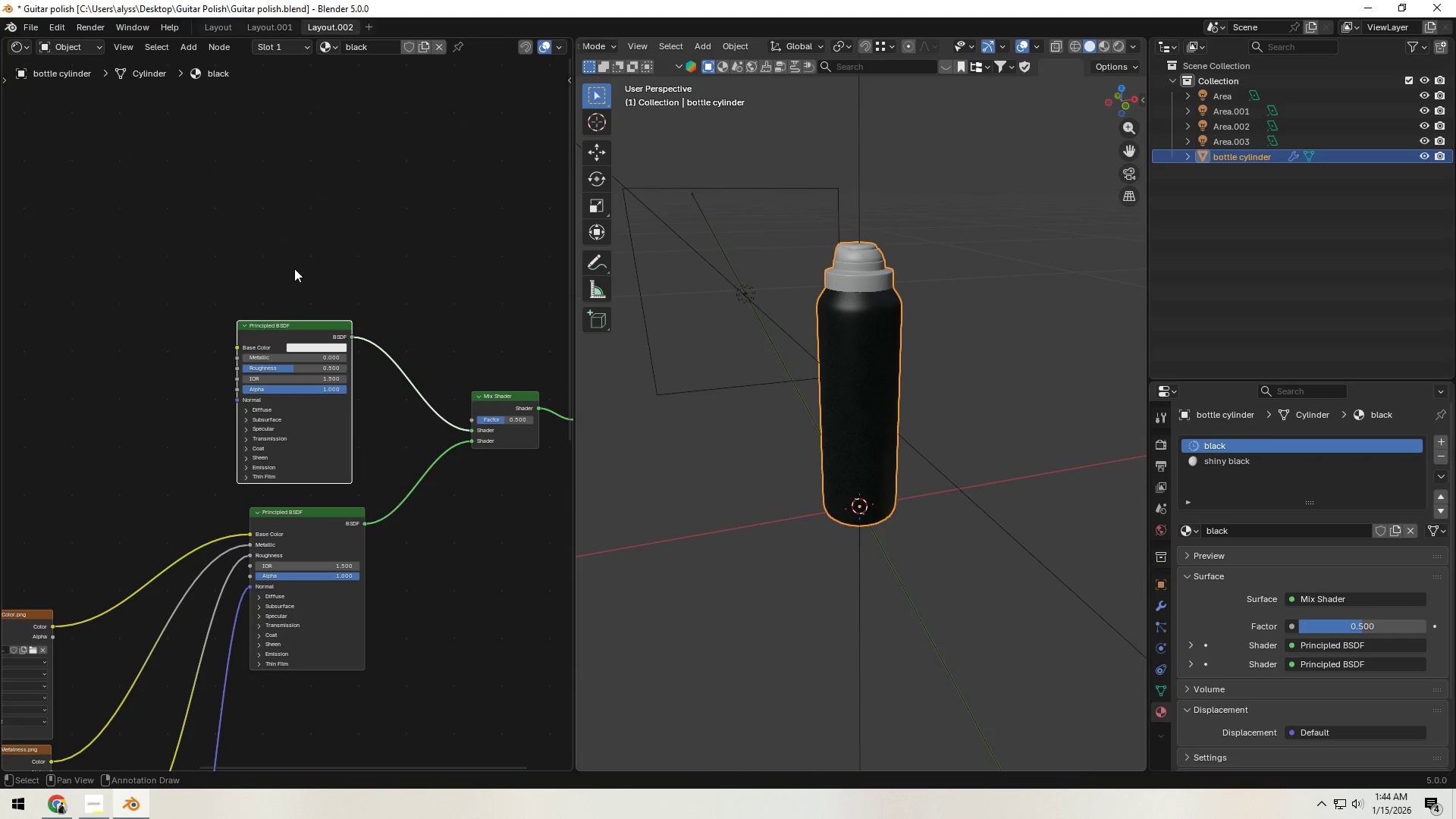 
left_click([296, 261])
 